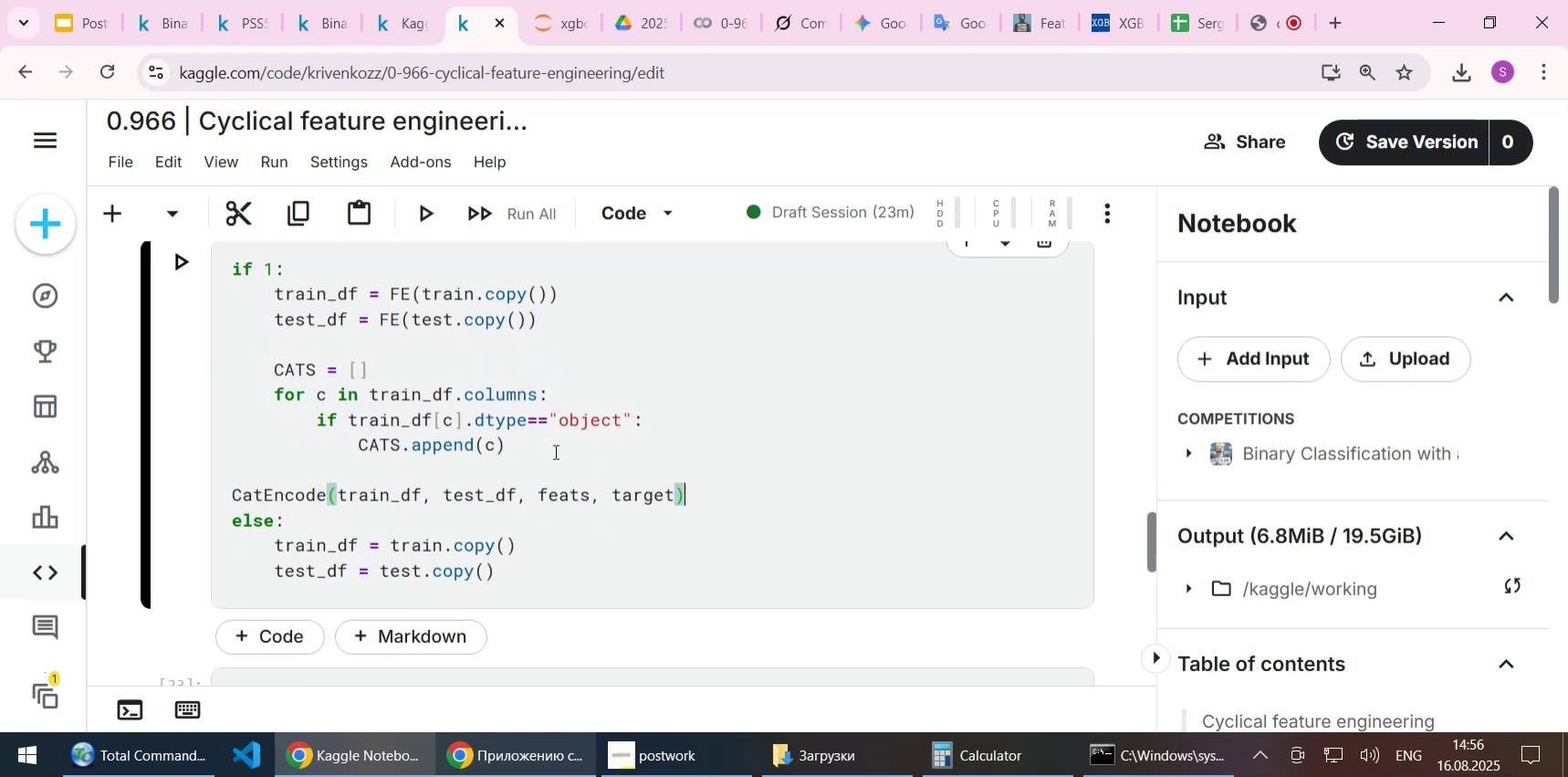 
key(Home)
 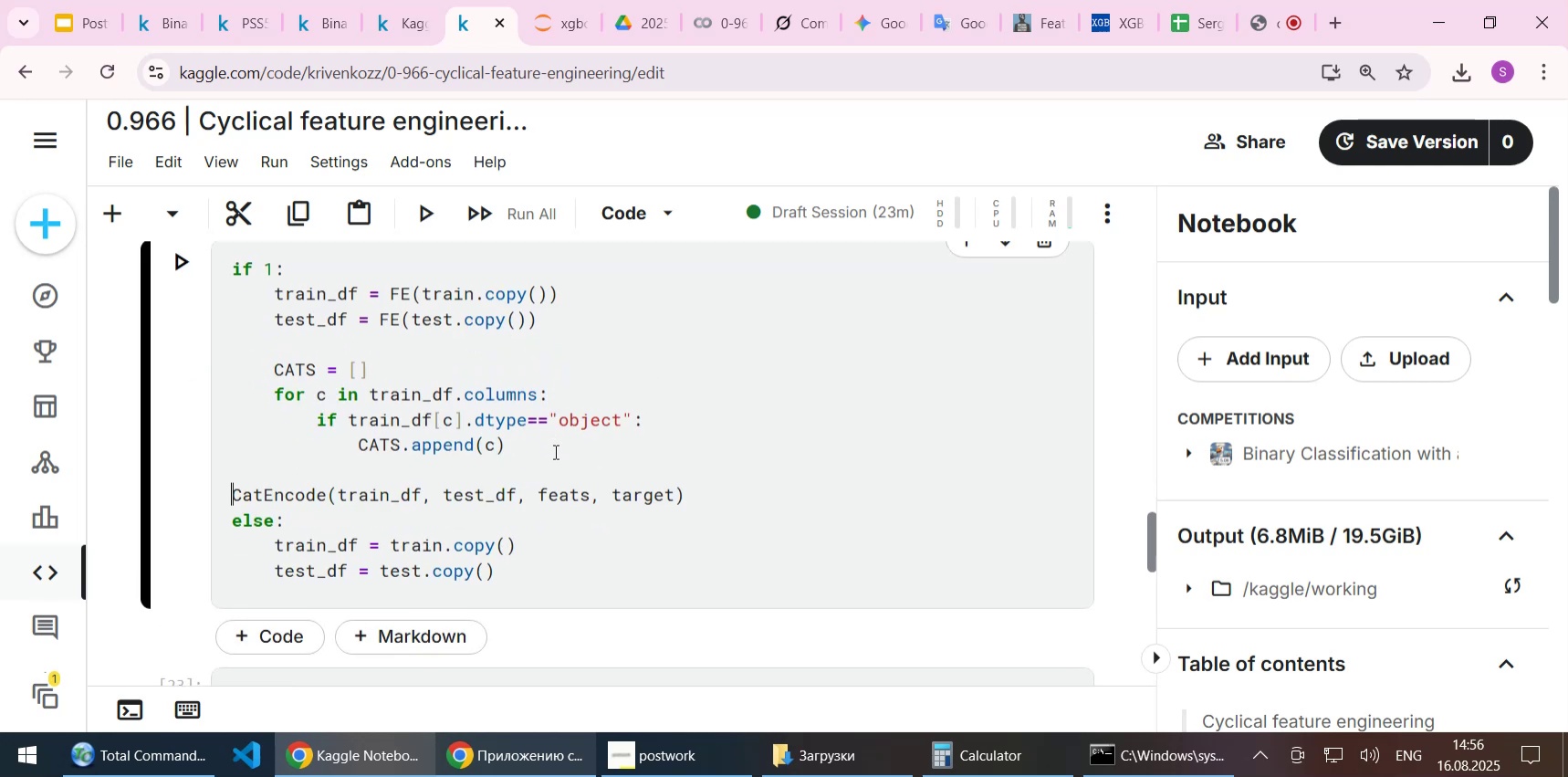 
key(Tab)
 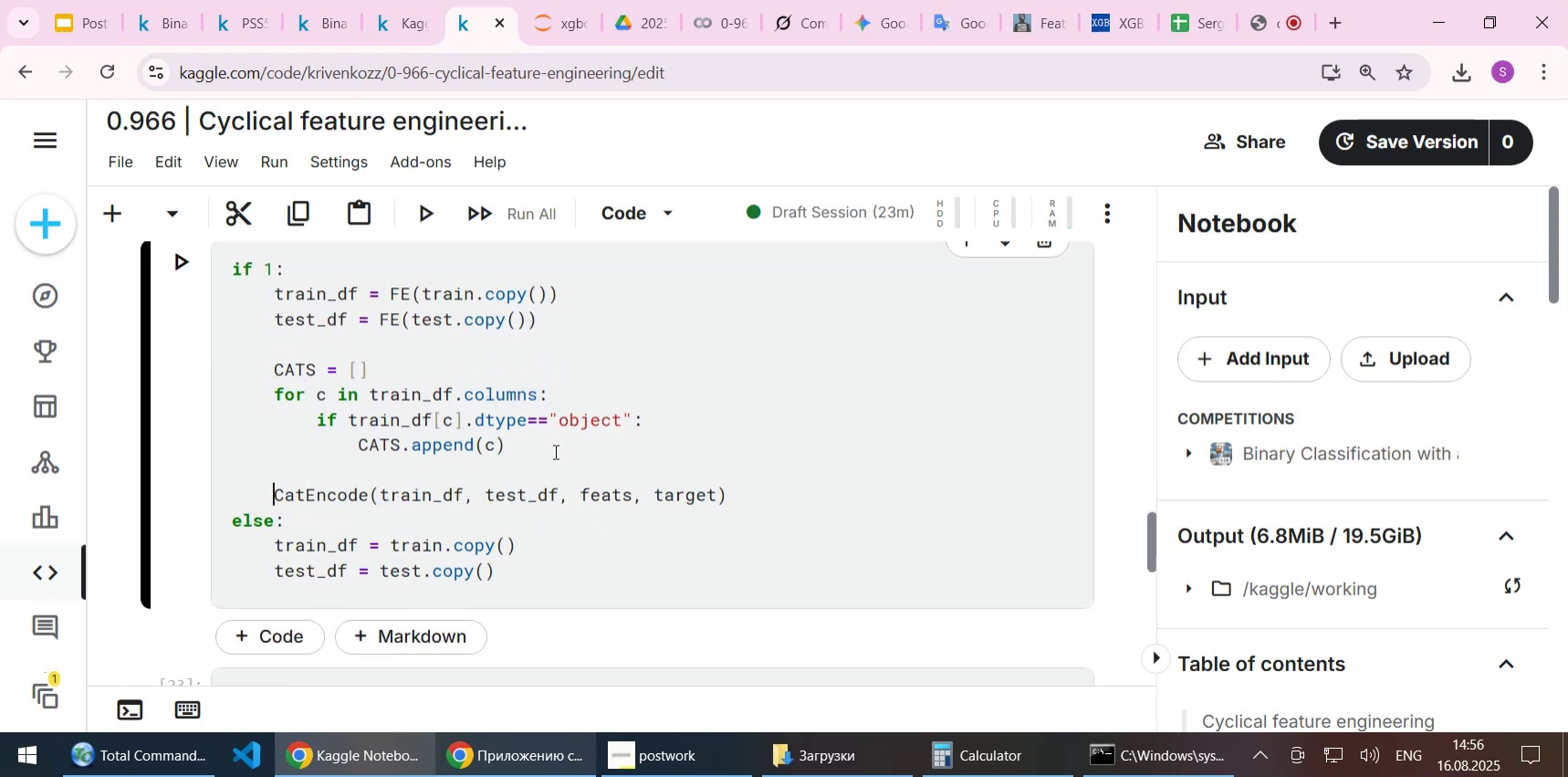 
key(Tab)
 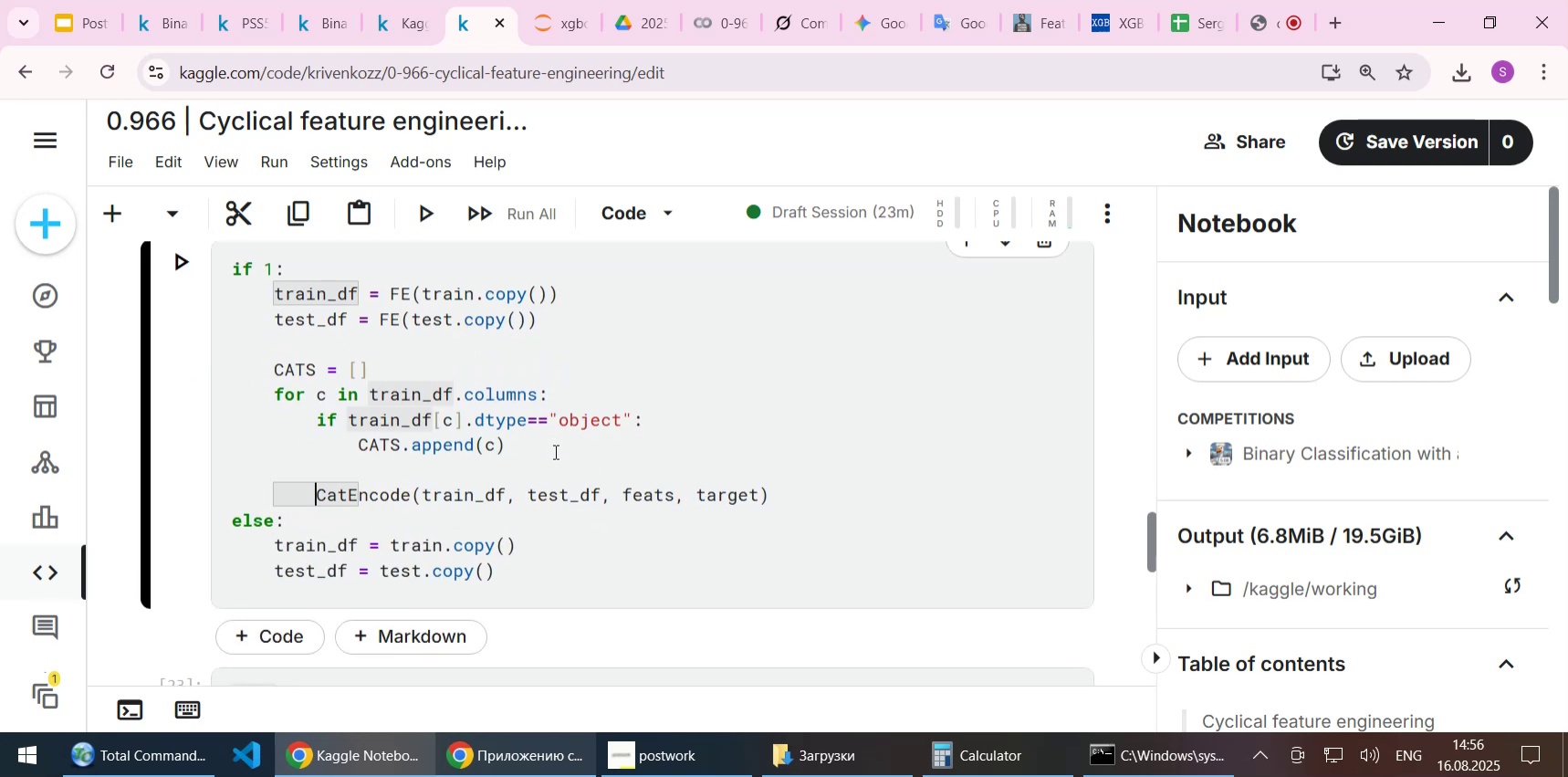 
key(Backspace)
 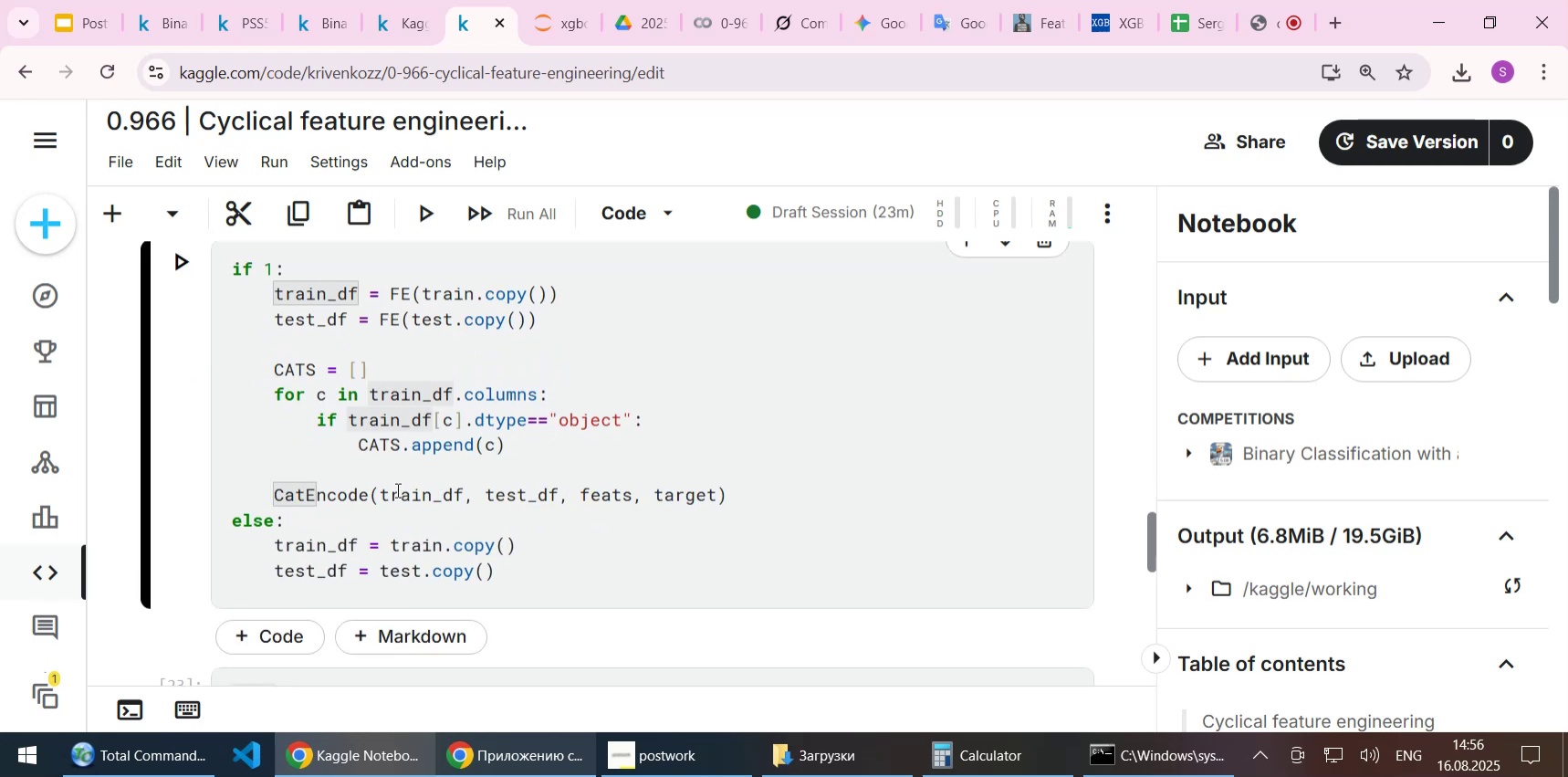 
scroll: coordinate [494, 418], scroll_direction: up, amount: 4.0
 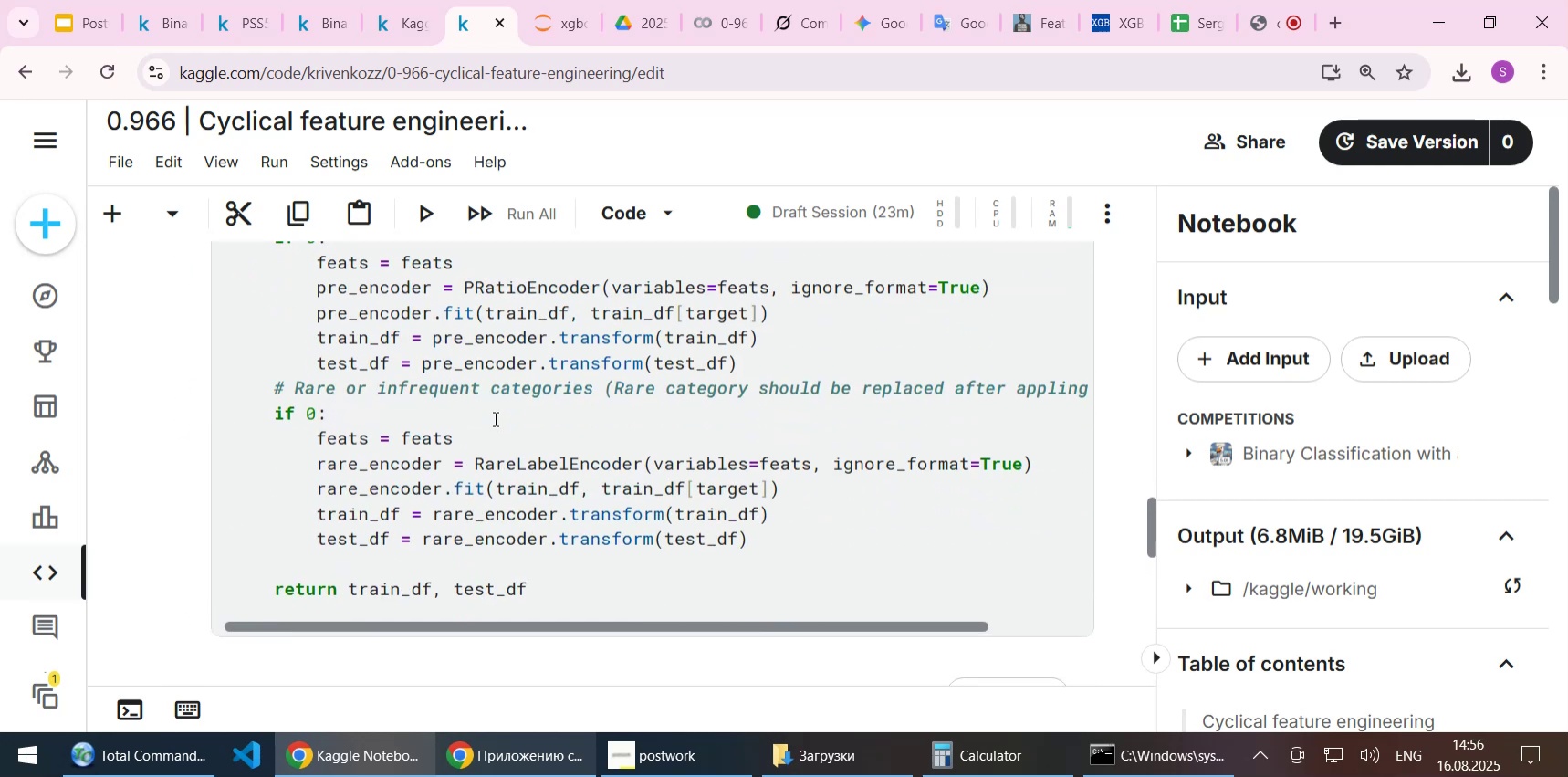 
scroll: coordinate [485, 430], scroll_direction: down, amount: 4.0
 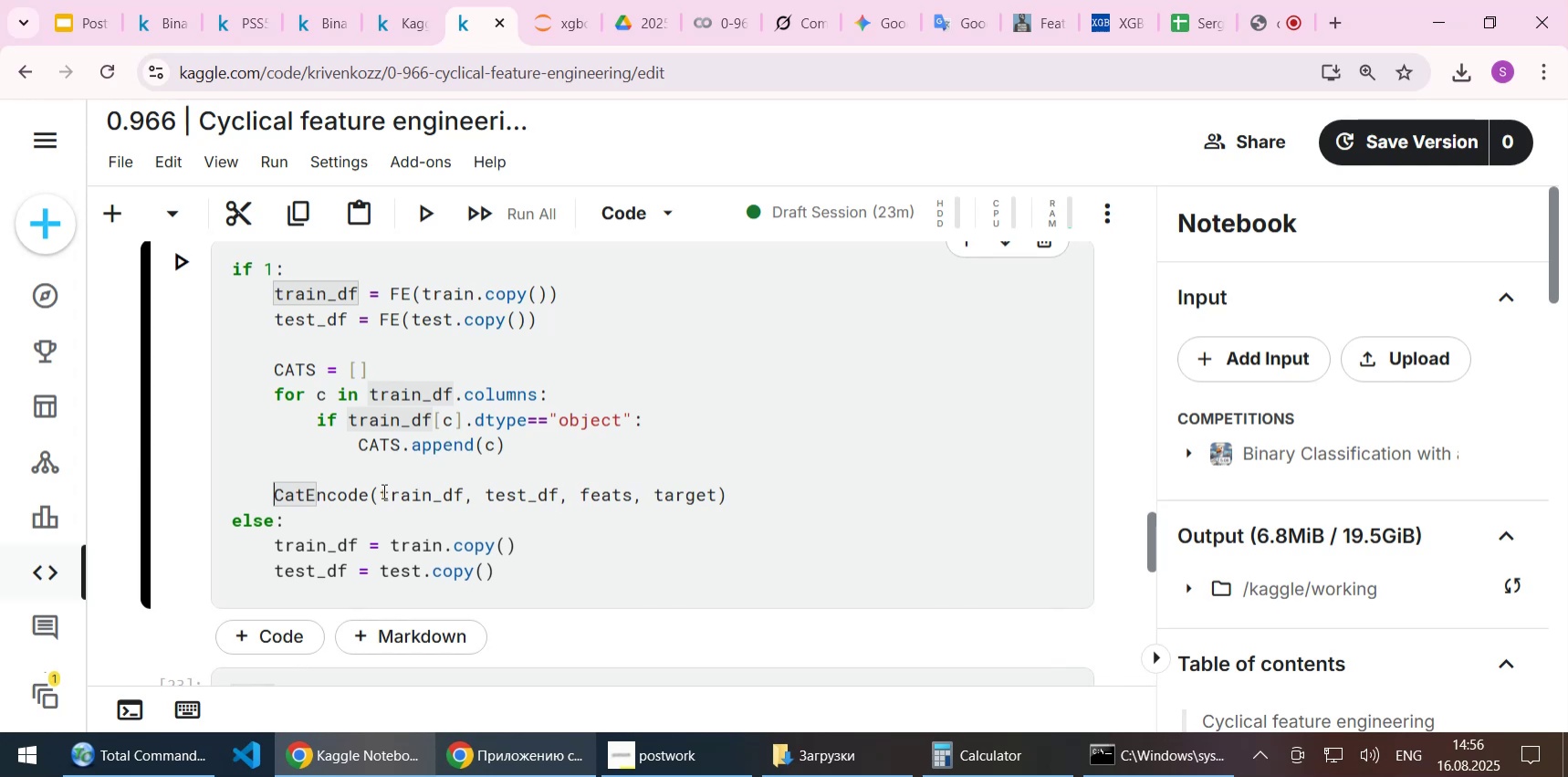 
left_click_drag(start_coordinate=[382, 491], to_coordinate=[555, 491])
 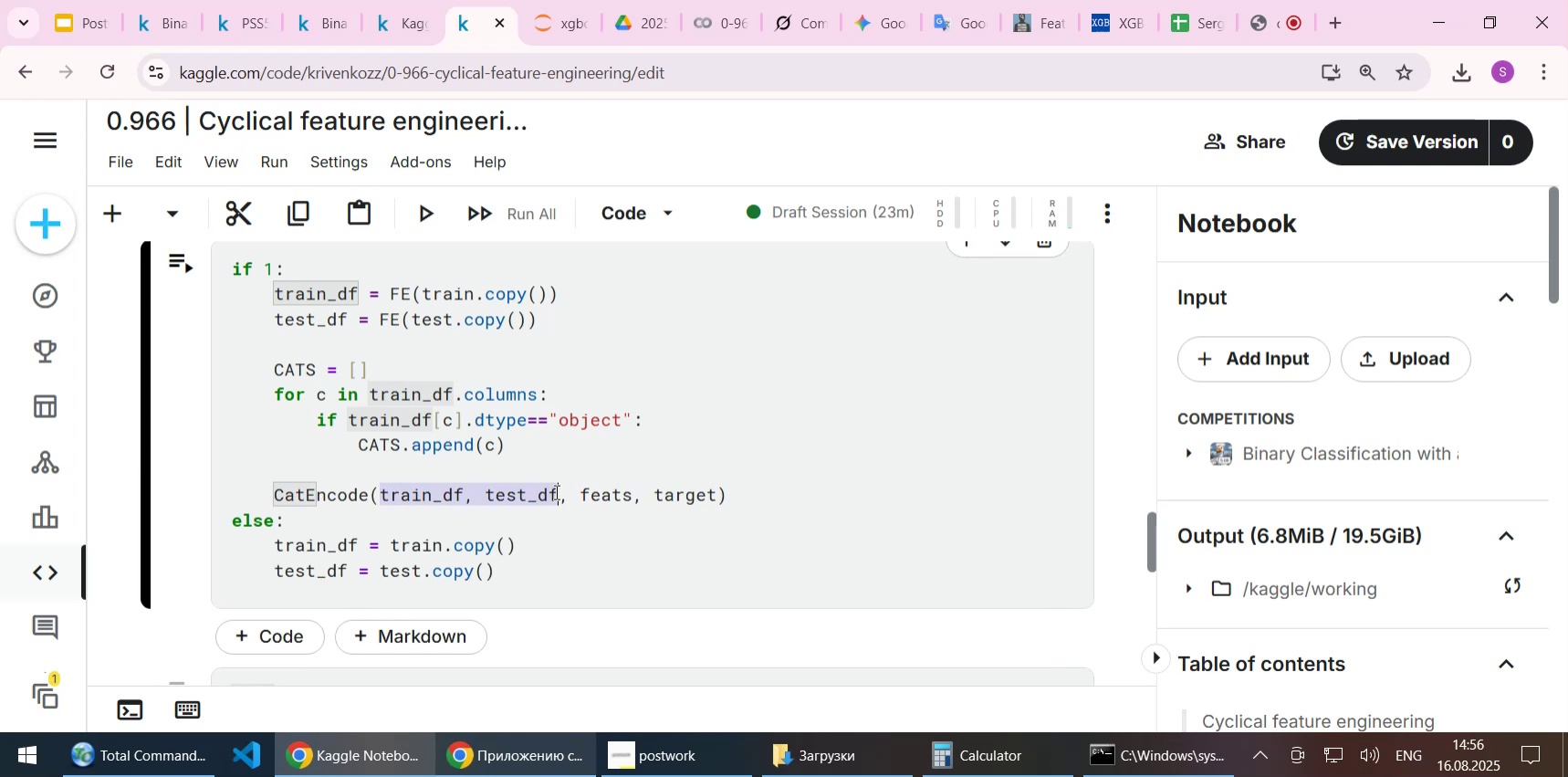 
key(Control+C)
 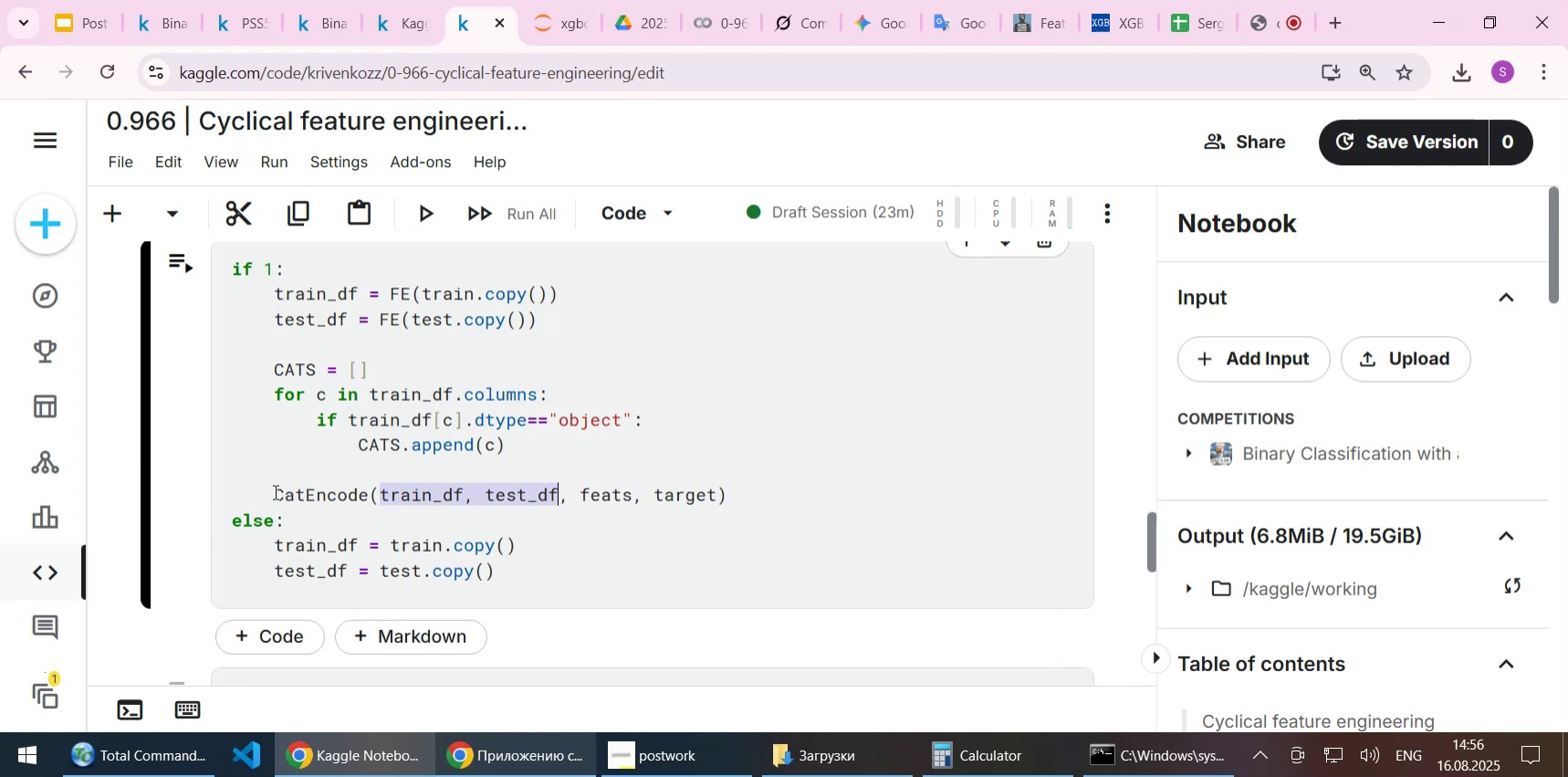 
key(Control+ControlLeft)
 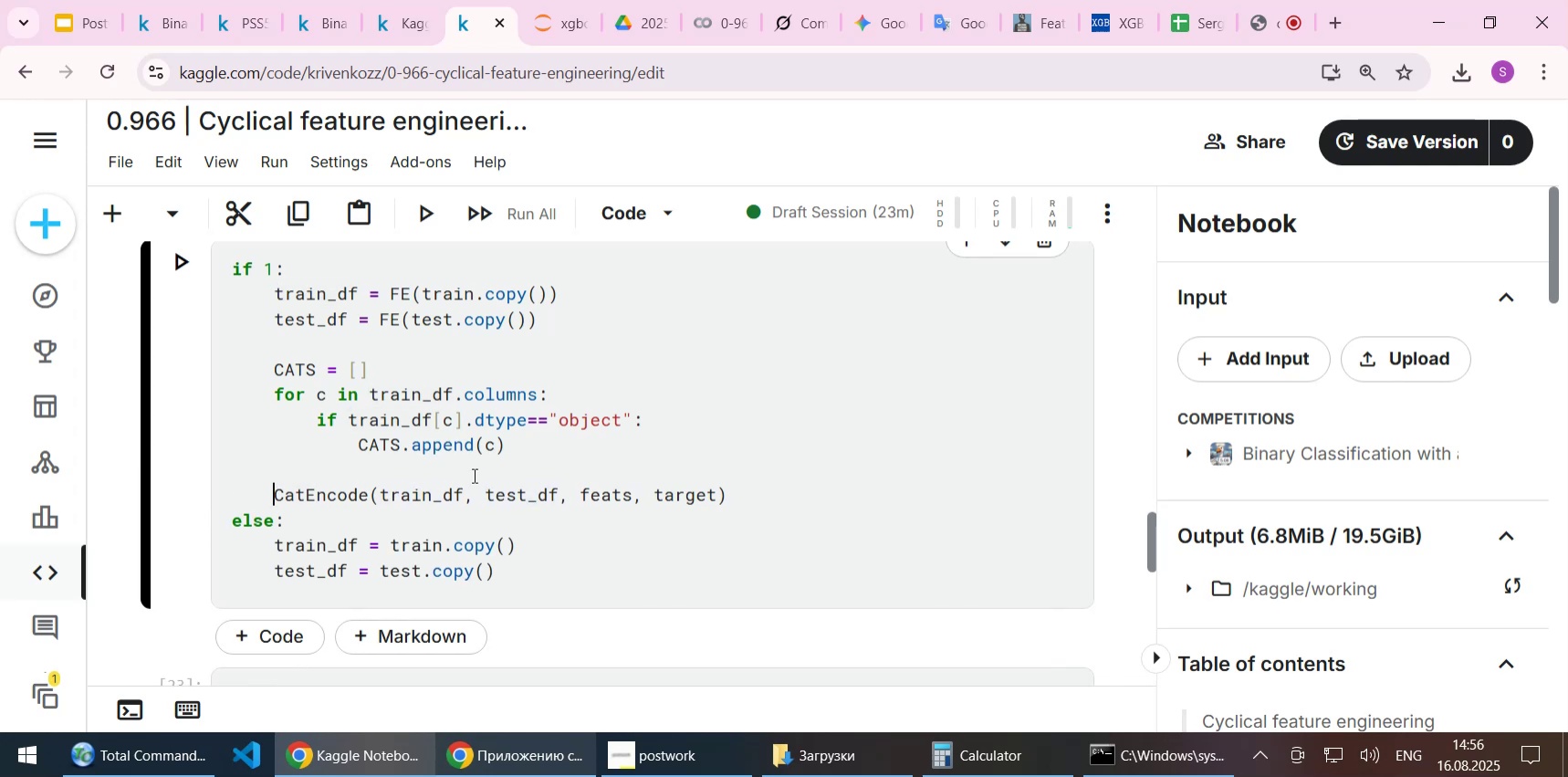 
key(Control+V)
 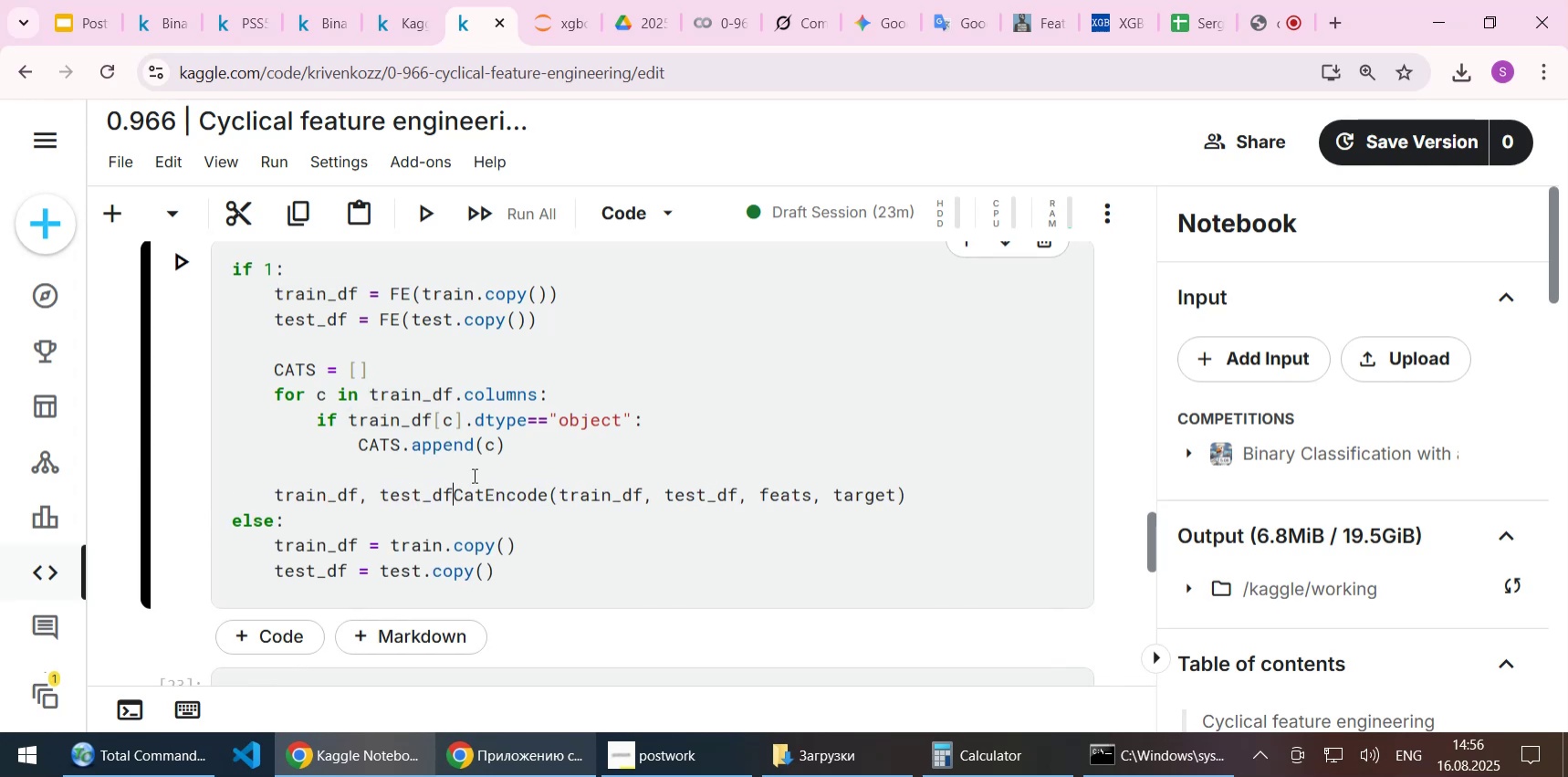 
key(Space)
 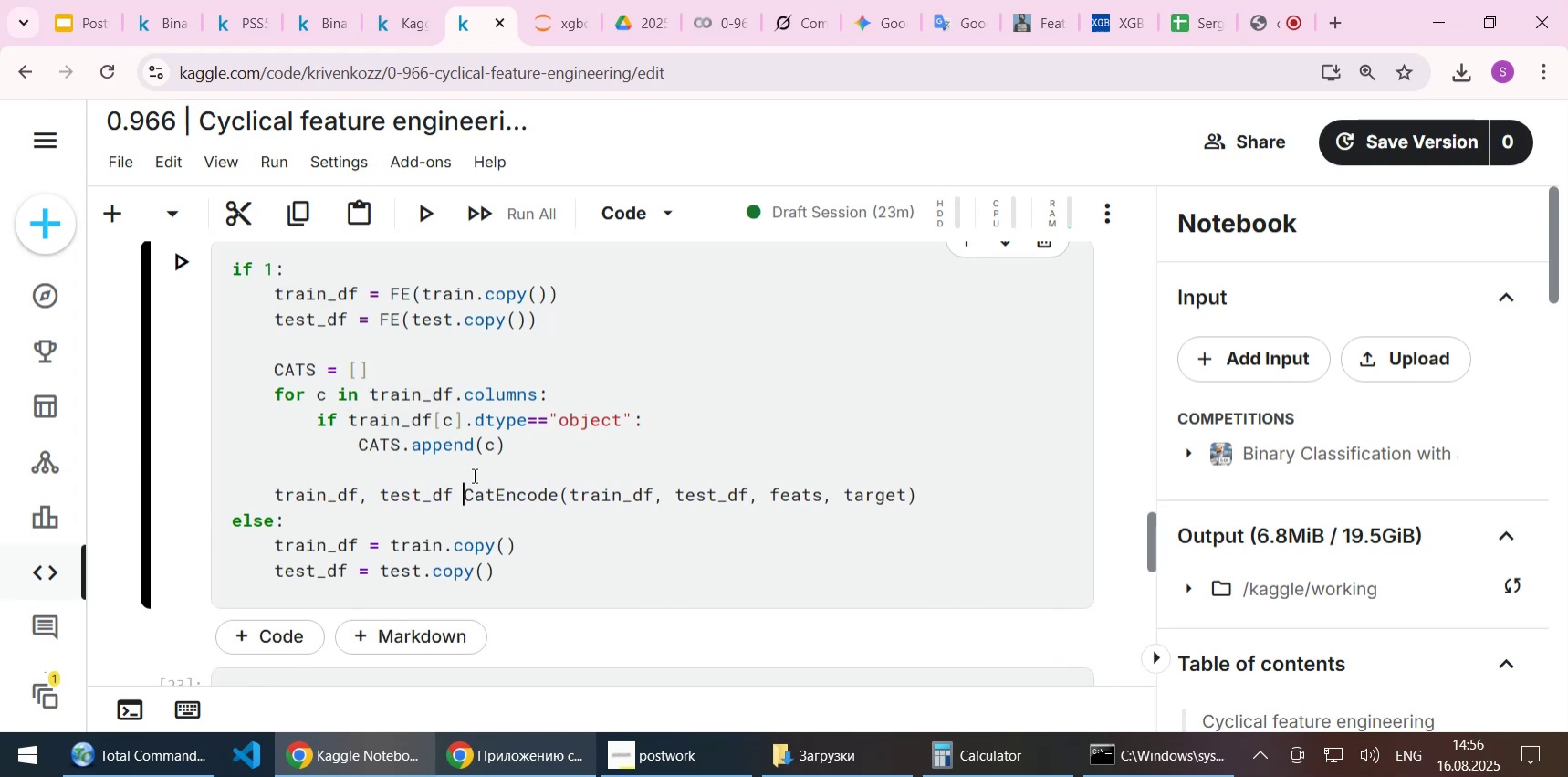 
key(Equal)
 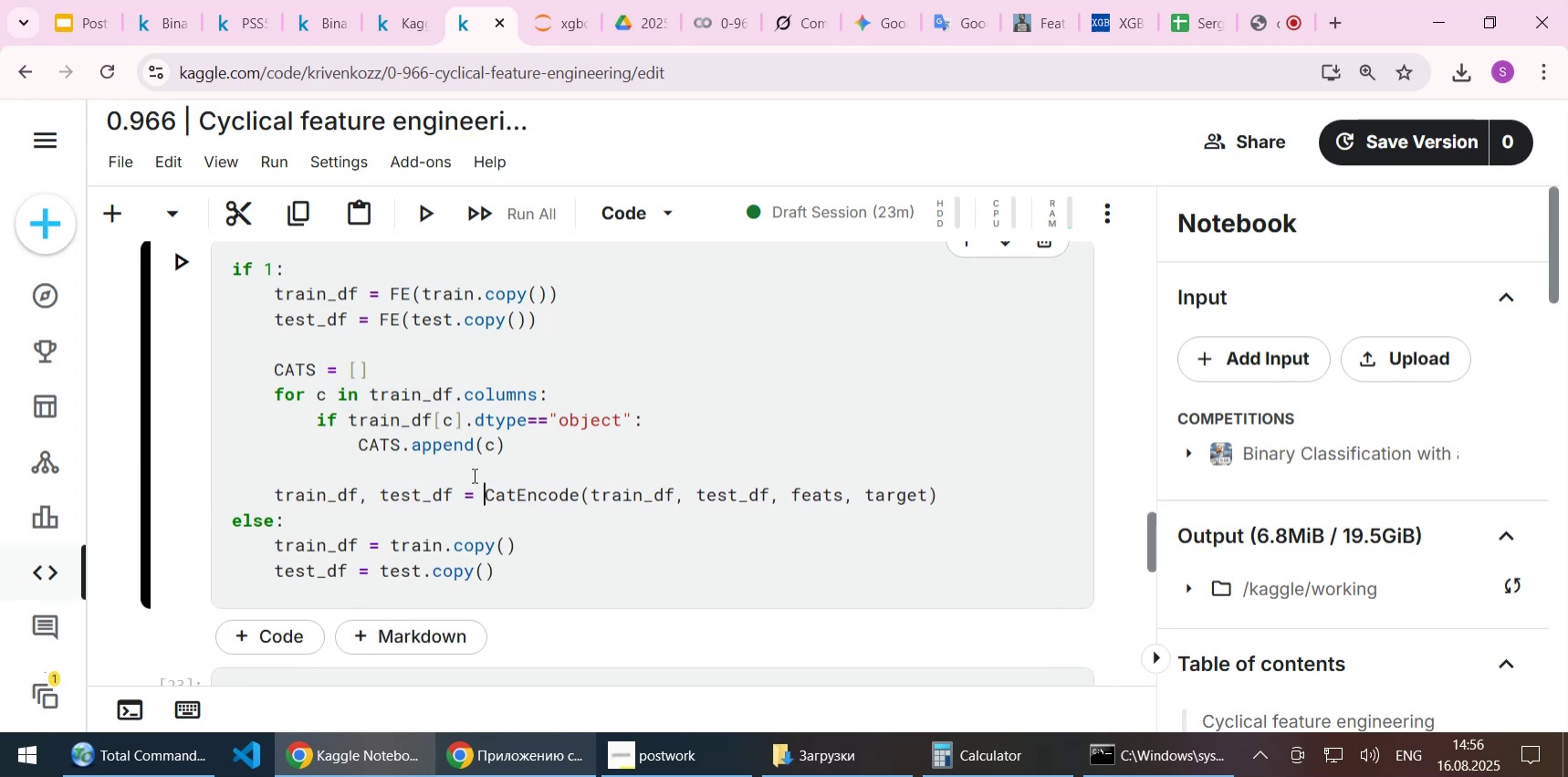 
key(Space)
 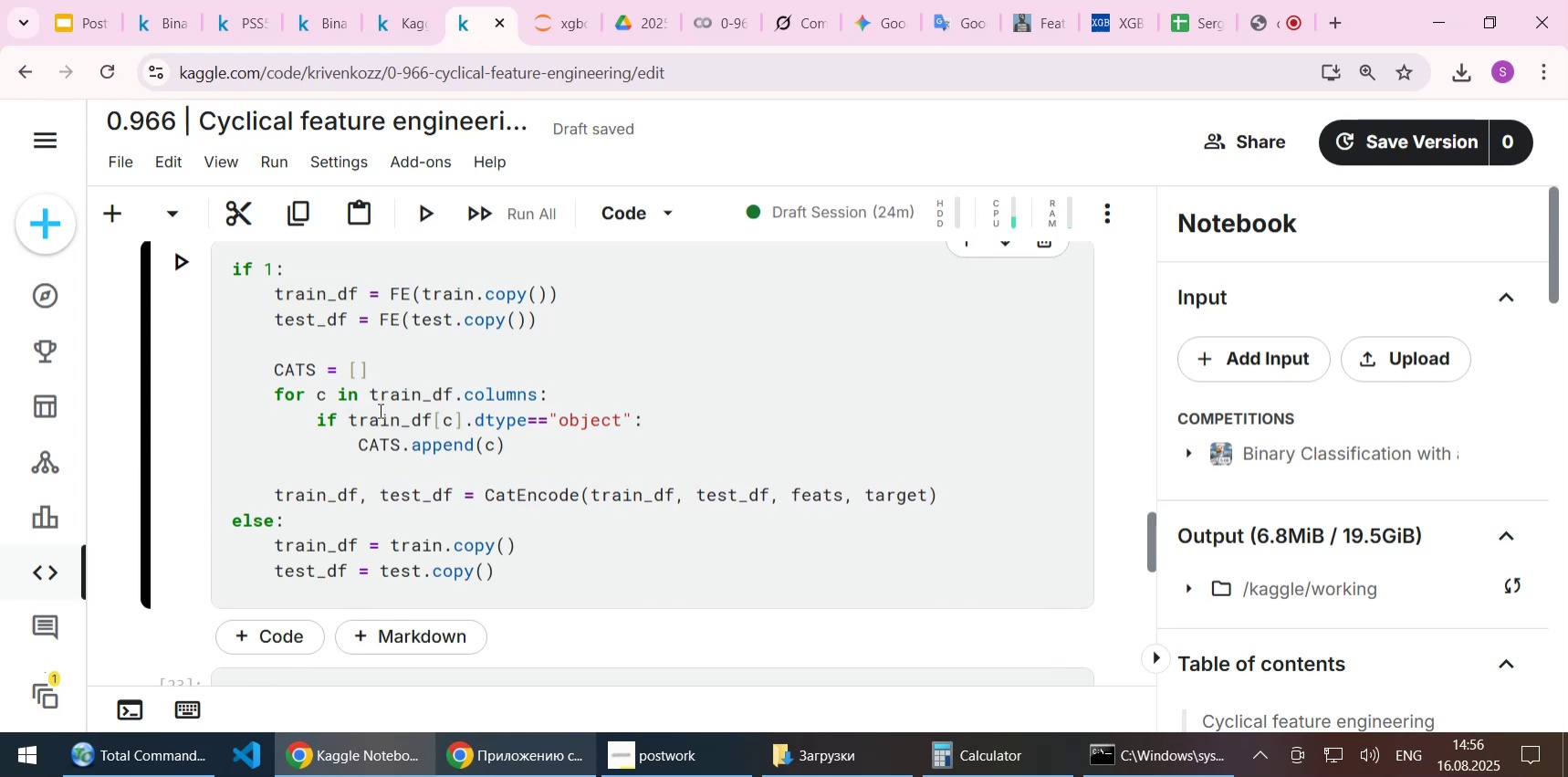 
double_click([375, 440])
 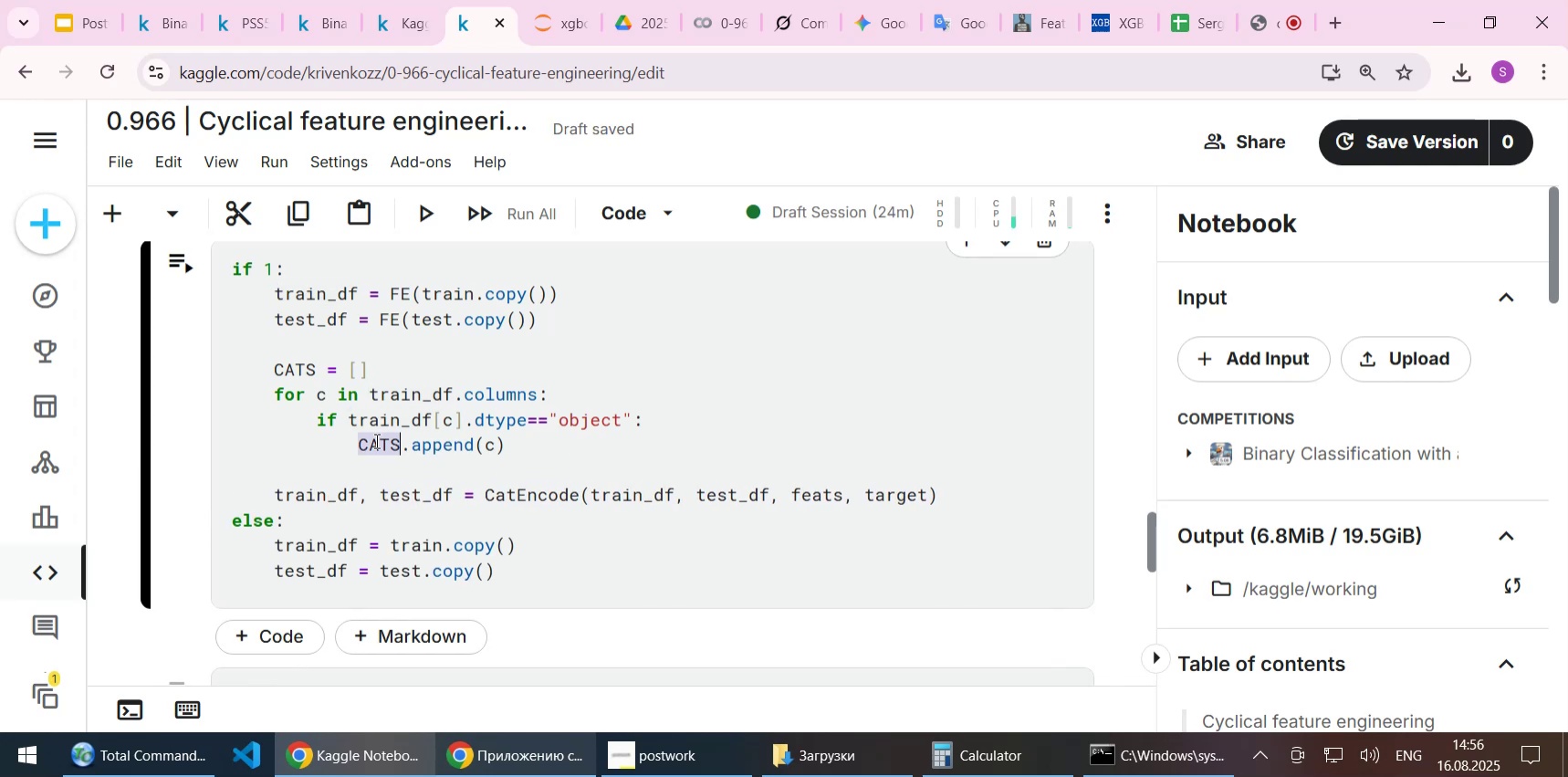 
key(Control+C)
 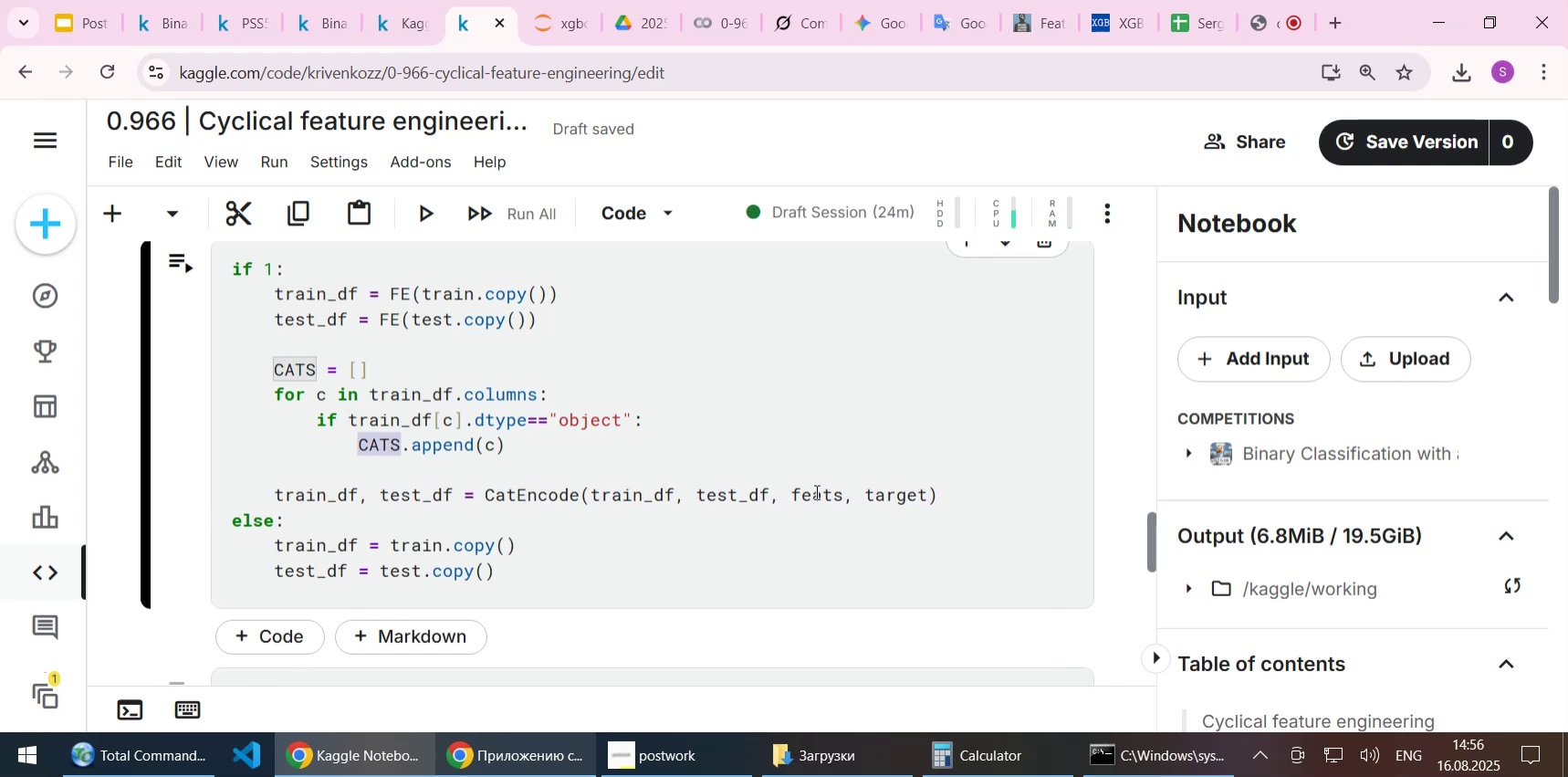 
left_click([815, 491])
 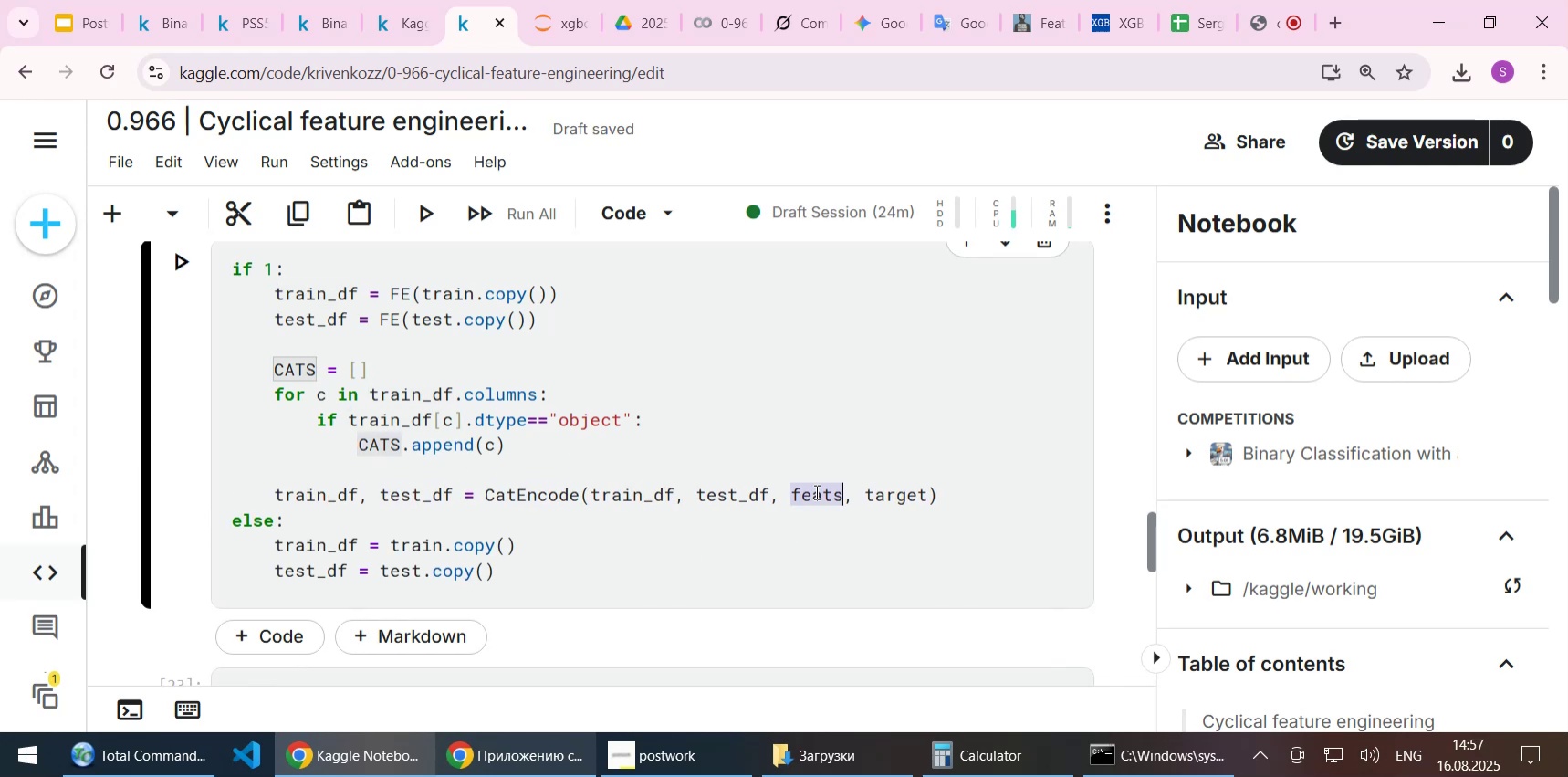 
key(Control+ControlLeft)
 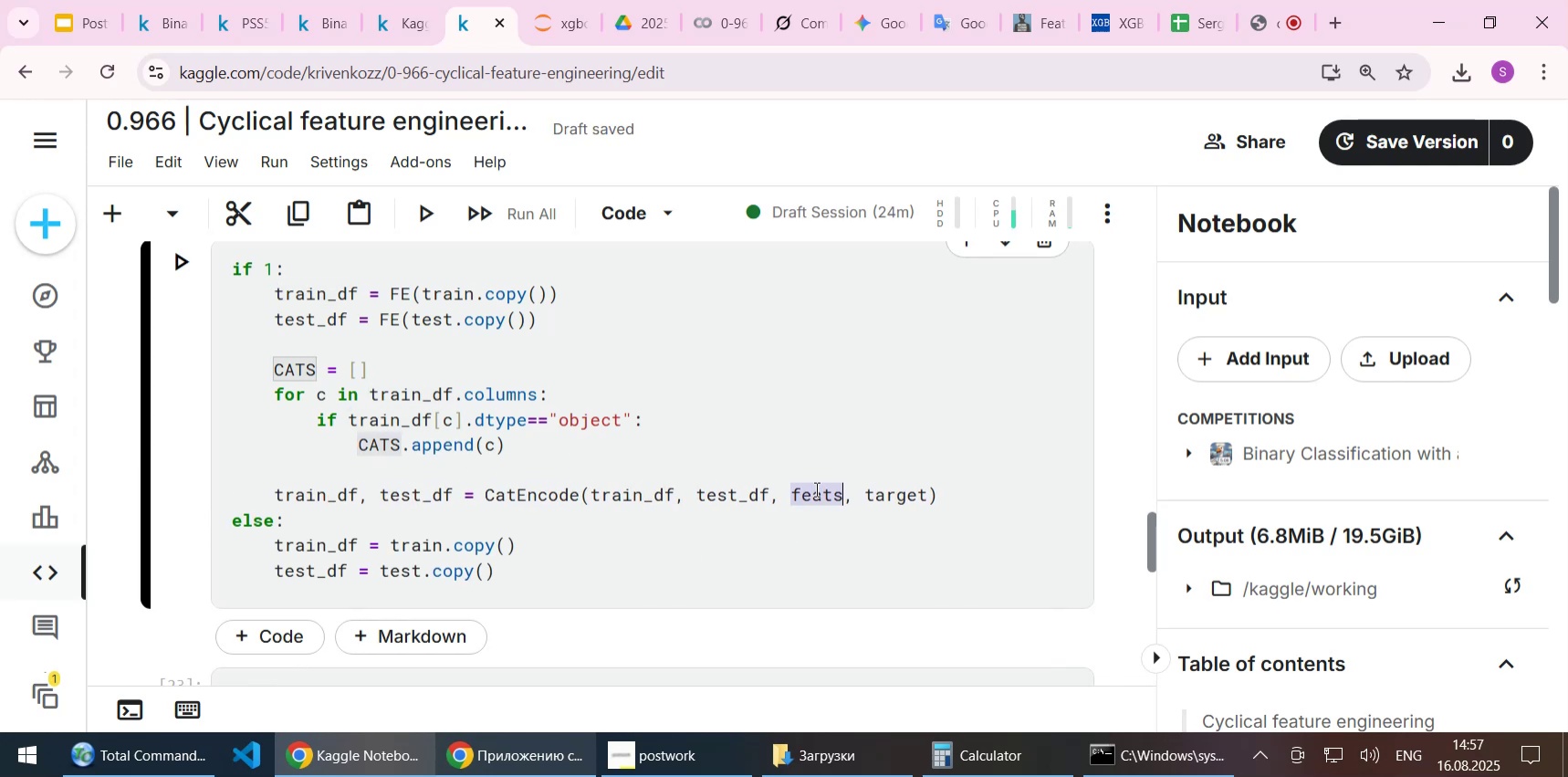 
double_click([815, 491])
 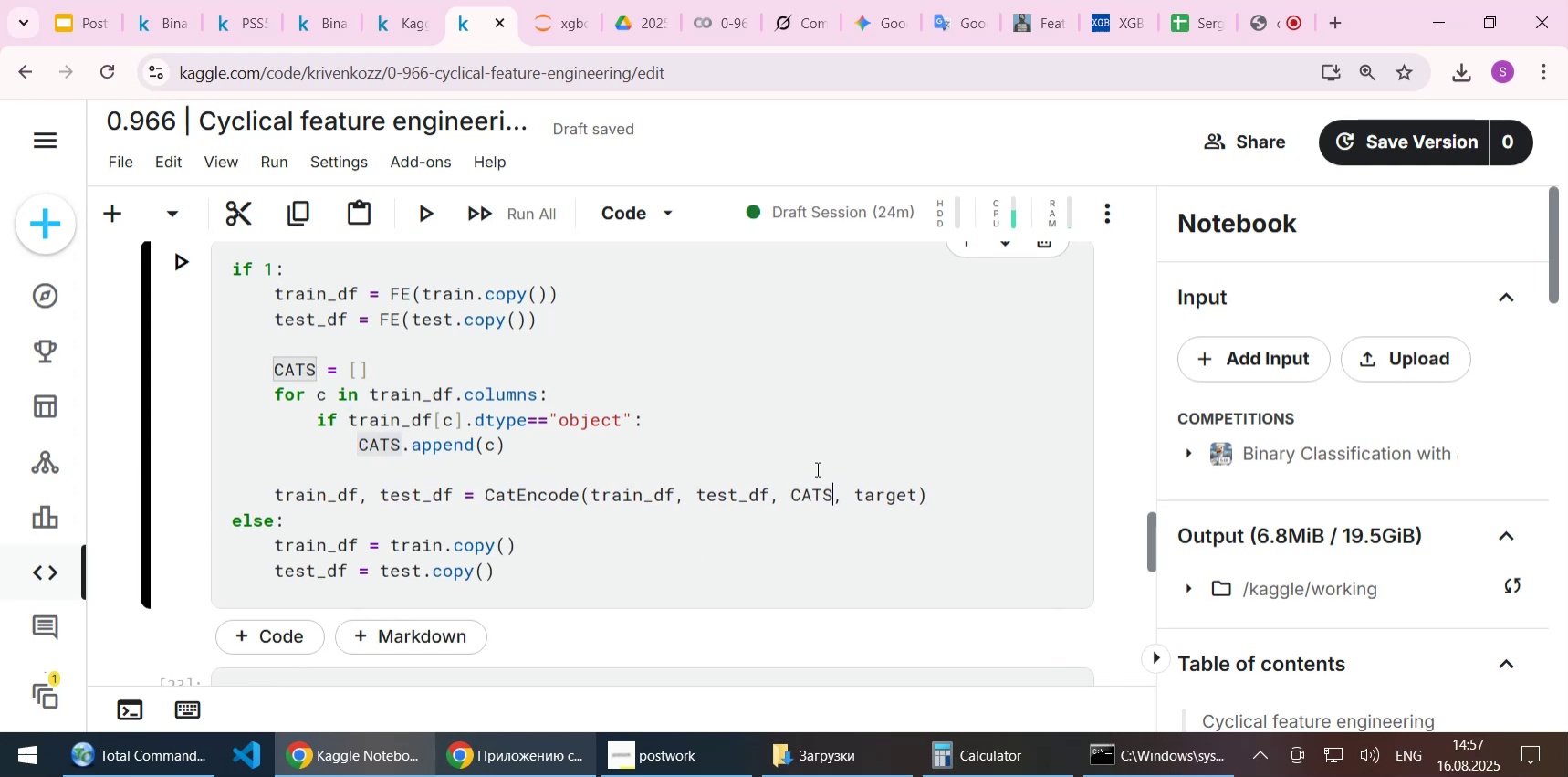 
key(Control+V)
 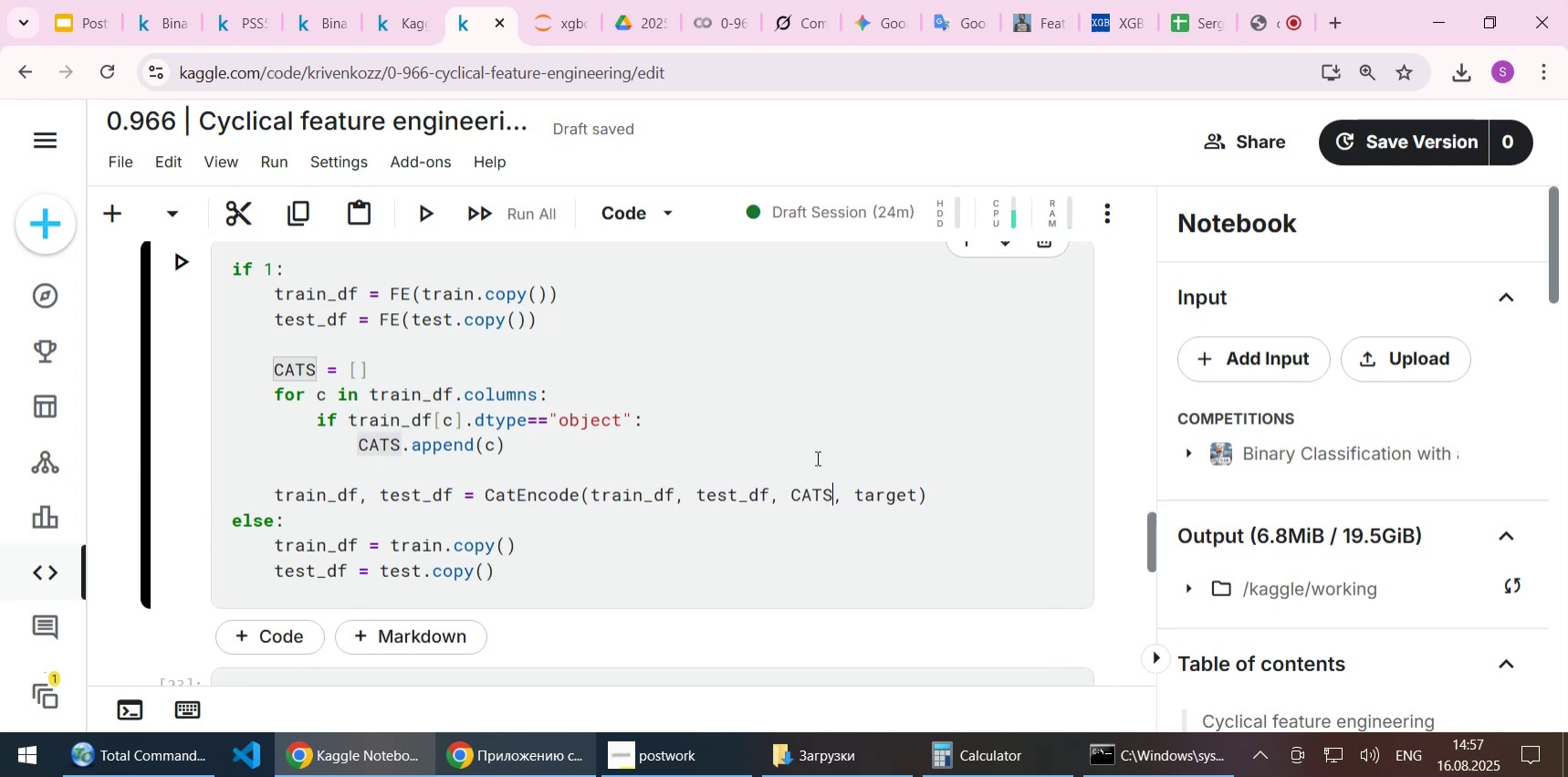 
key(Control+ControlLeft)
 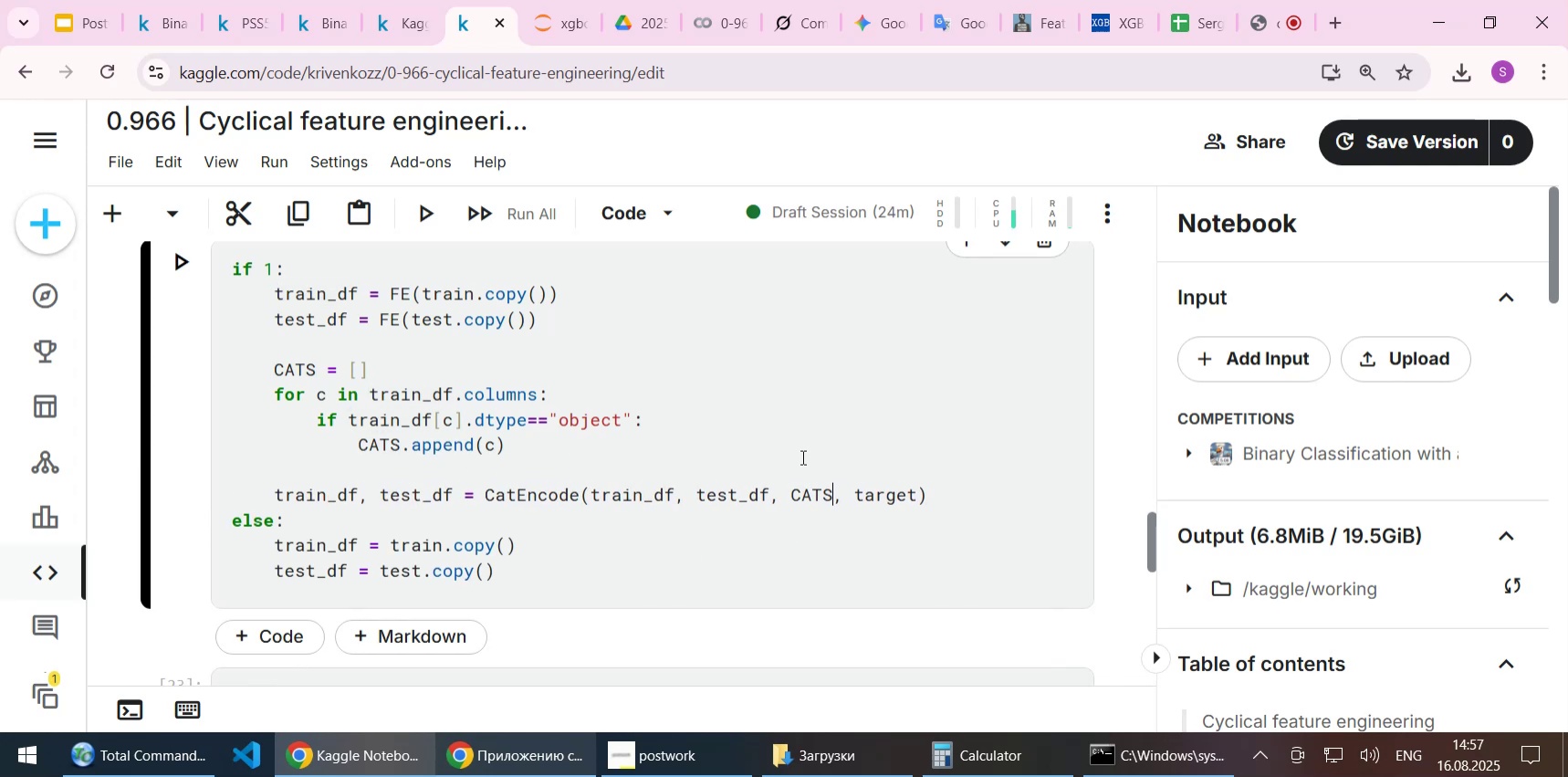 
key(Control+S)
 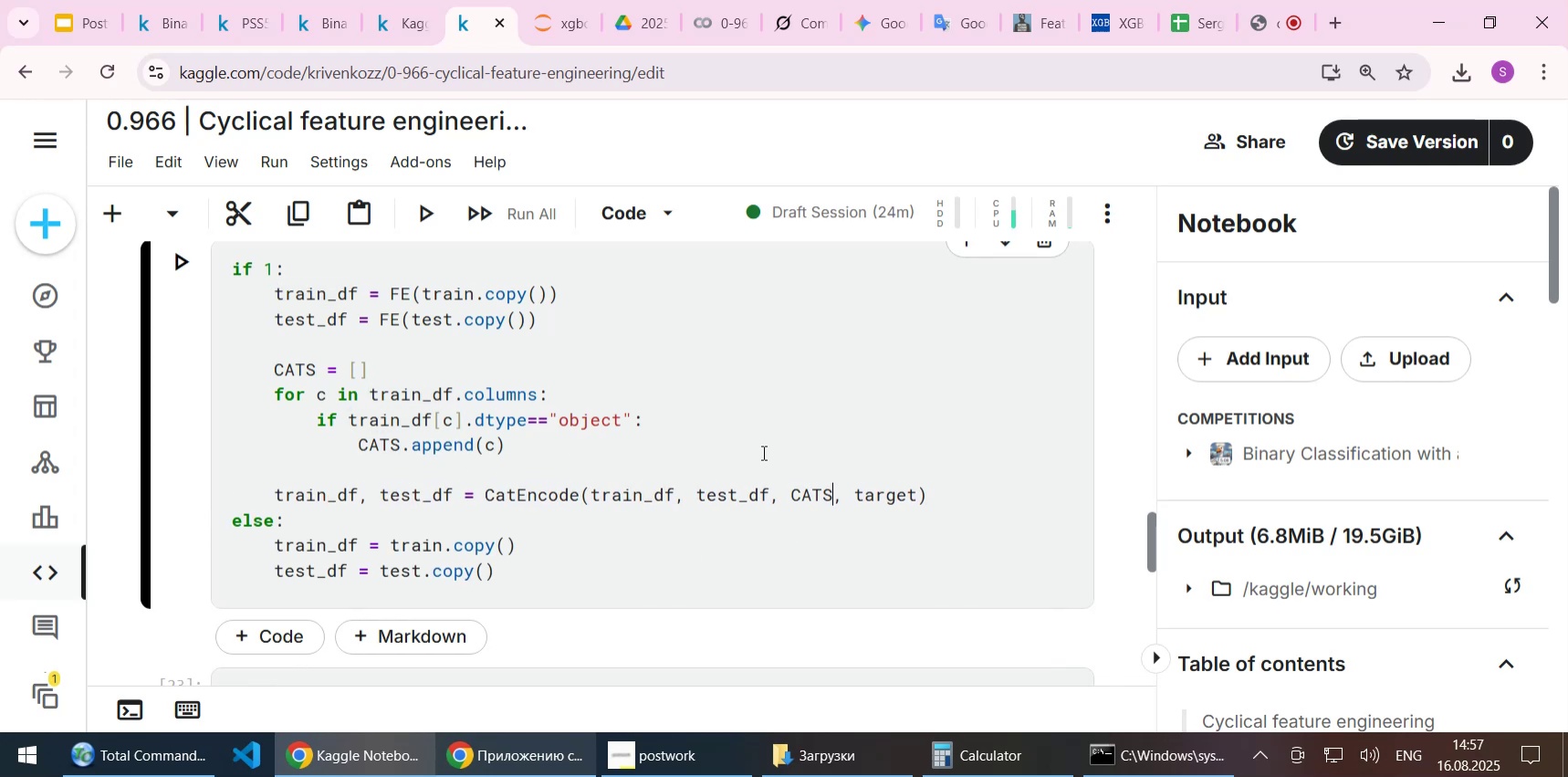 
scroll: coordinate [762, 452], scroll_direction: none, amount: 0.0
 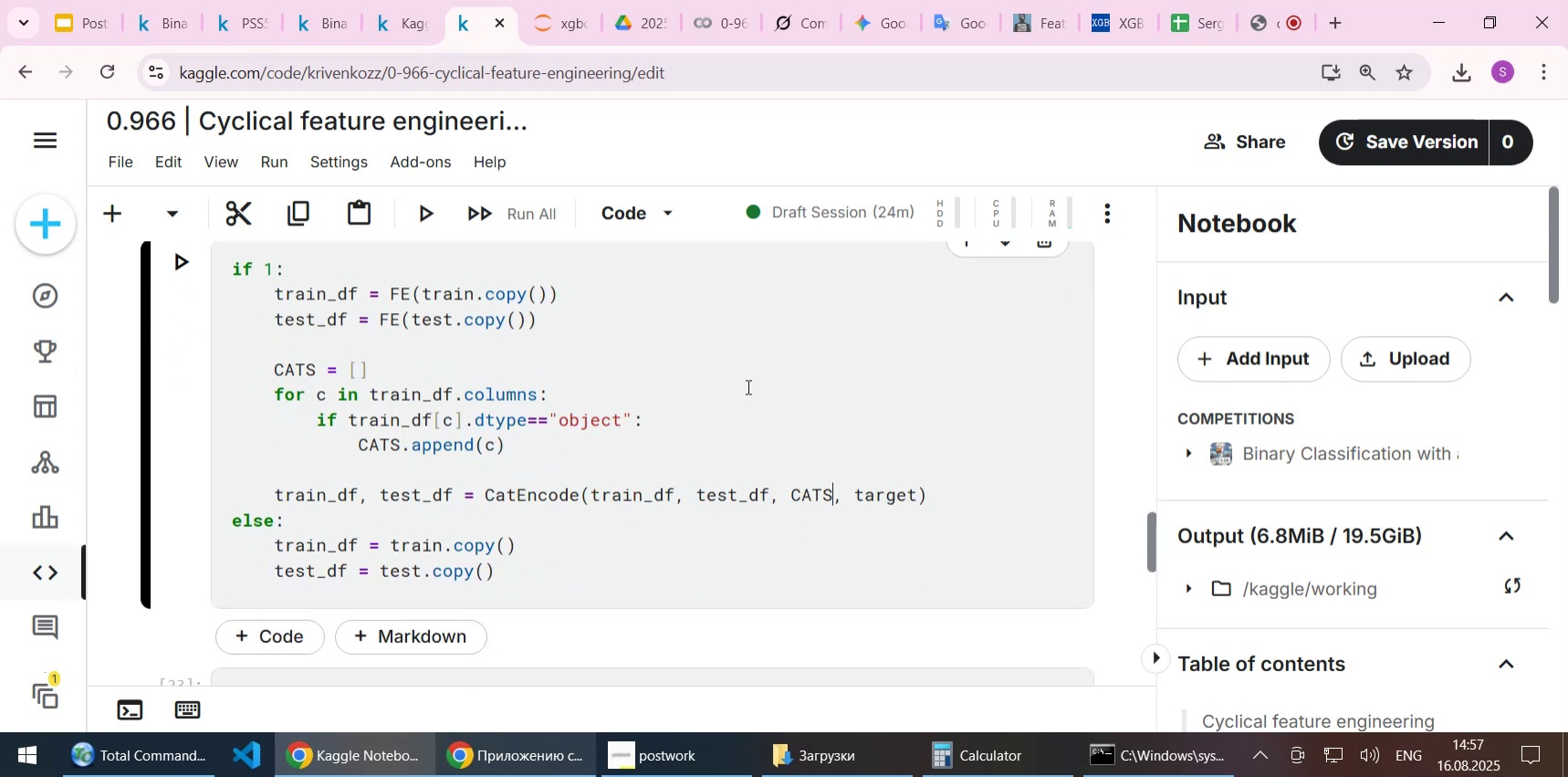 
left_click([747, 386])
 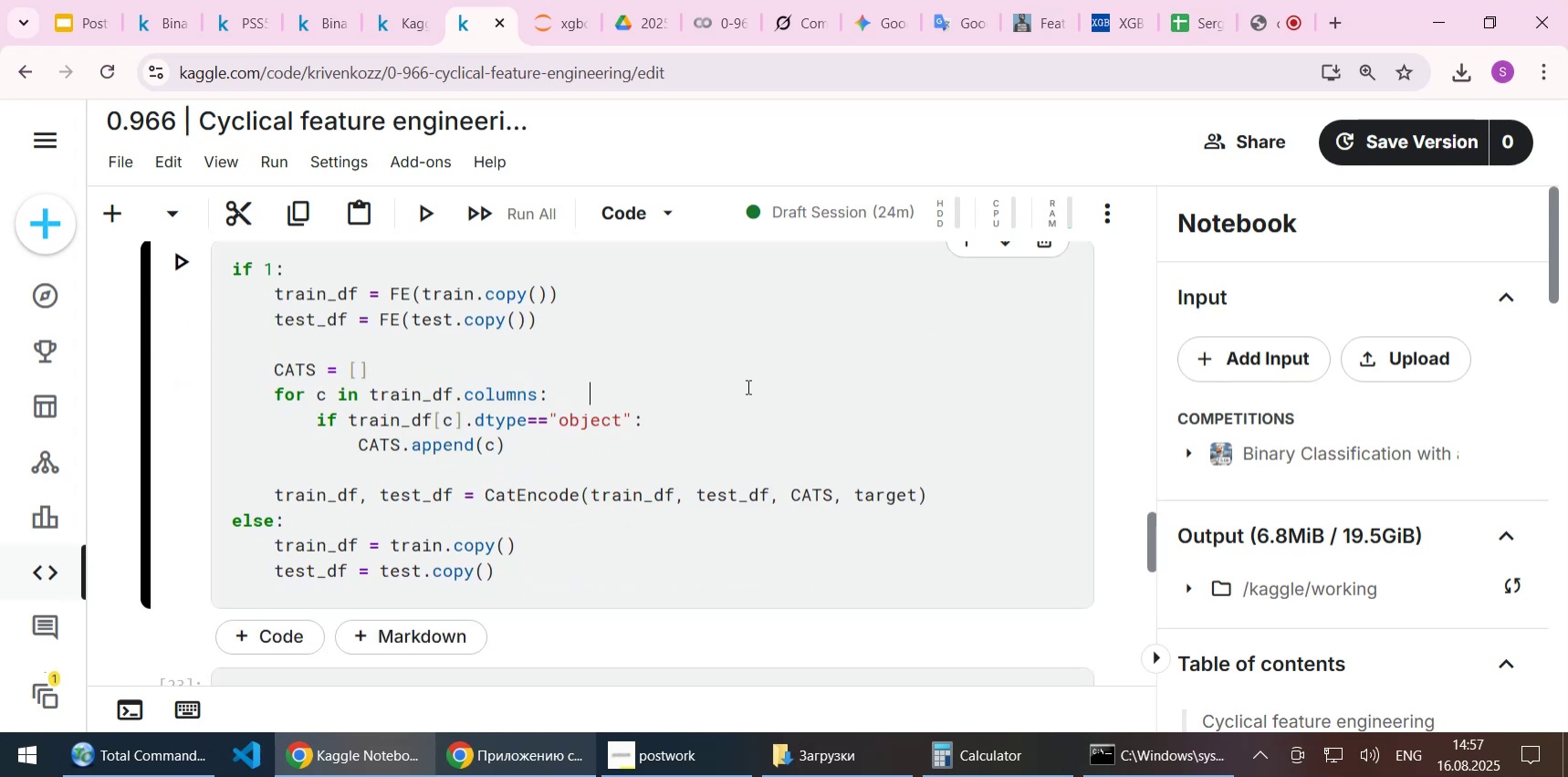 
key(Shift+Enter)
 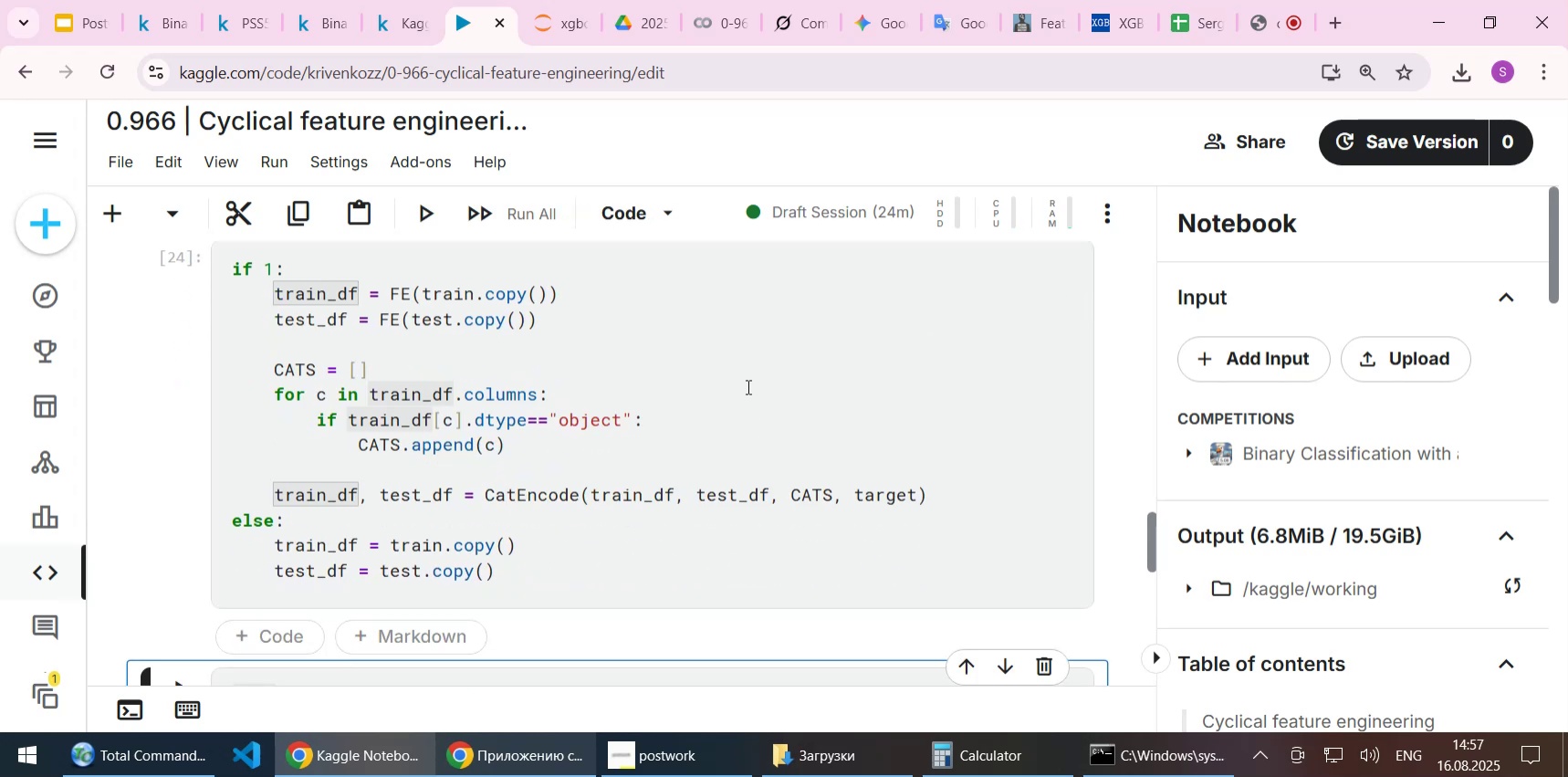 
scroll: coordinate [617, 436], scroll_direction: down, amount: 2.0
 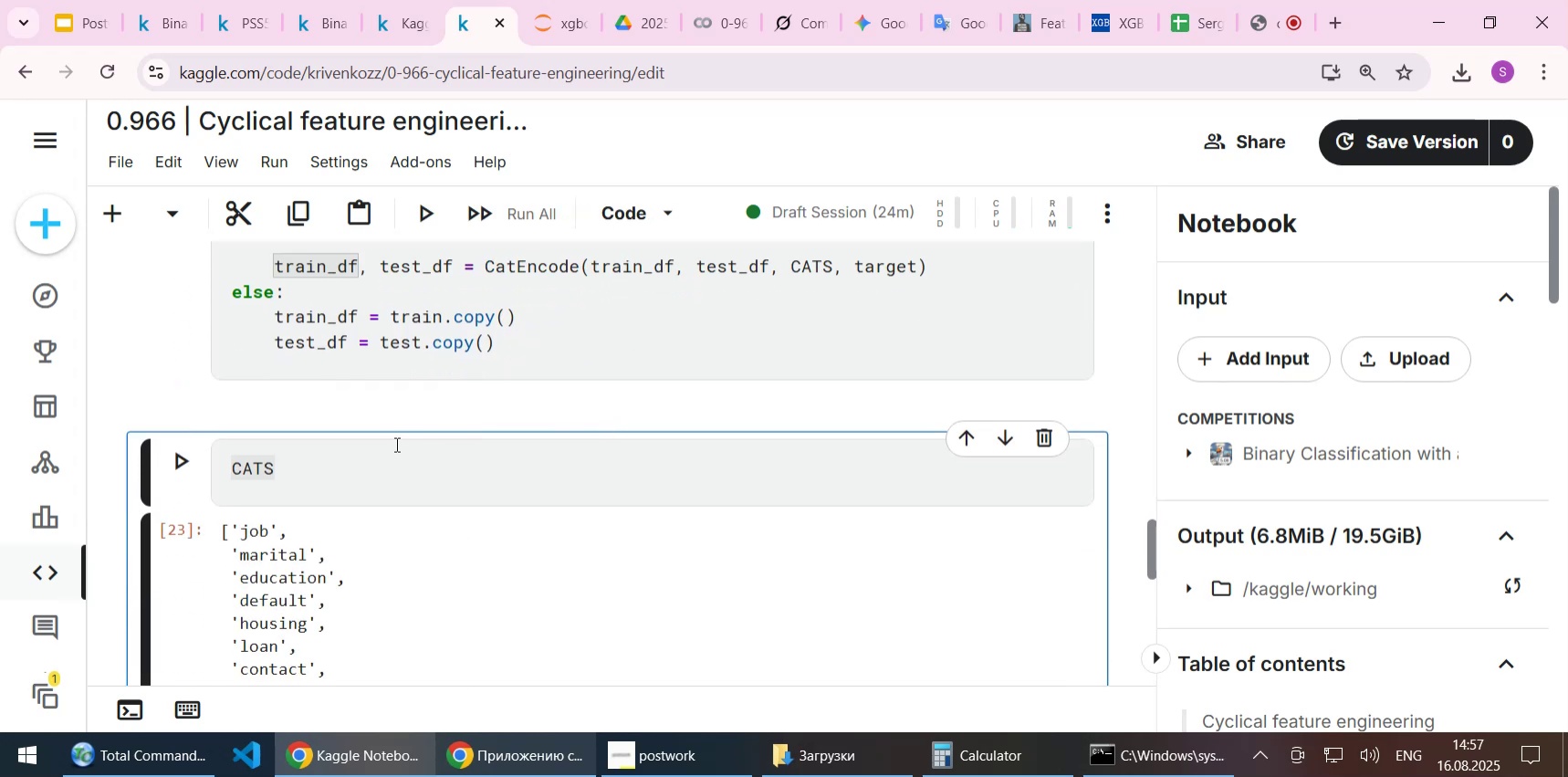 
scroll: coordinate [395, 444], scroll_direction: up, amount: 1.0
 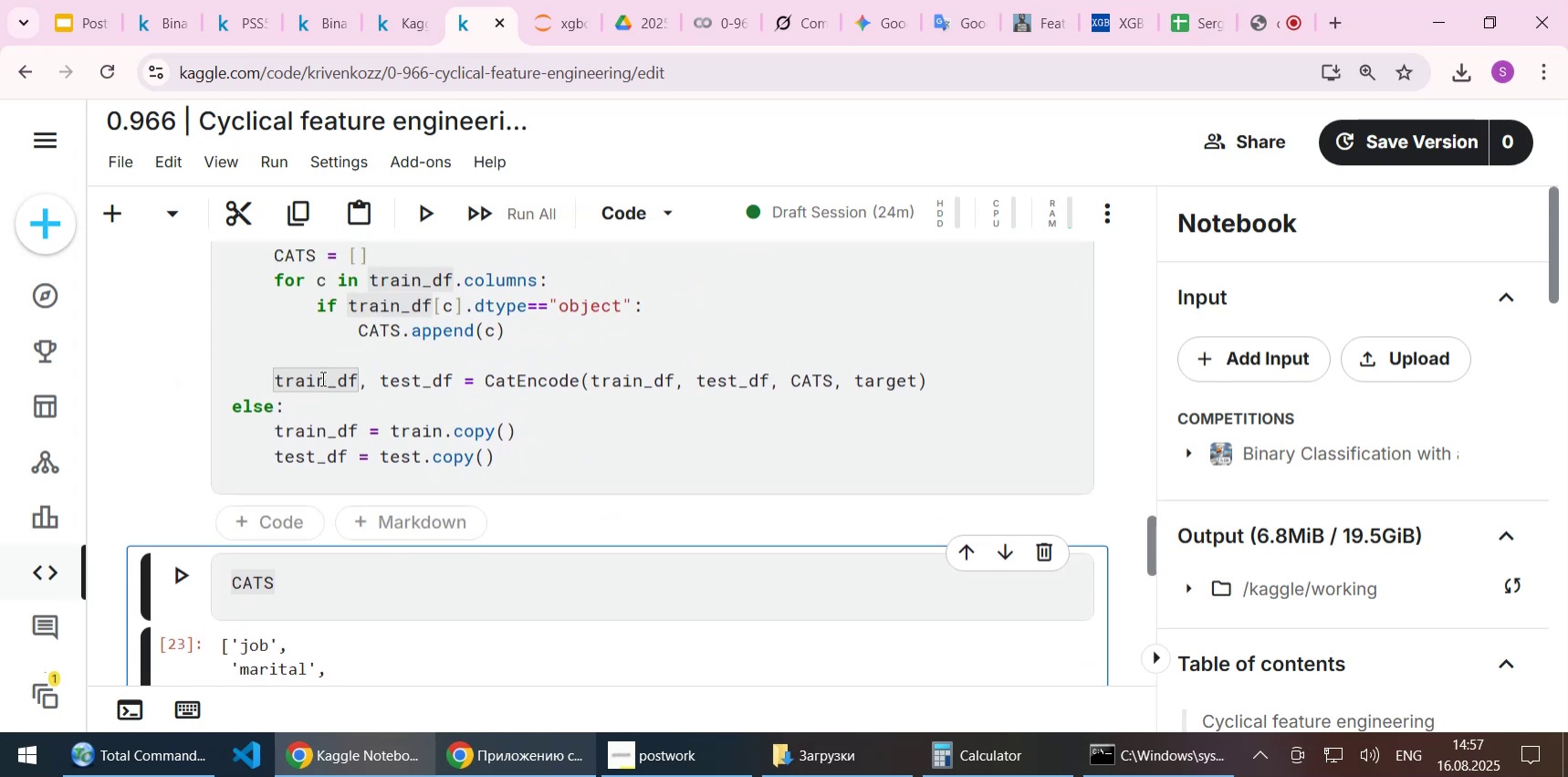 
double_click([321, 378])
 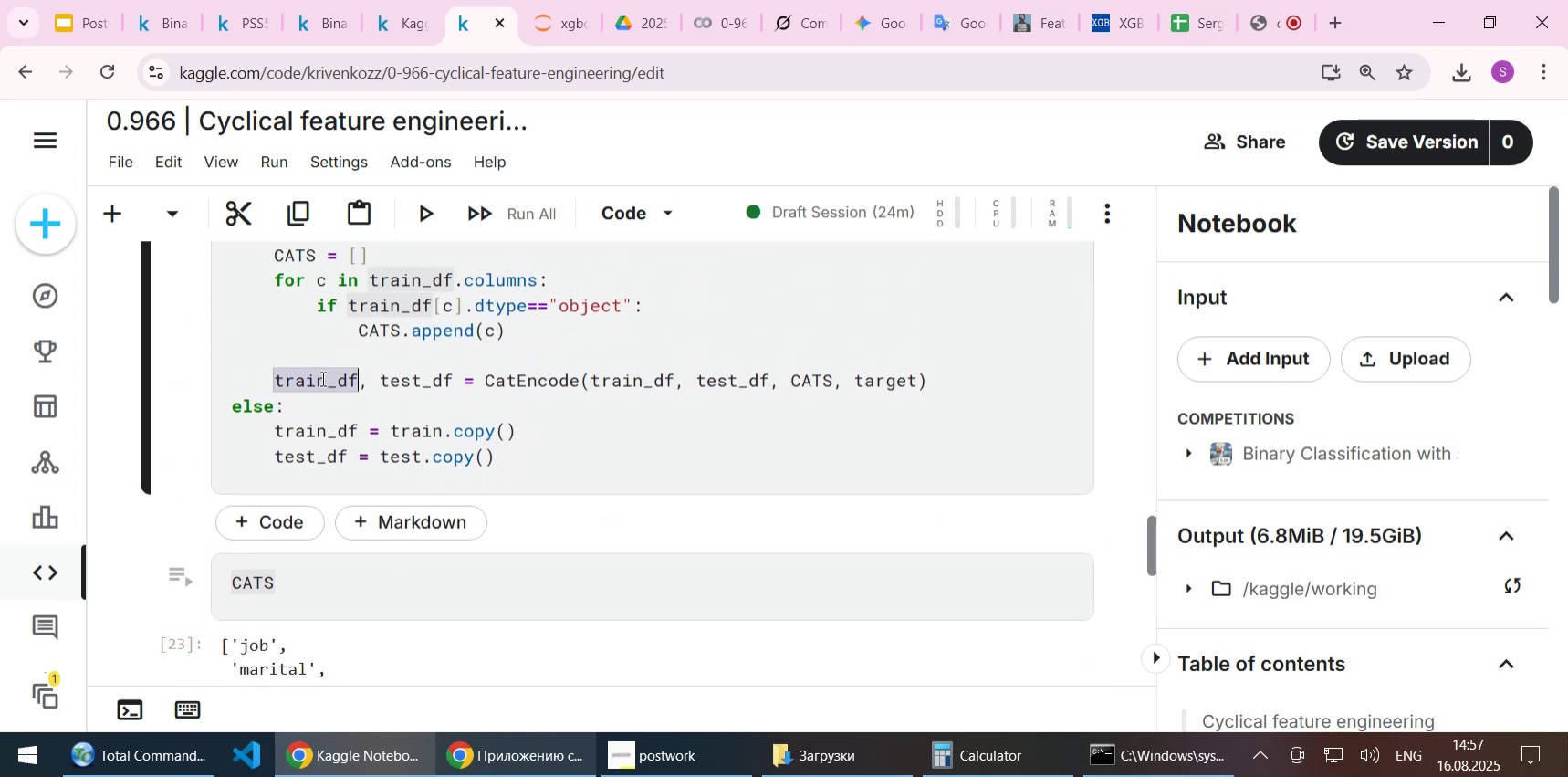 
key(Control+C)
 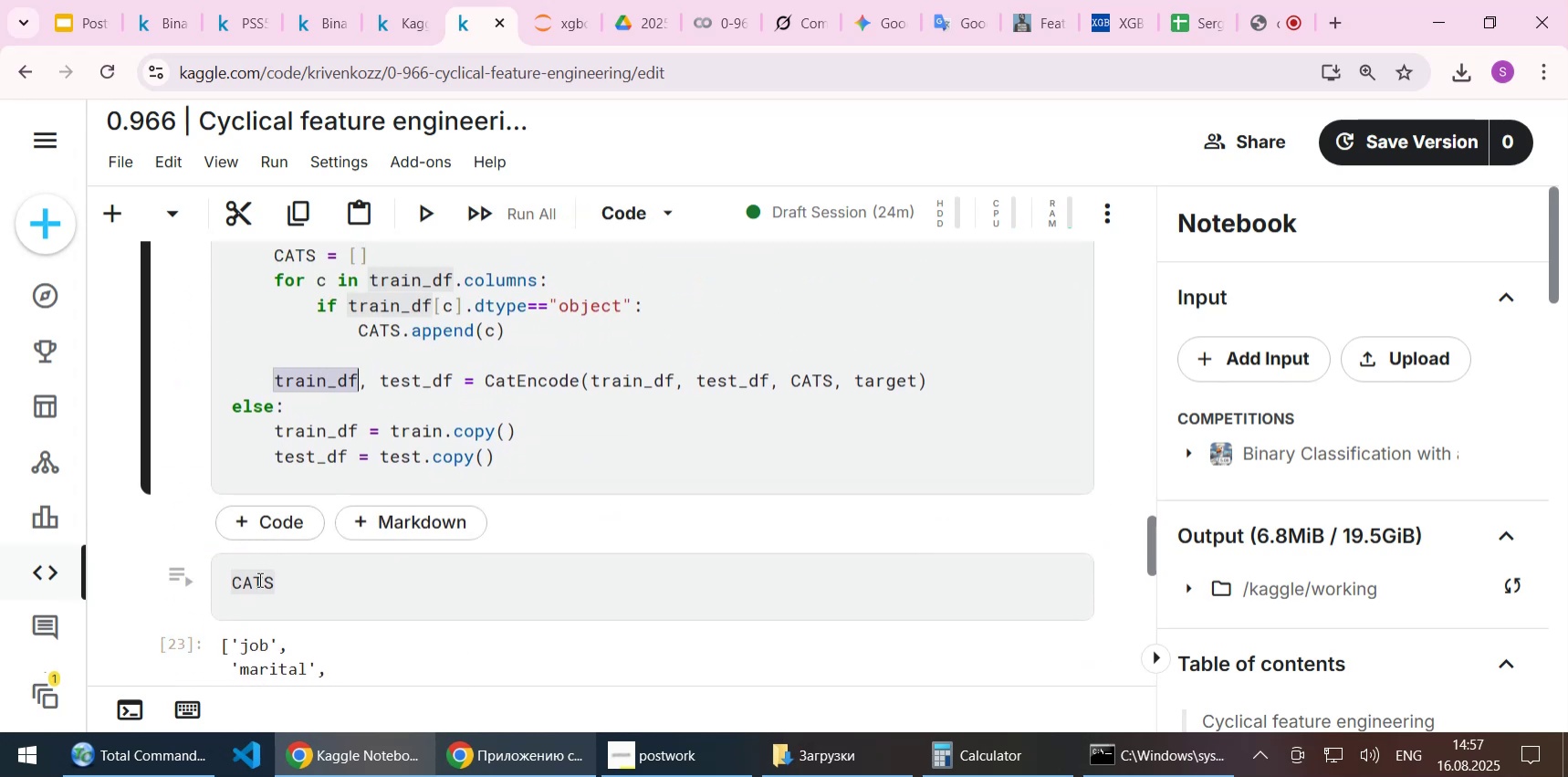 
double_click([258, 579])
 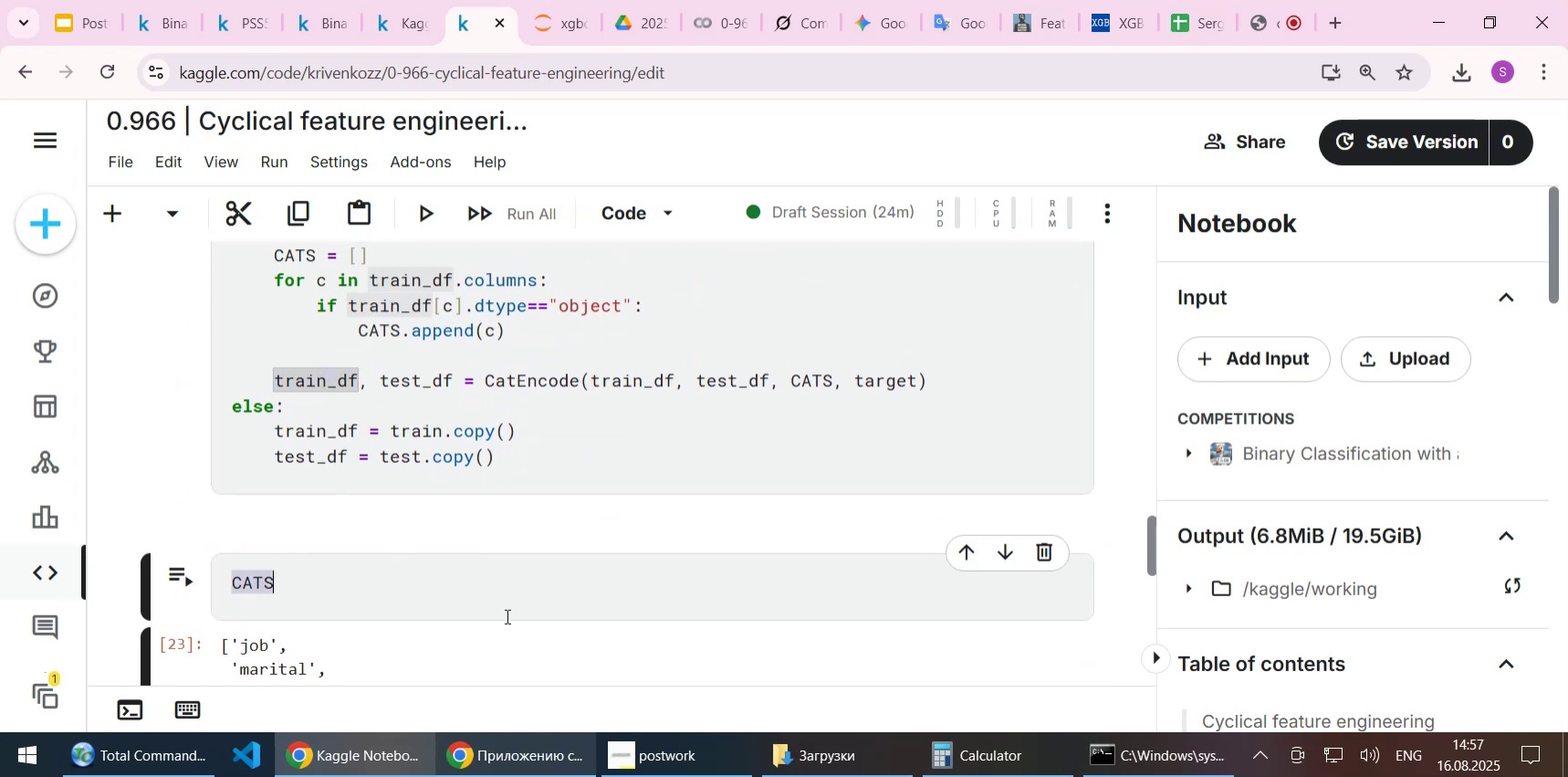 
key(Control+ControlLeft)
 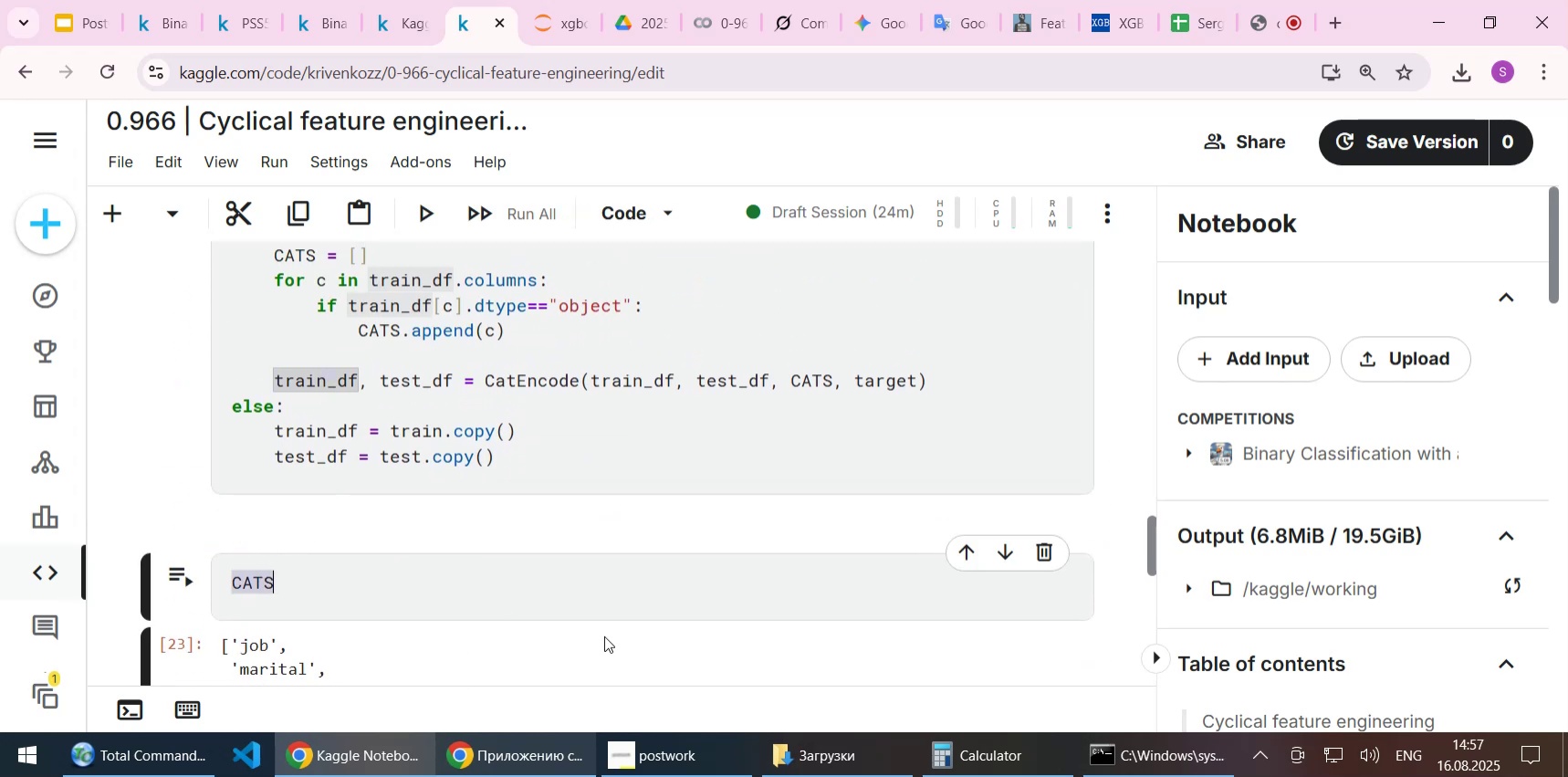 
key(Control+V)
 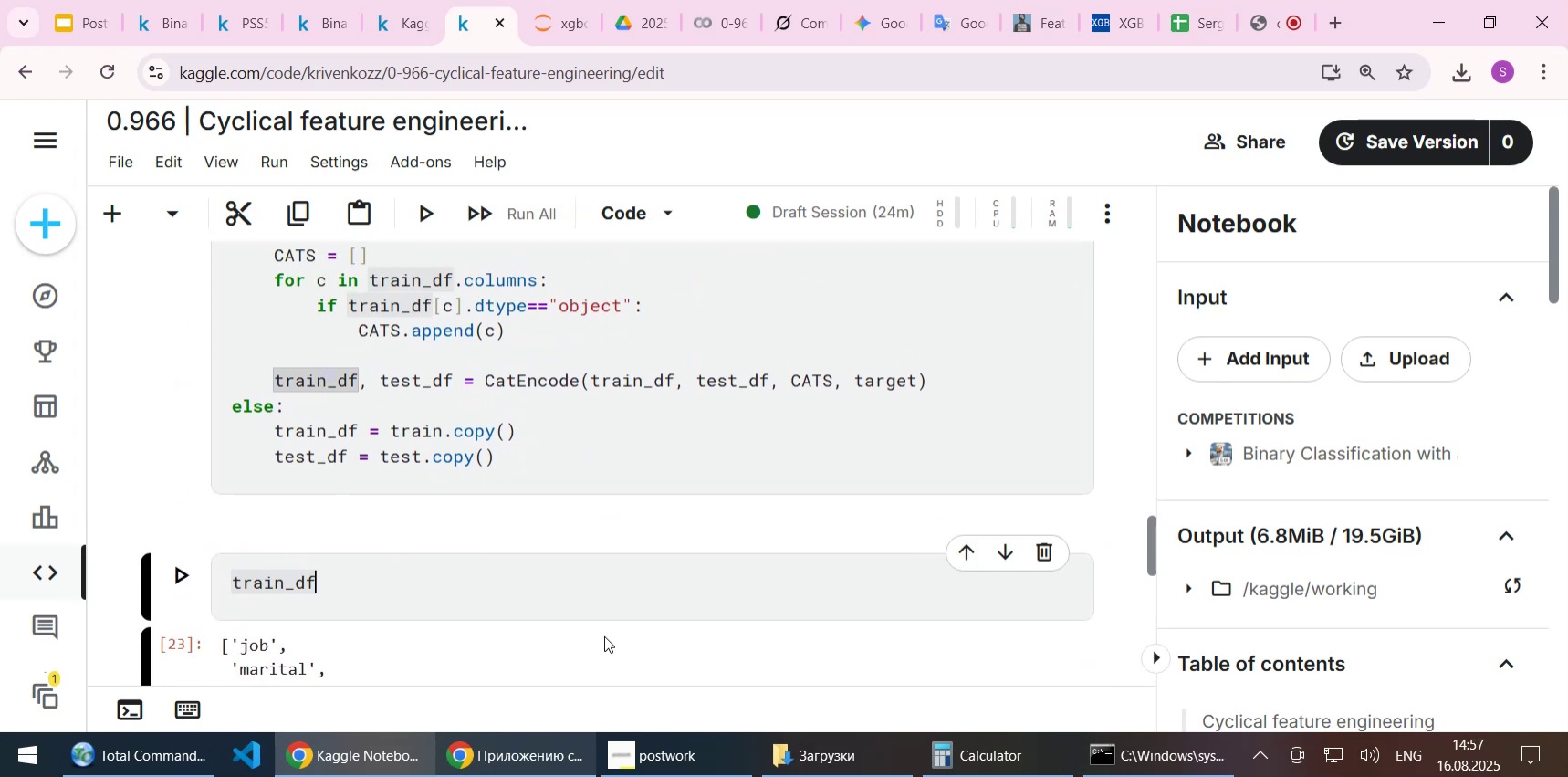 
key(Shift+ShiftLeft)
 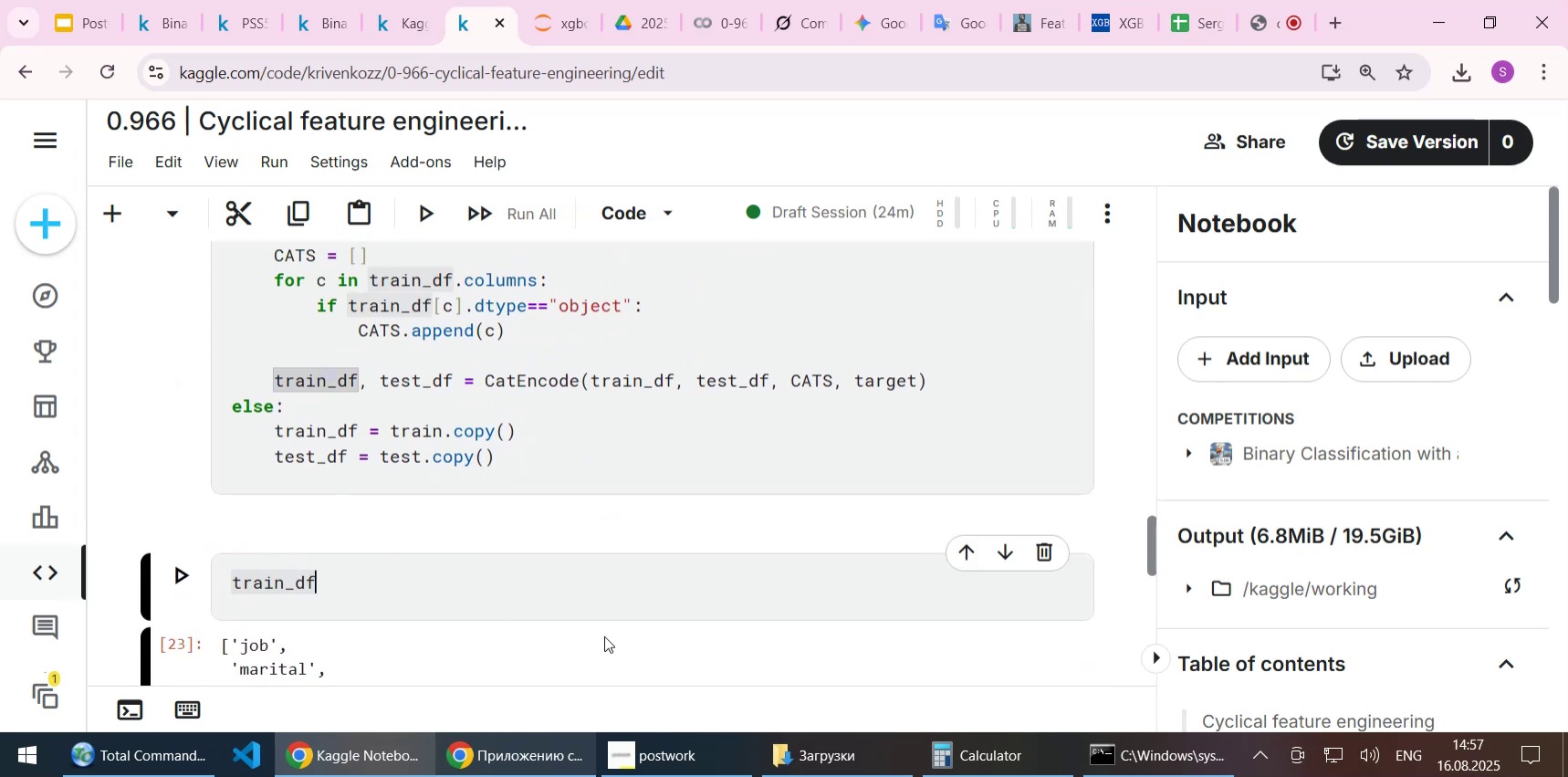 
key(Shift+Enter)
 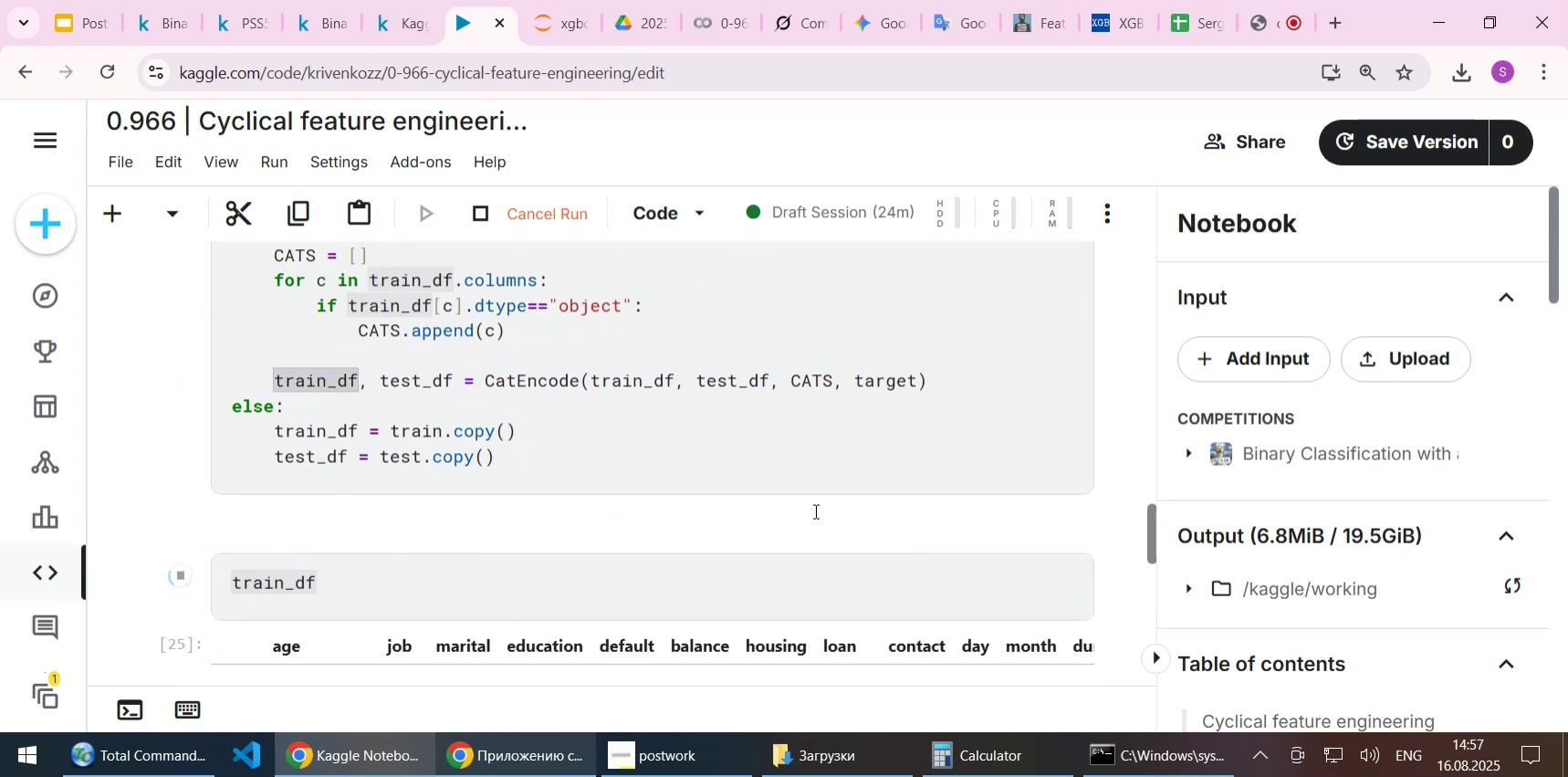 
scroll: coordinate [841, 471], scroll_direction: down, amount: 1.0
 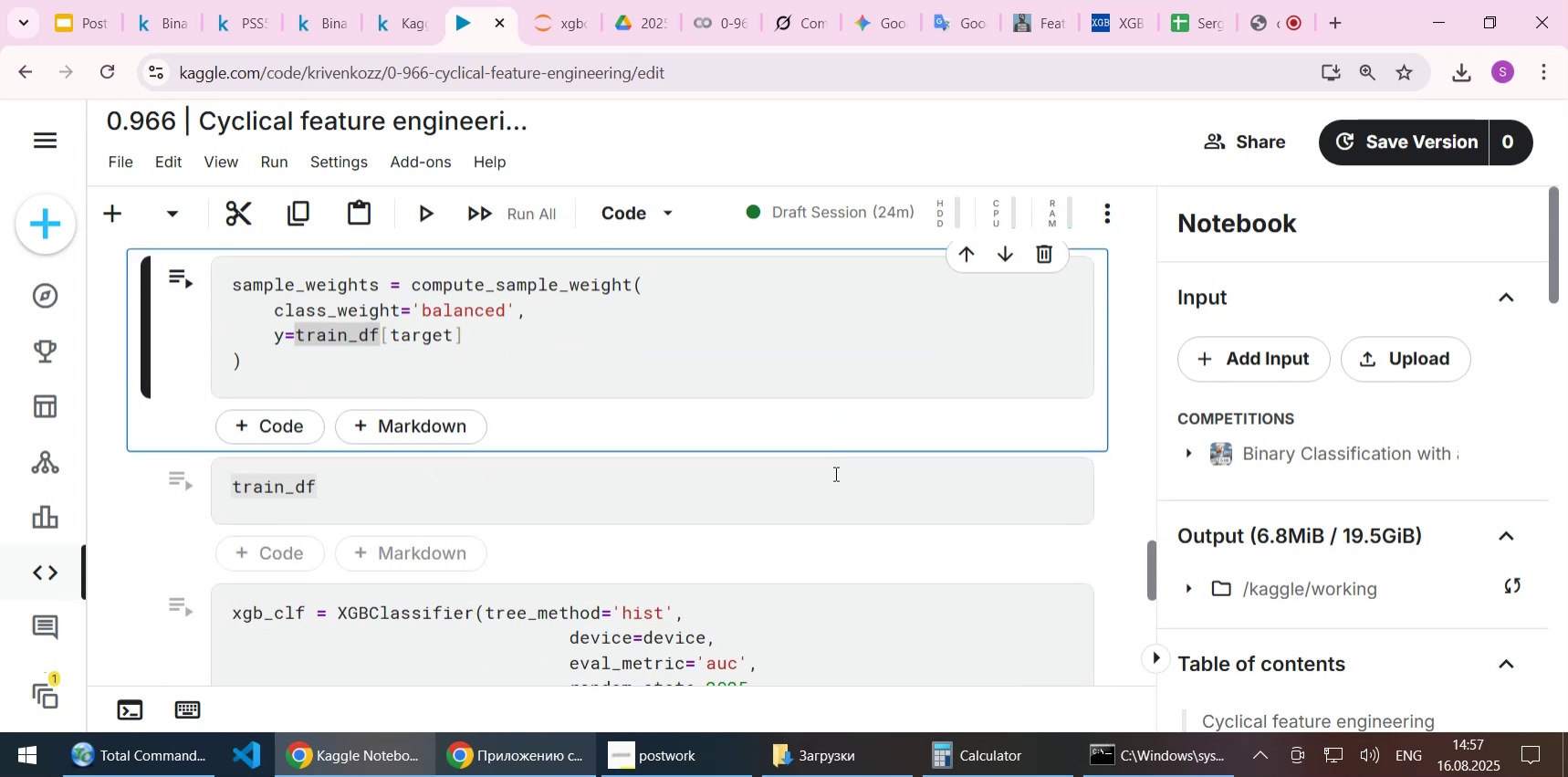 
scroll: coordinate [825, 471], scroll_direction: up, amount: 9.0
 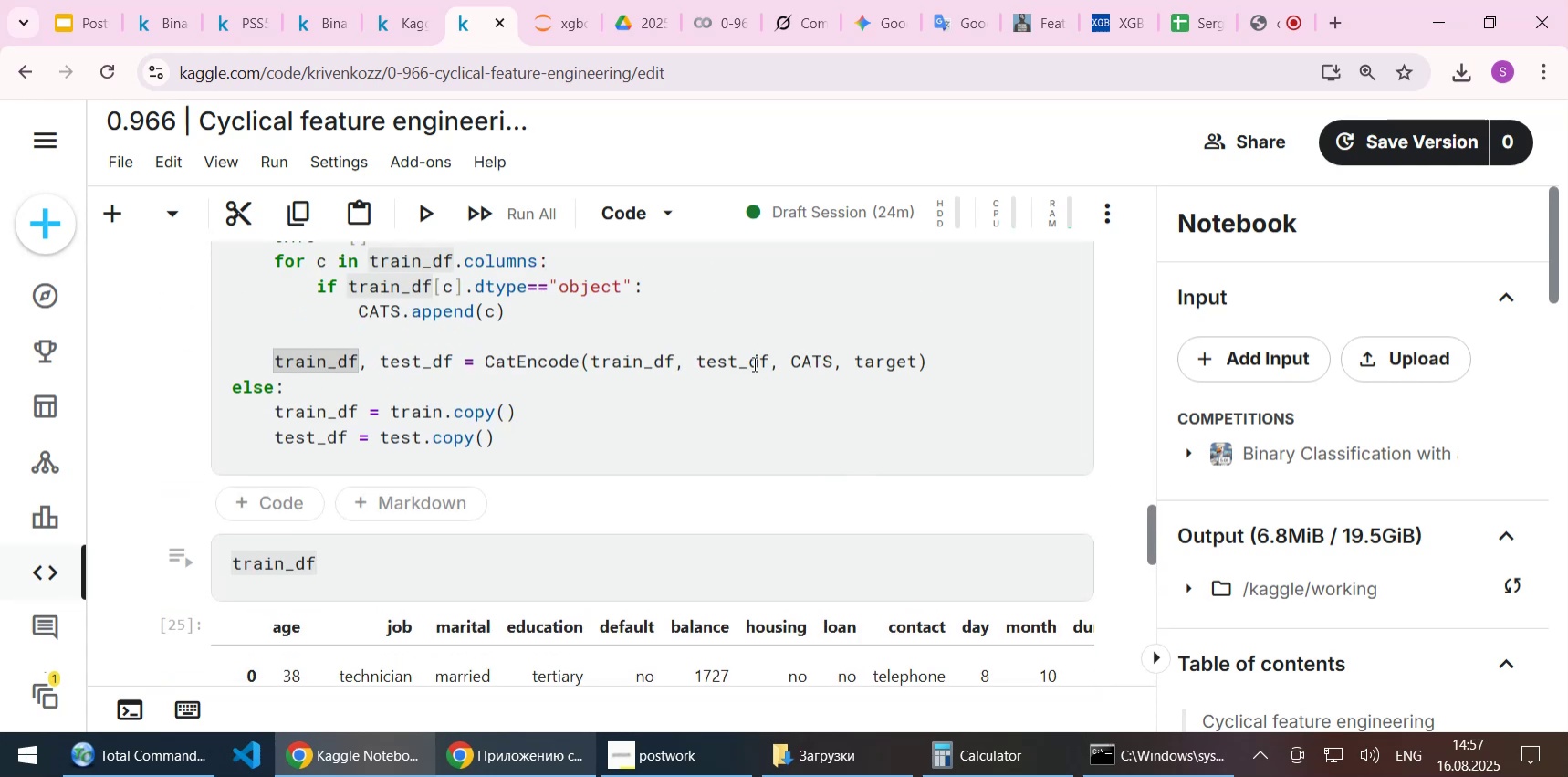 
left_click([753, 363])
 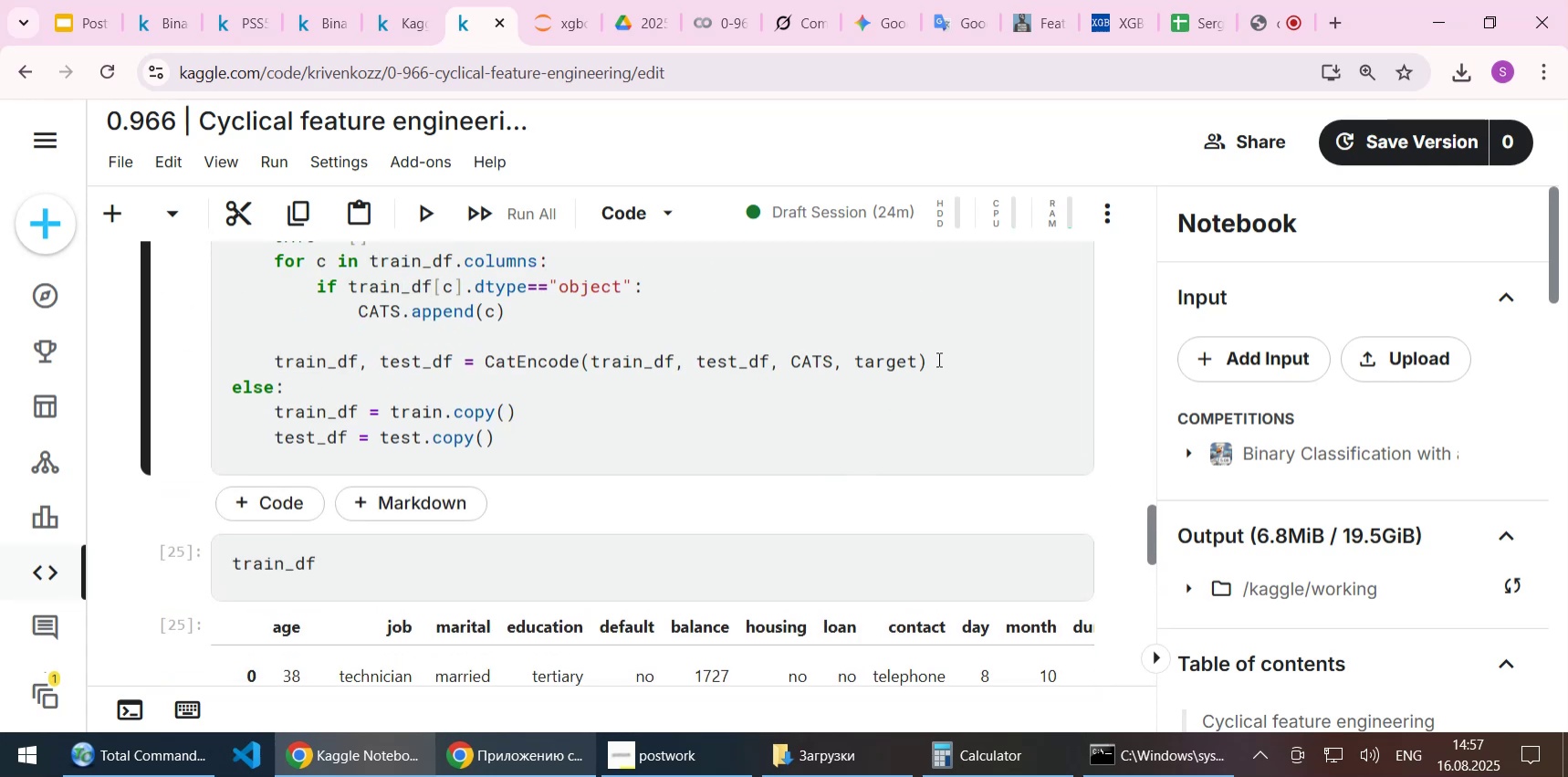 
left_click([938, 359])
 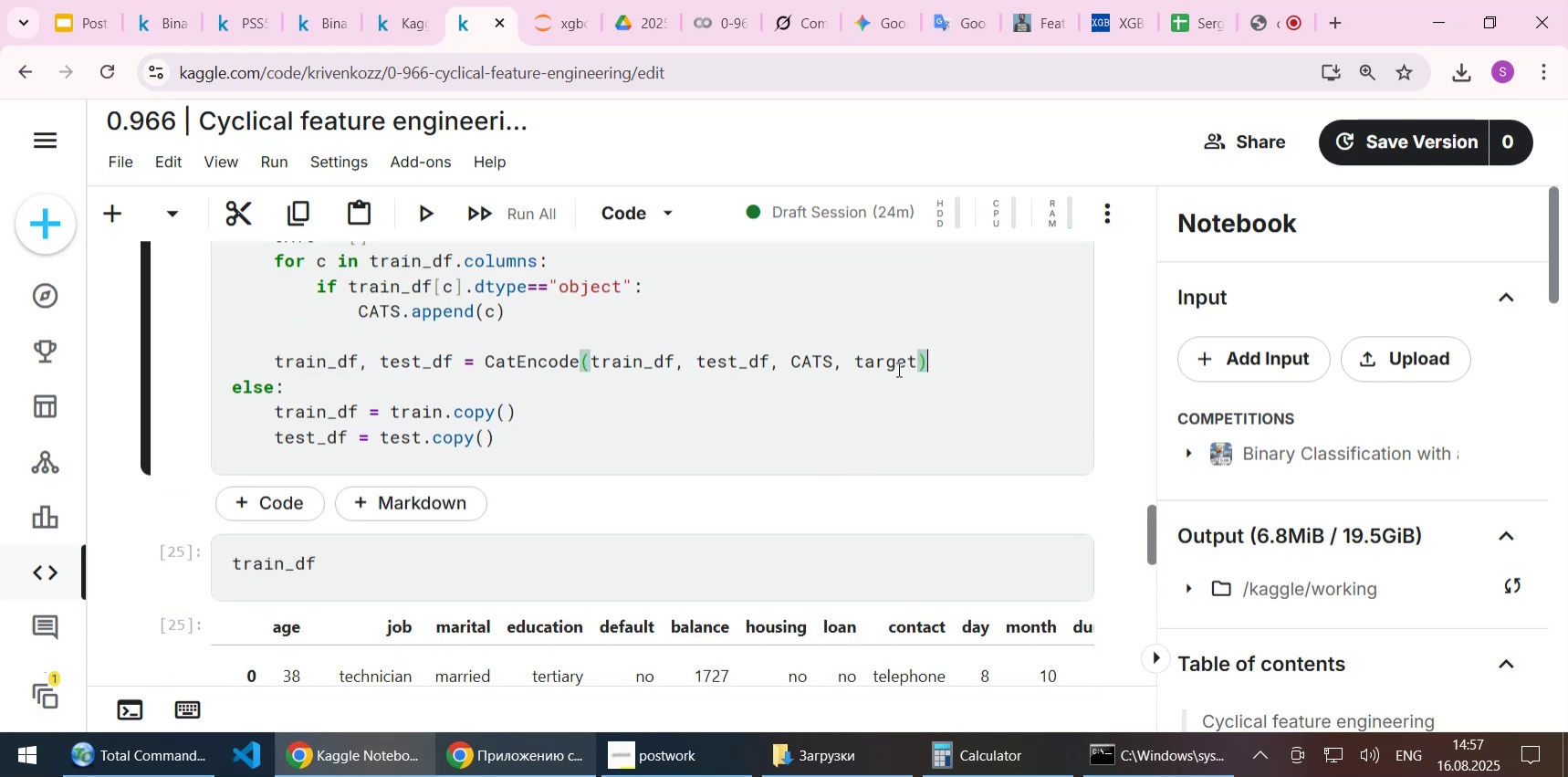 
scroll: coordinate [881, 373], scroll_direction: up, amount: 8.0
 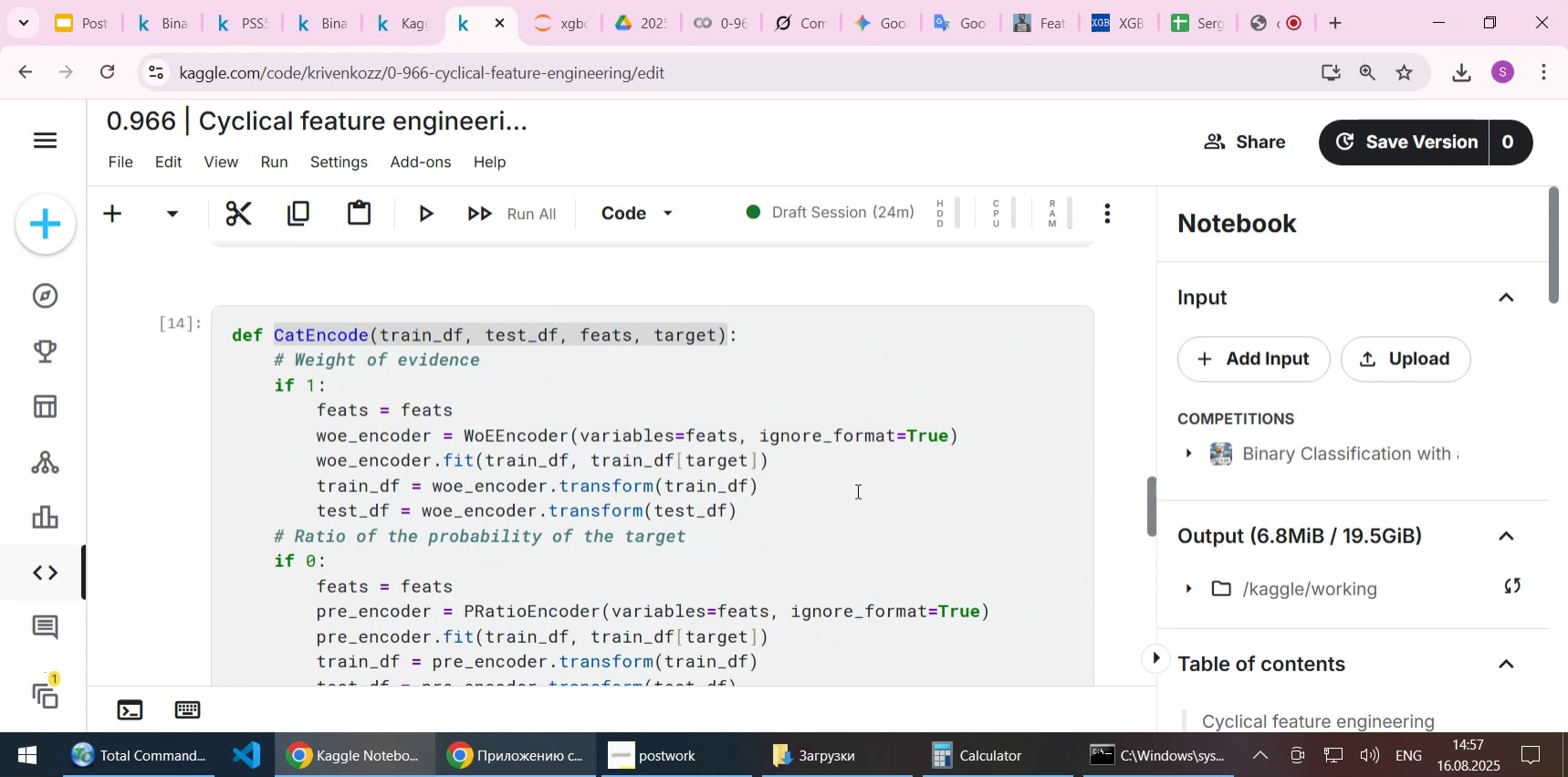 
left_click([856, 490])
 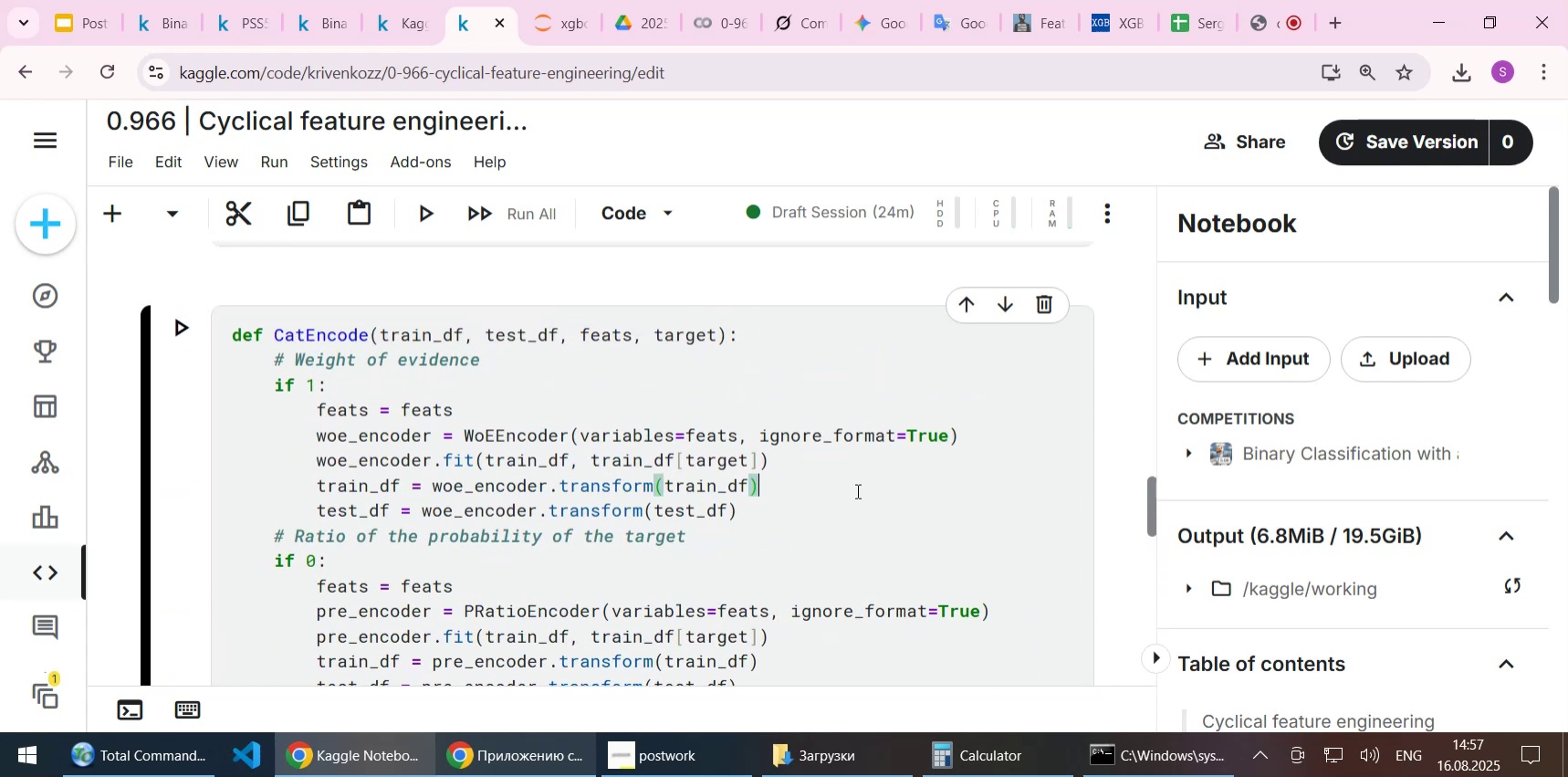 
key(Shift+Enter)
 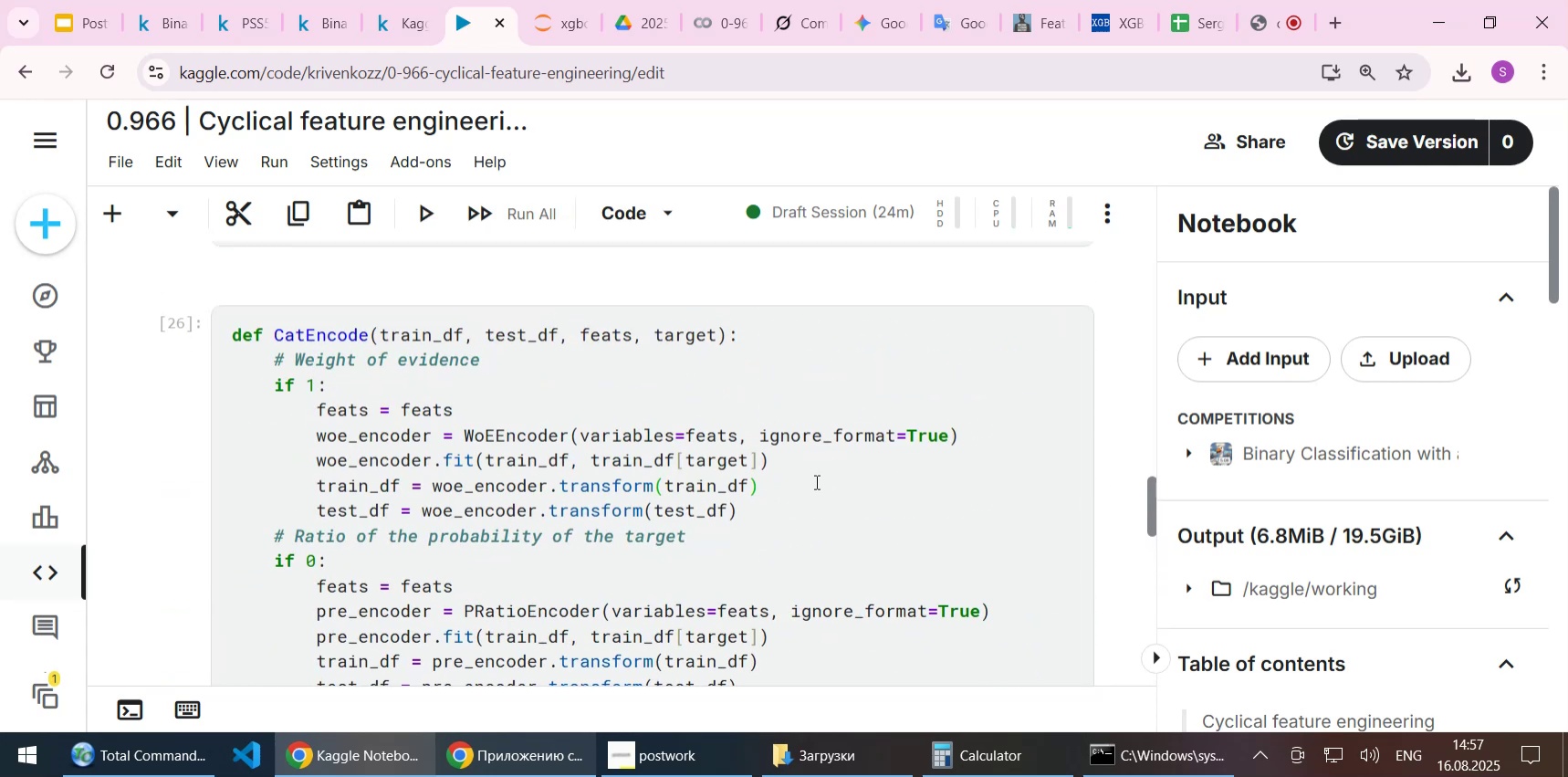 
scroll: coordinate [795, 476], scroll_direction: down, amount: 7.0
 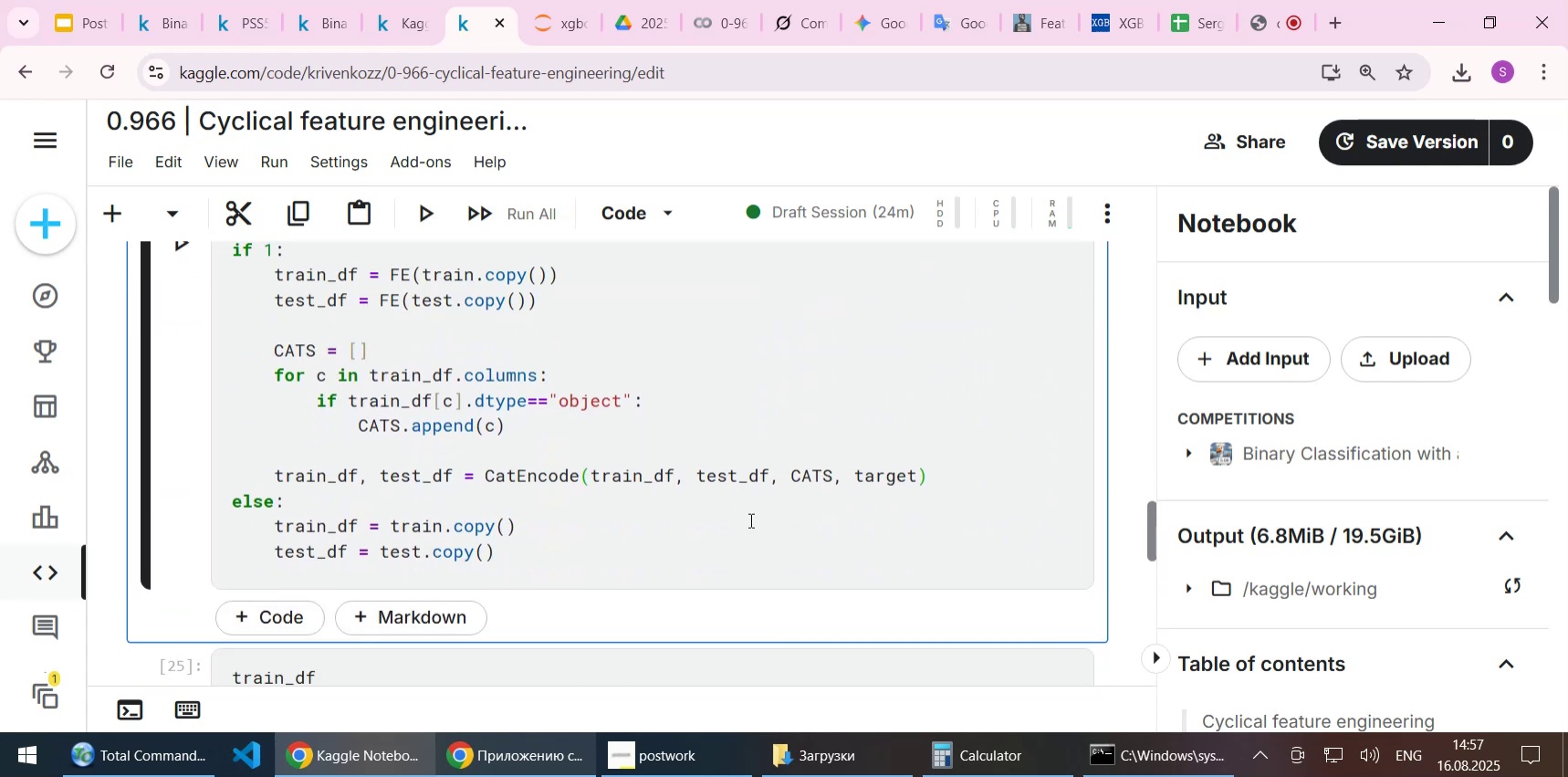 
left_click([749, 520])
 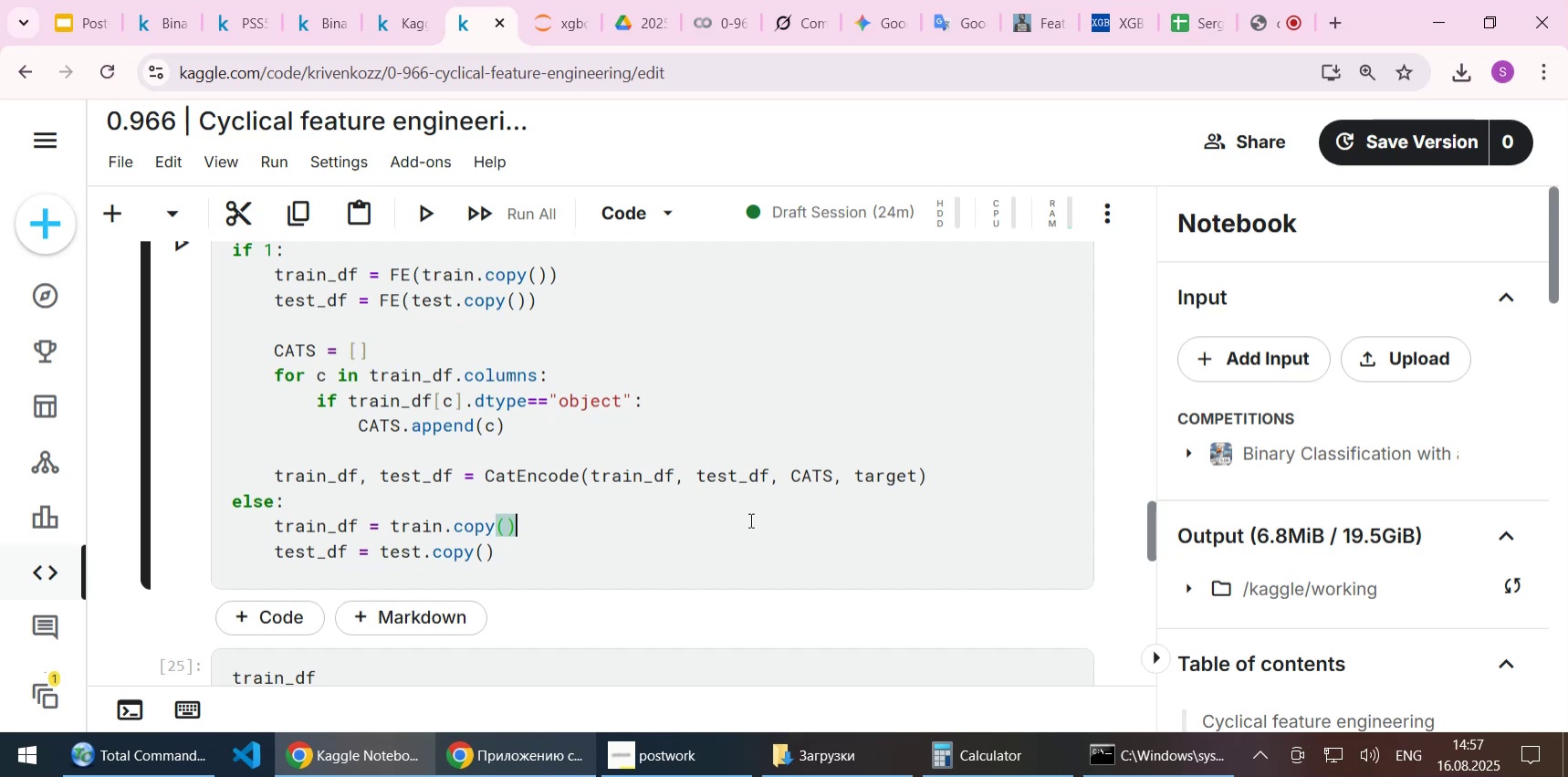 
key(Shift+Enter)
 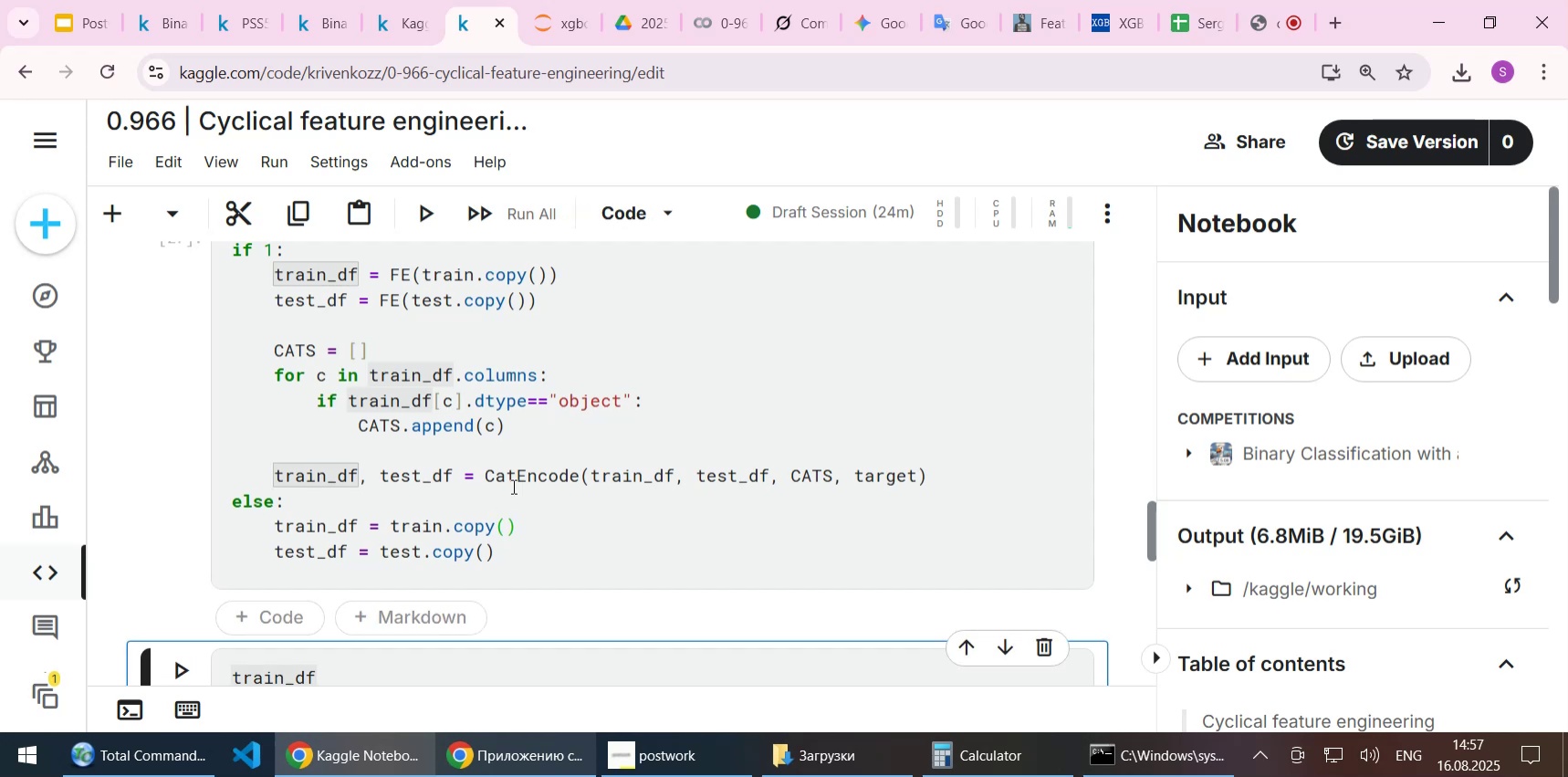 
scroll: coordinate [514, 481], scroll_direction: up, amount: 1.0
 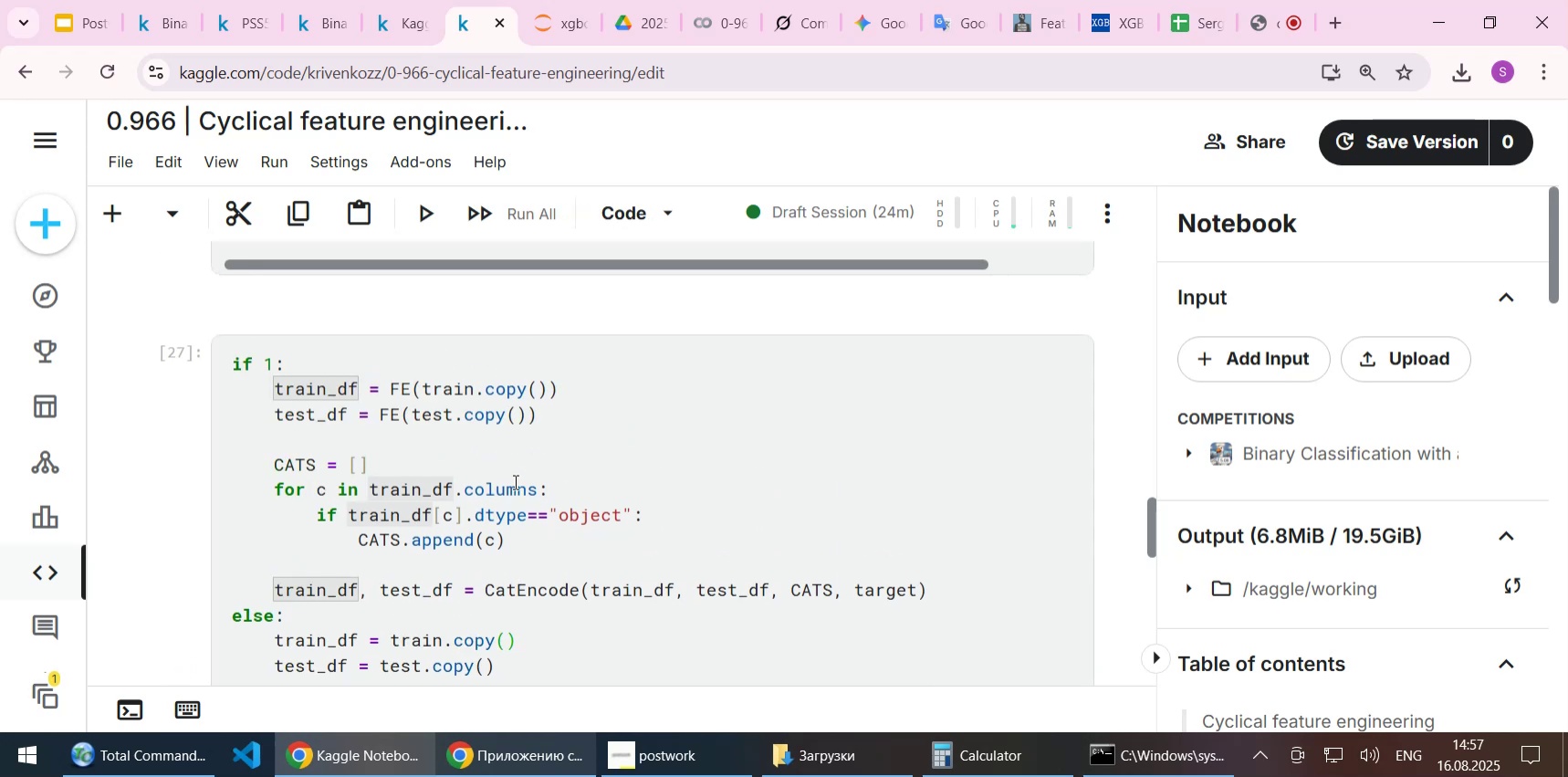 
scroll: coordinate [514, 483], scroll_direction: down, amount: 3.0
 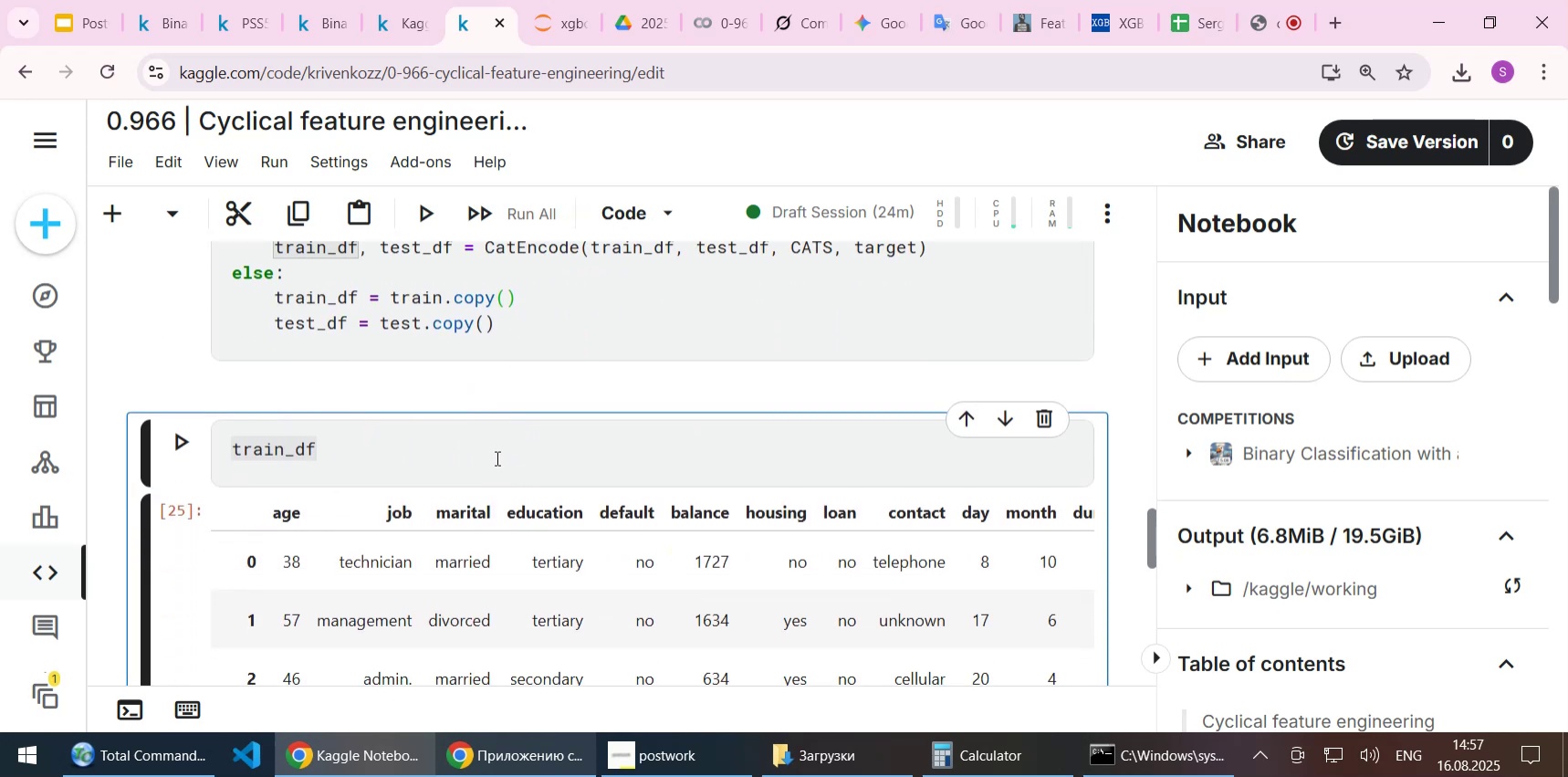 
left_click([496, 457])
 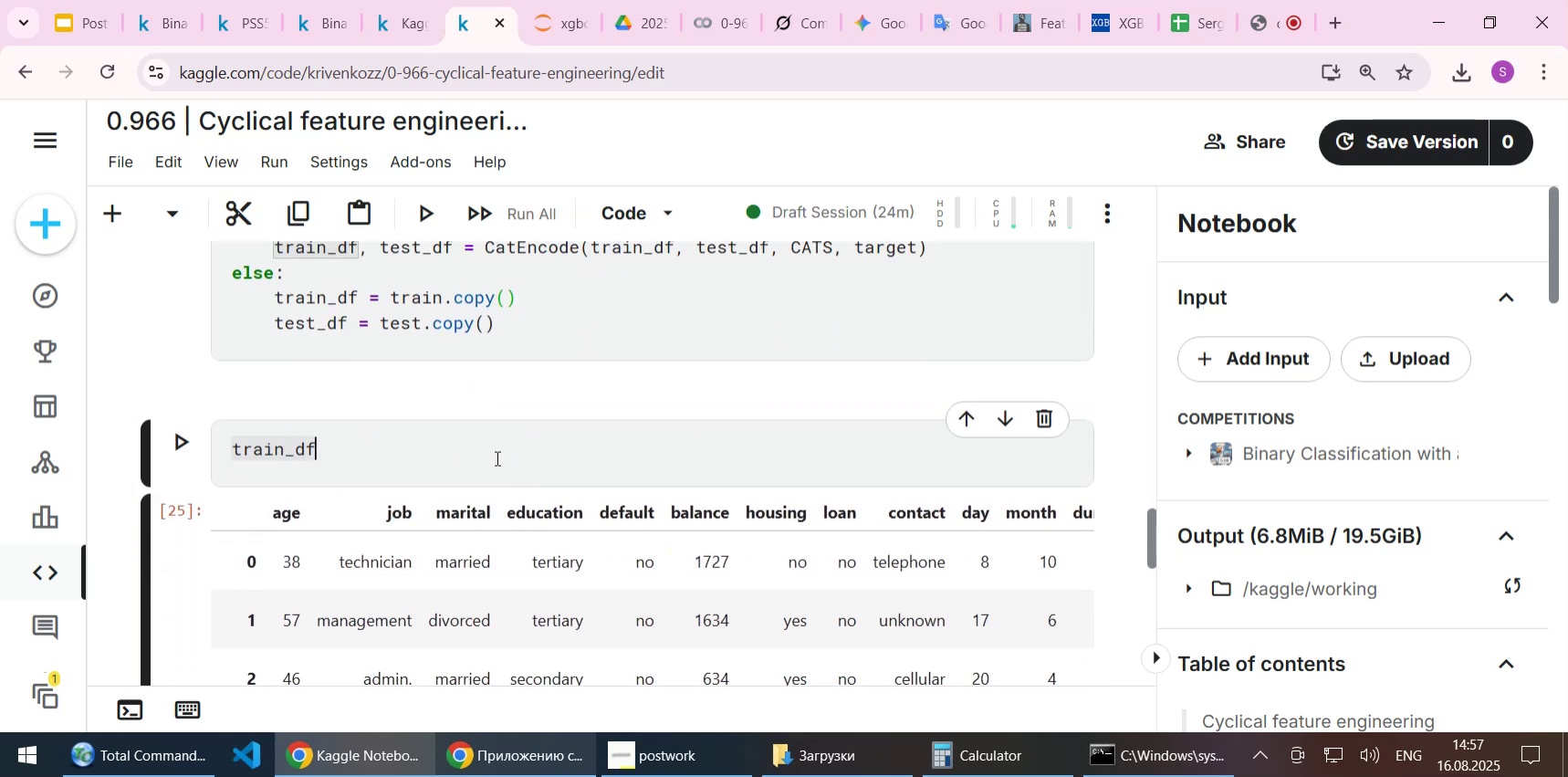 
key(Shift+Enter)
 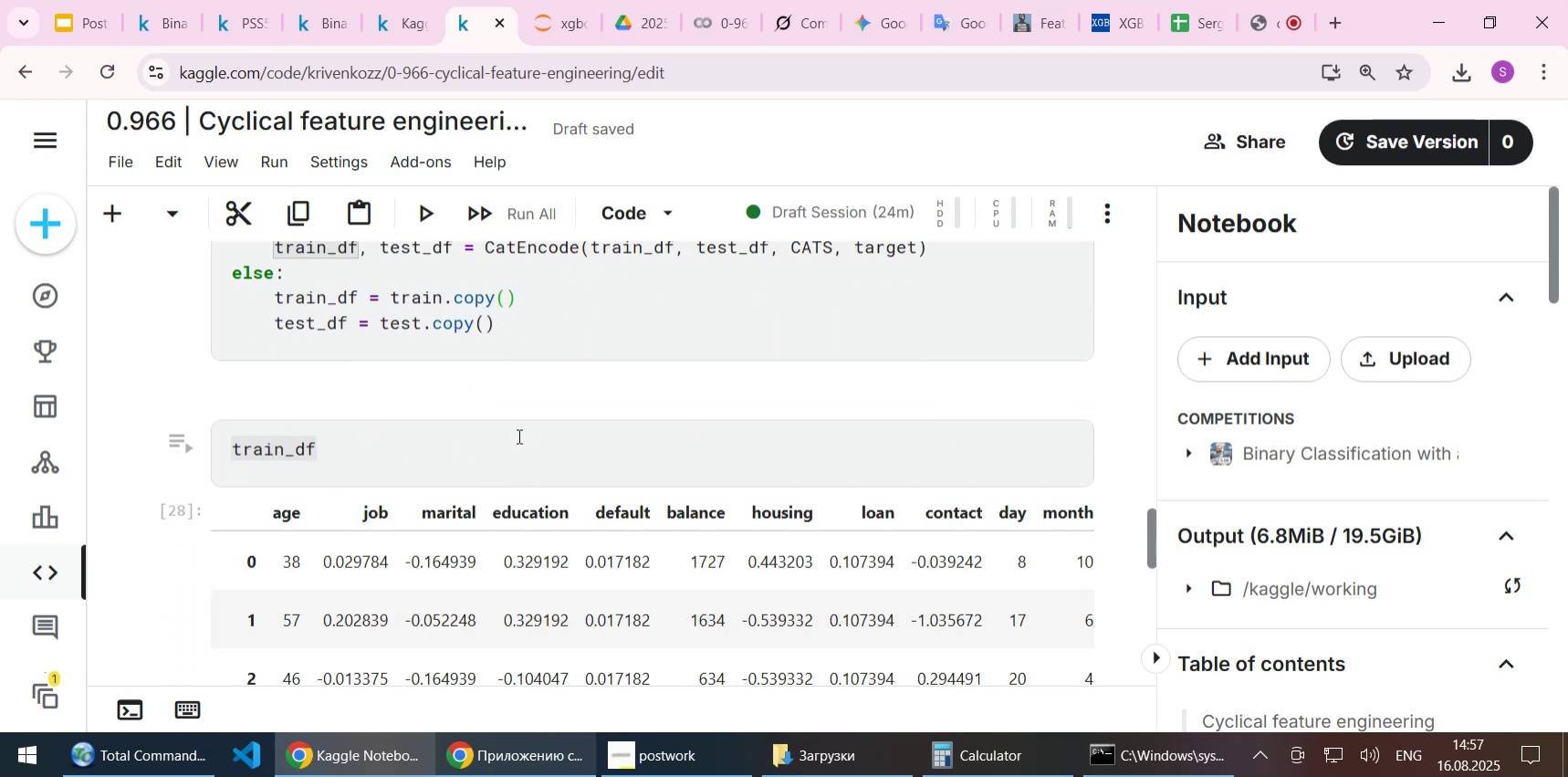 
wait(5.89)
 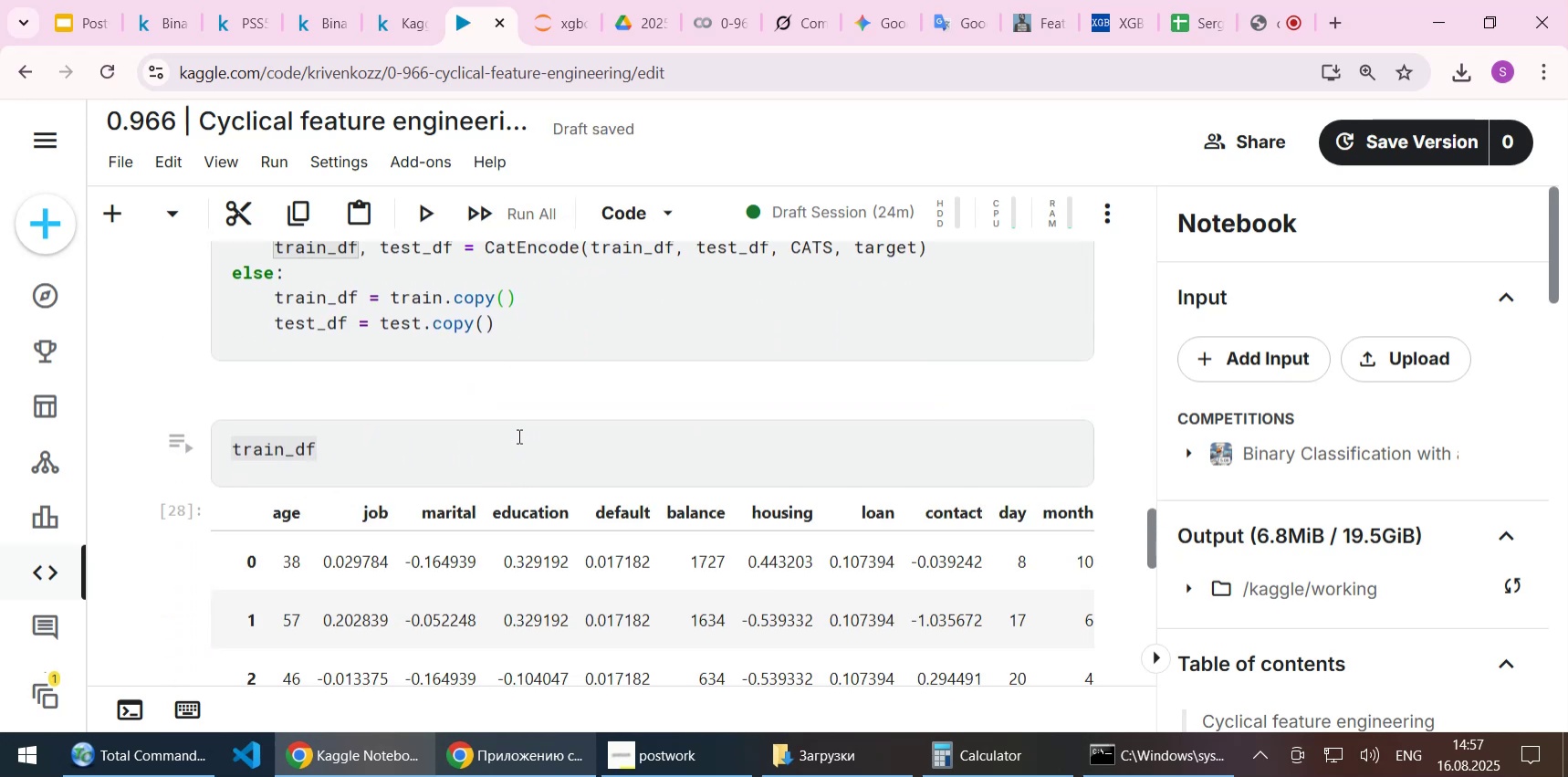 
left_click_drag(start_coordinate=[774, 562], to_coordinate=[40, 559])
 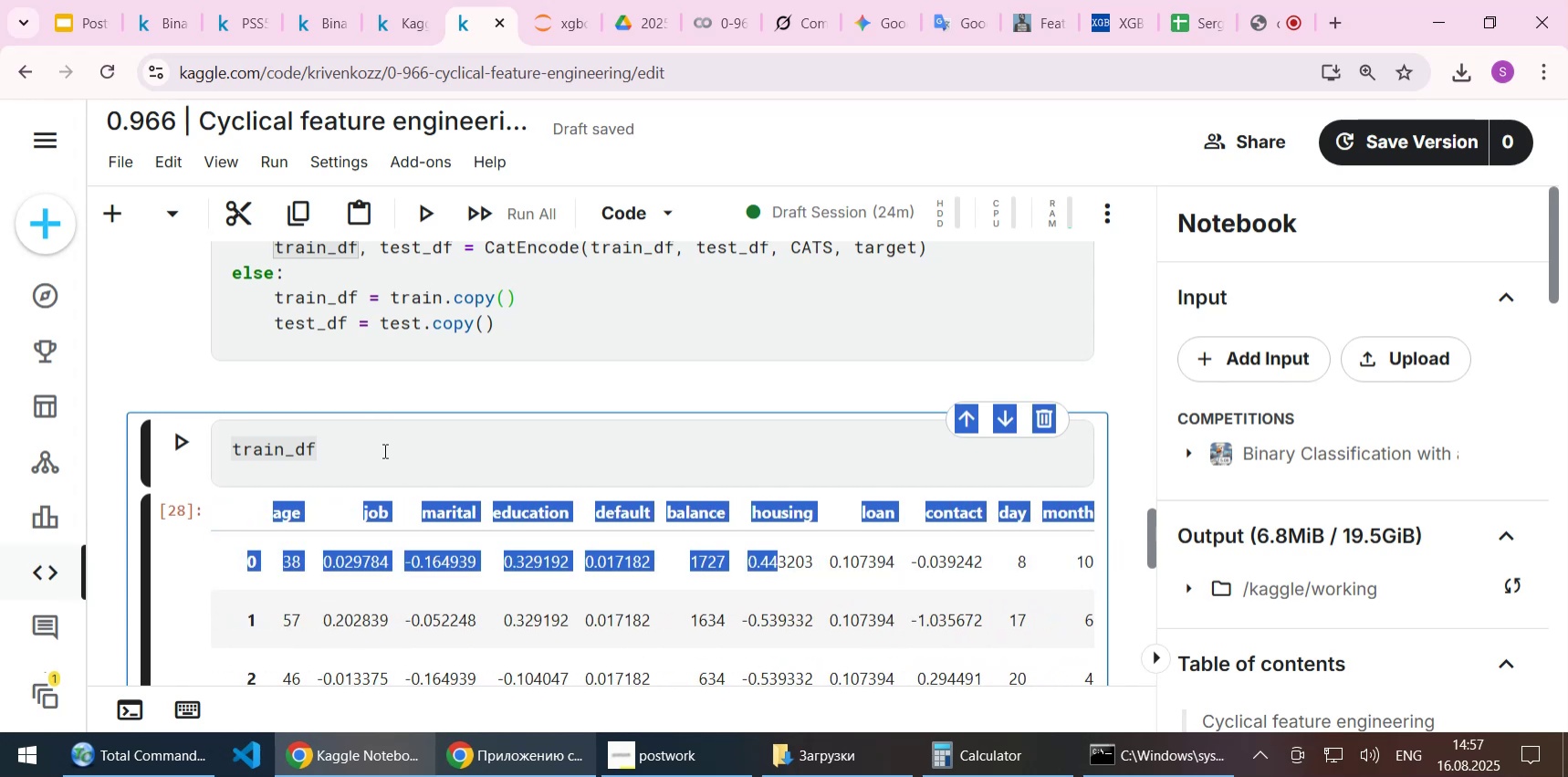 
left_click([383, 450])
 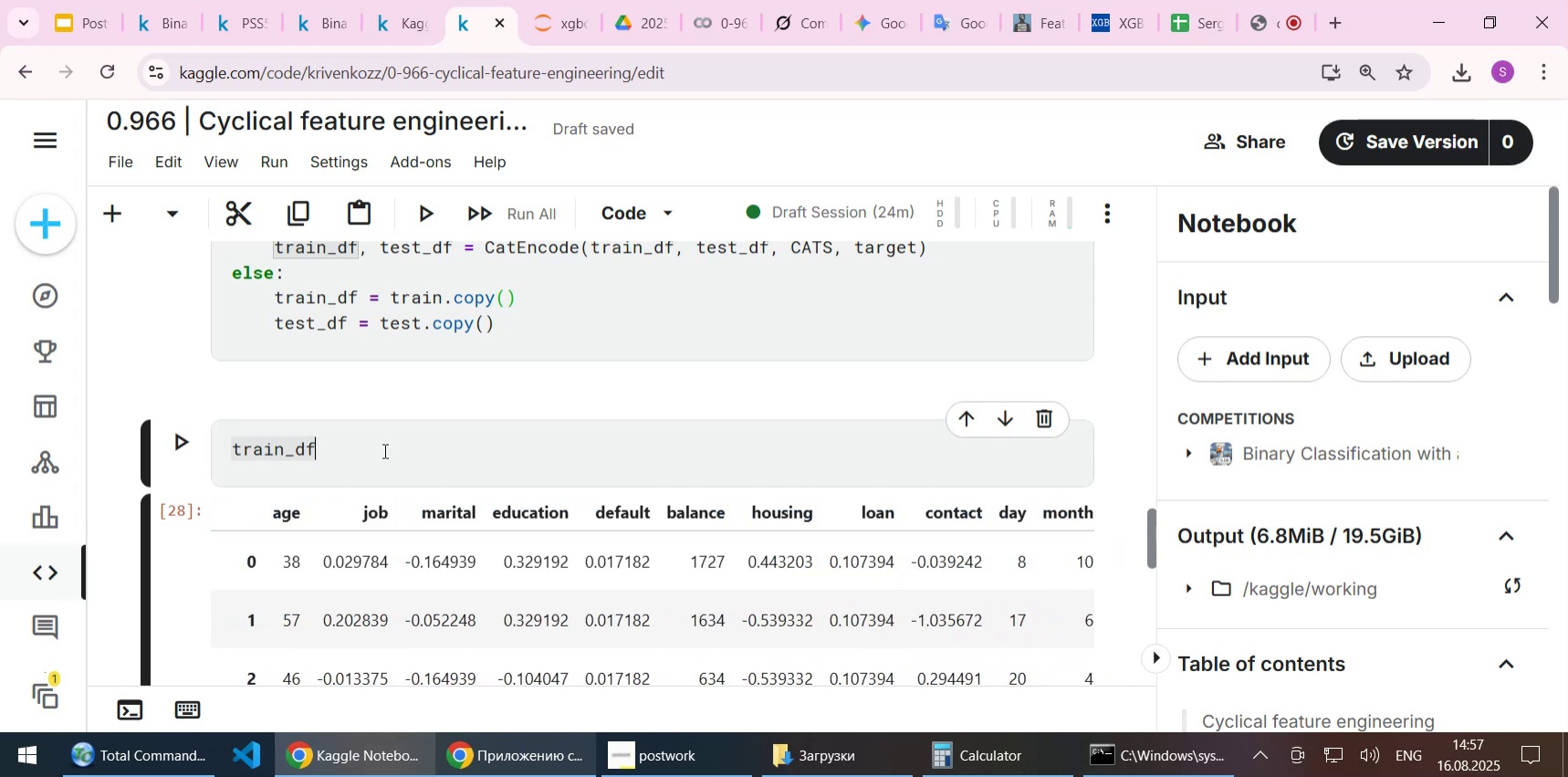 
scroll: coordinate [383, 450], scroll_direction: down, amount: 1.0
 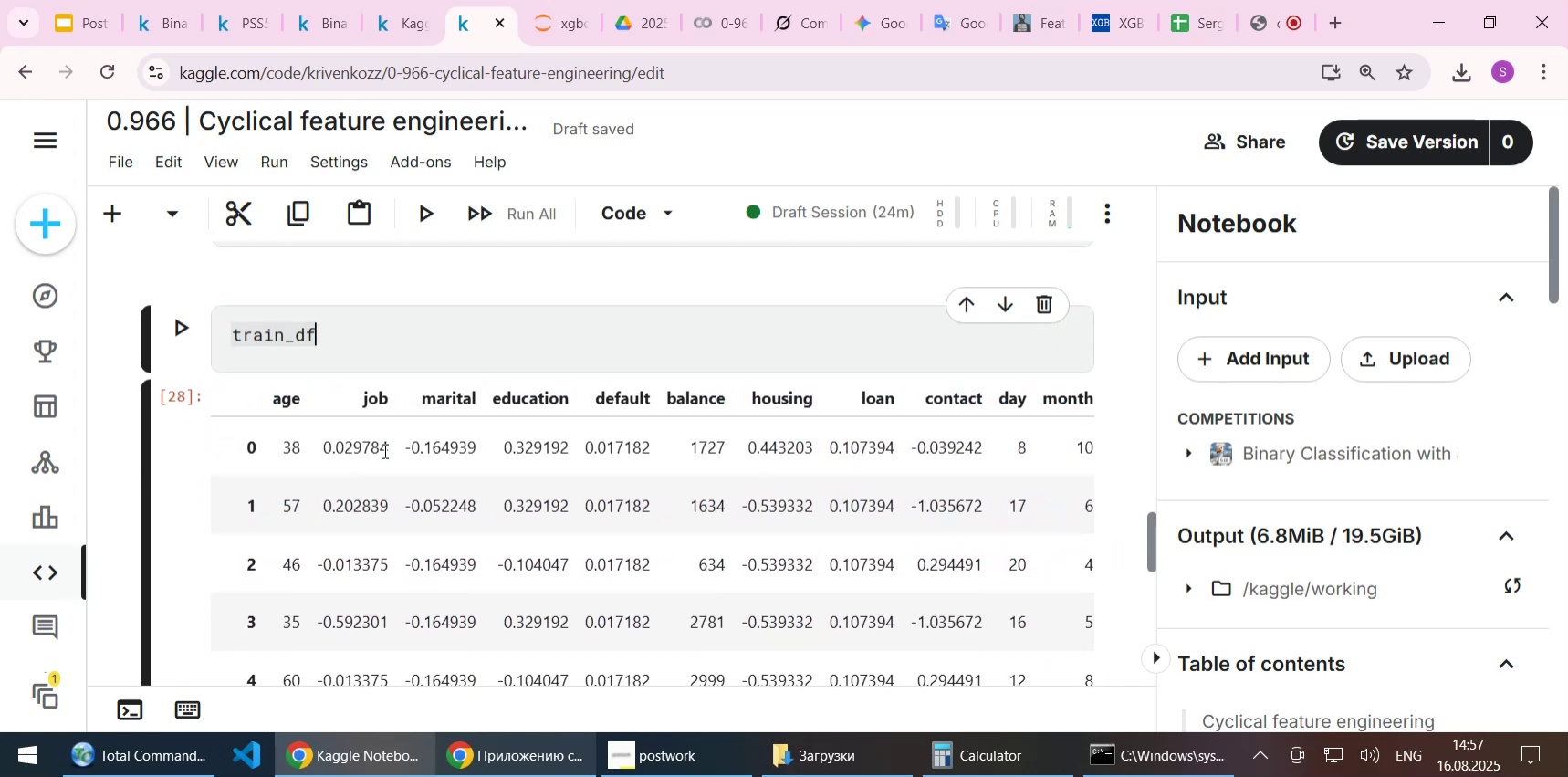 
scroll: coordinate [383, 450], scroll_direction: up, amount: 4.0
 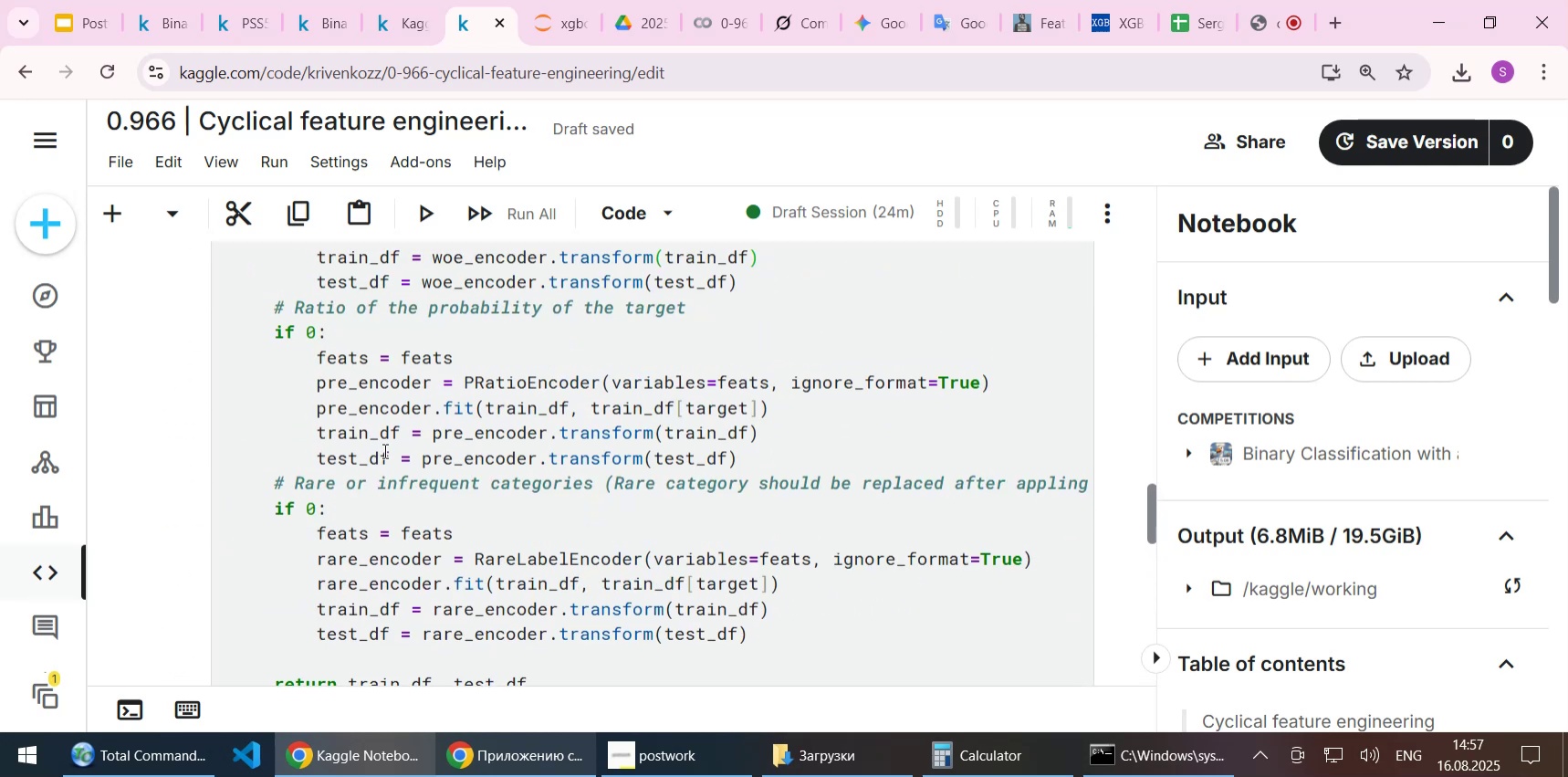 
scroll: coordinate [383, 450], scroll_direction: down, amount: 4.0
 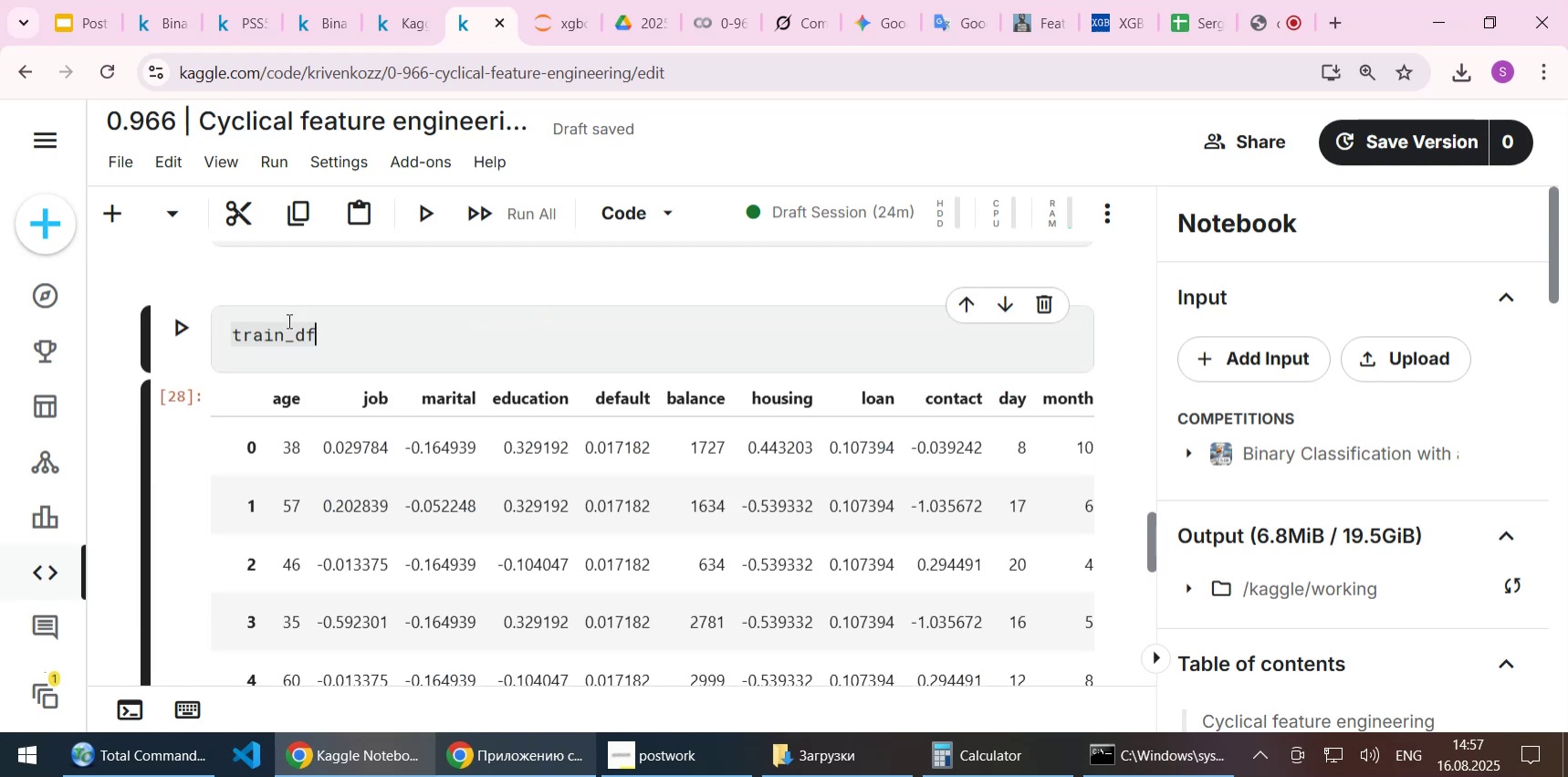 
left_click([273, 321])
 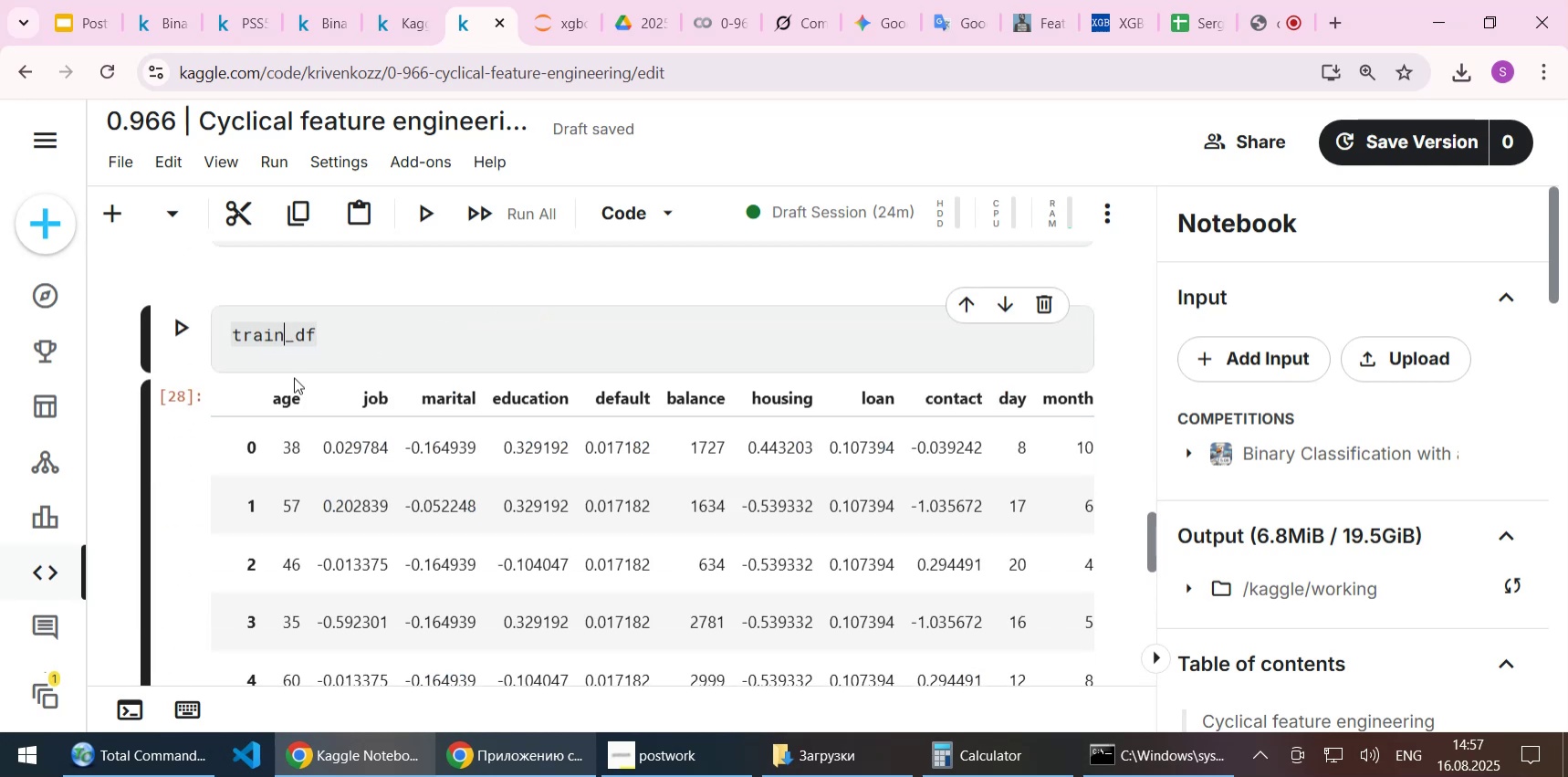 
key(Backspace)
key(Backspace)
key(Backspace)
key(Backspace)
type(esty)
key(Backspace)
 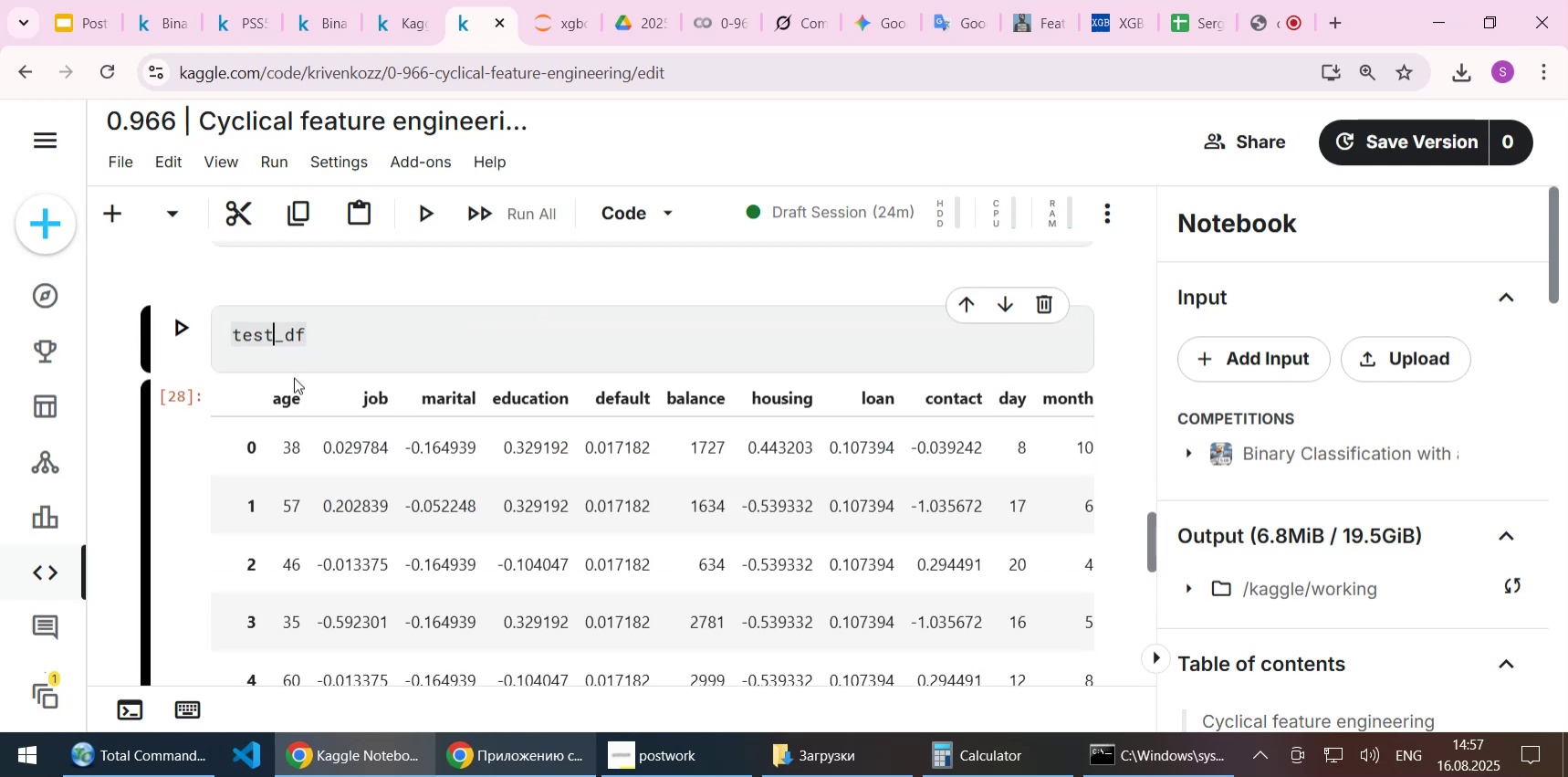 
key(Shift+Enter)
 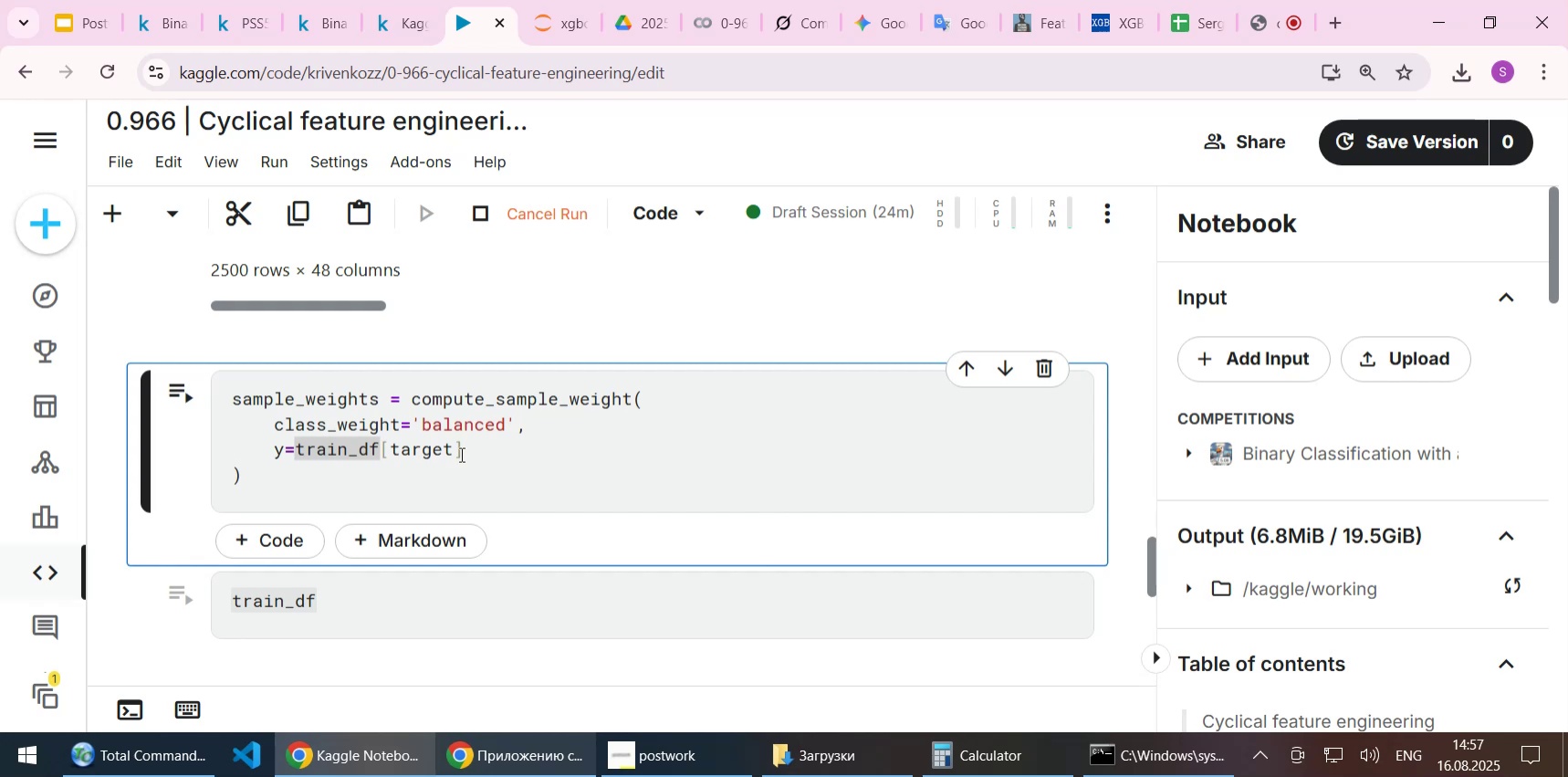 
scroll: coordinate [464, 456], scroll_direction: up, amount: 8.0
 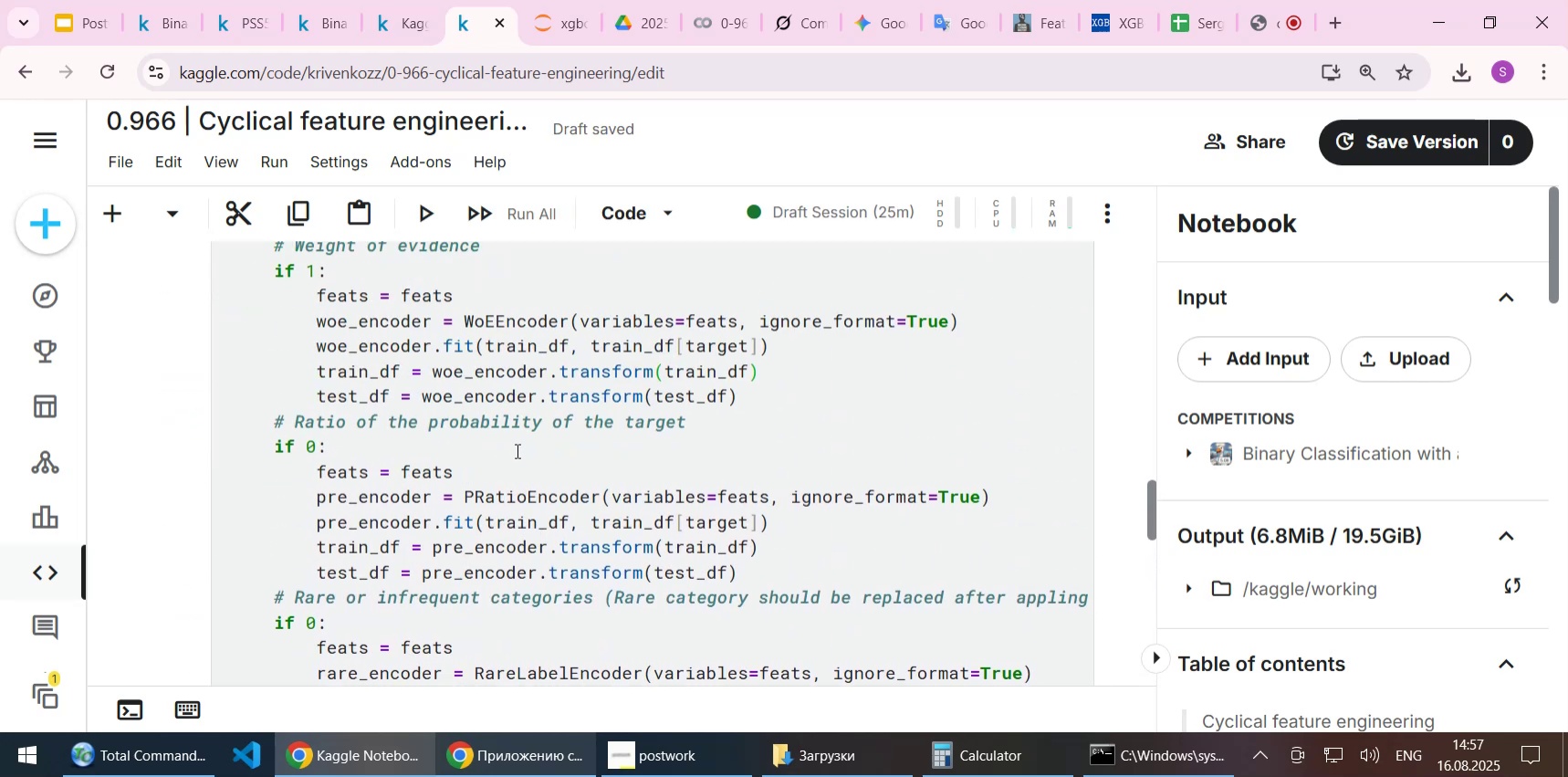 
left_click([516, 451])
 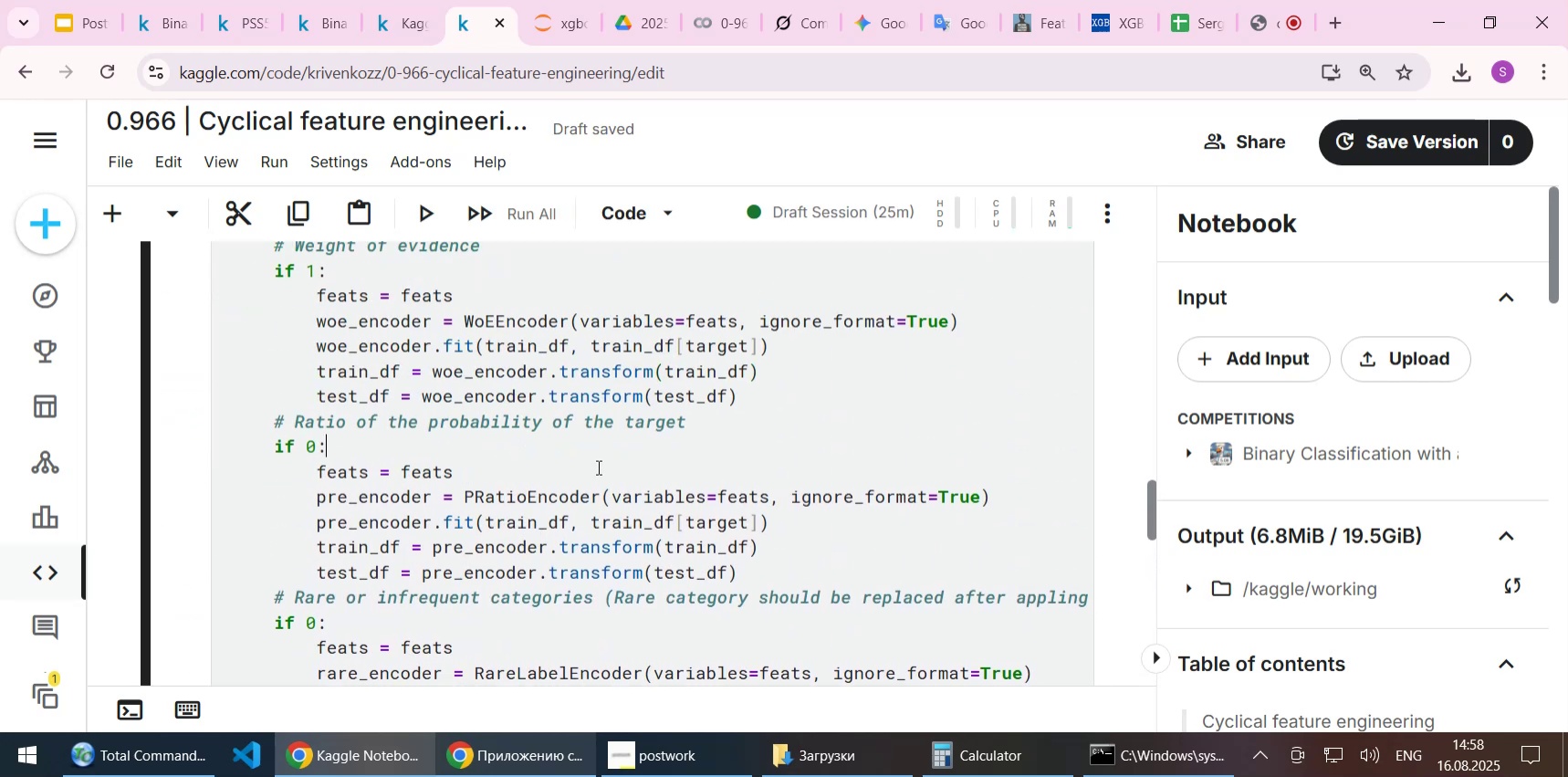 
scroll: coordinate [592, 462], scroll_direction: down, amount: 7.0
 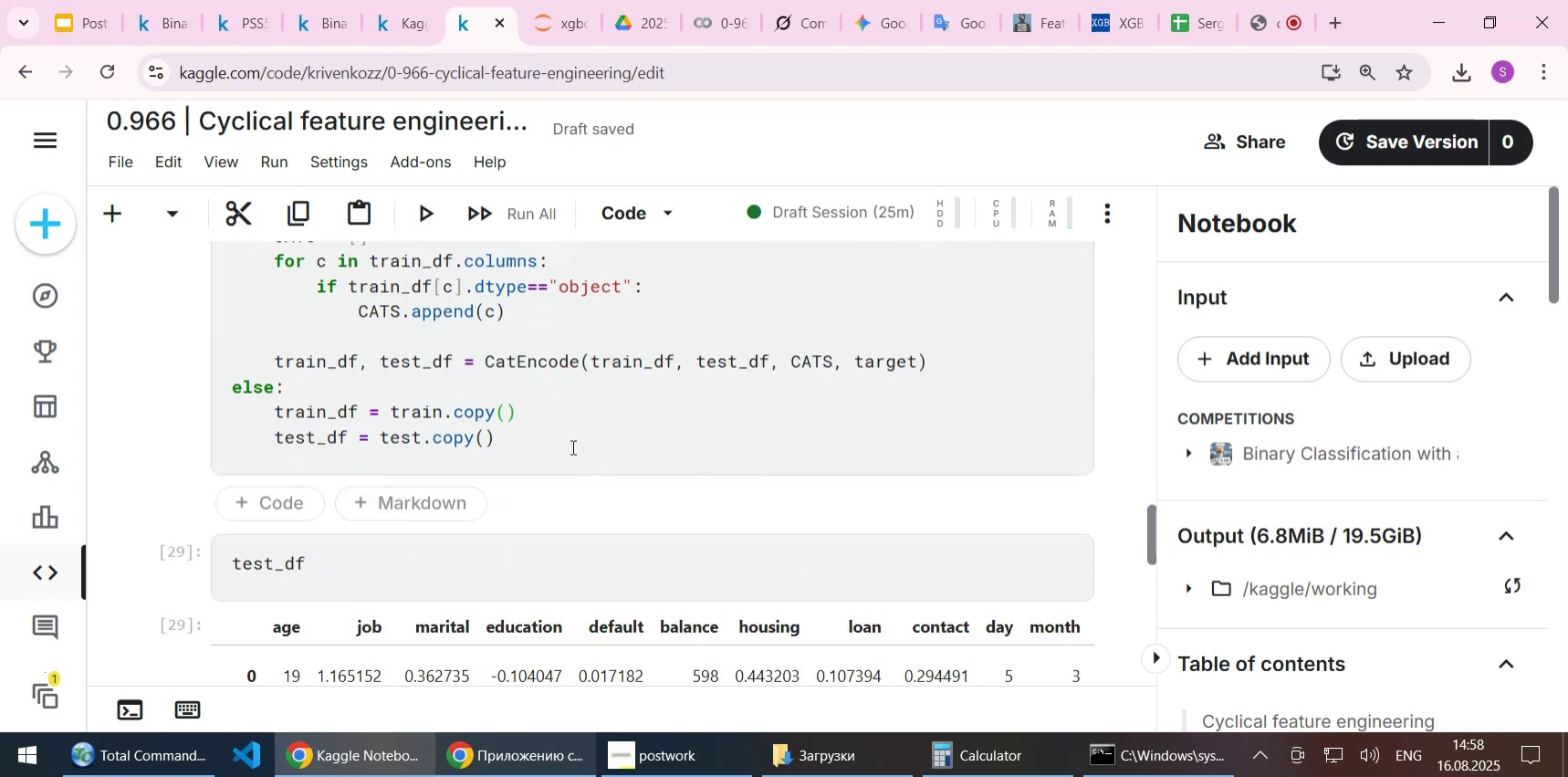 
scroll: coordinate [571, 446], scroll_direction: up, amount: 1.0
 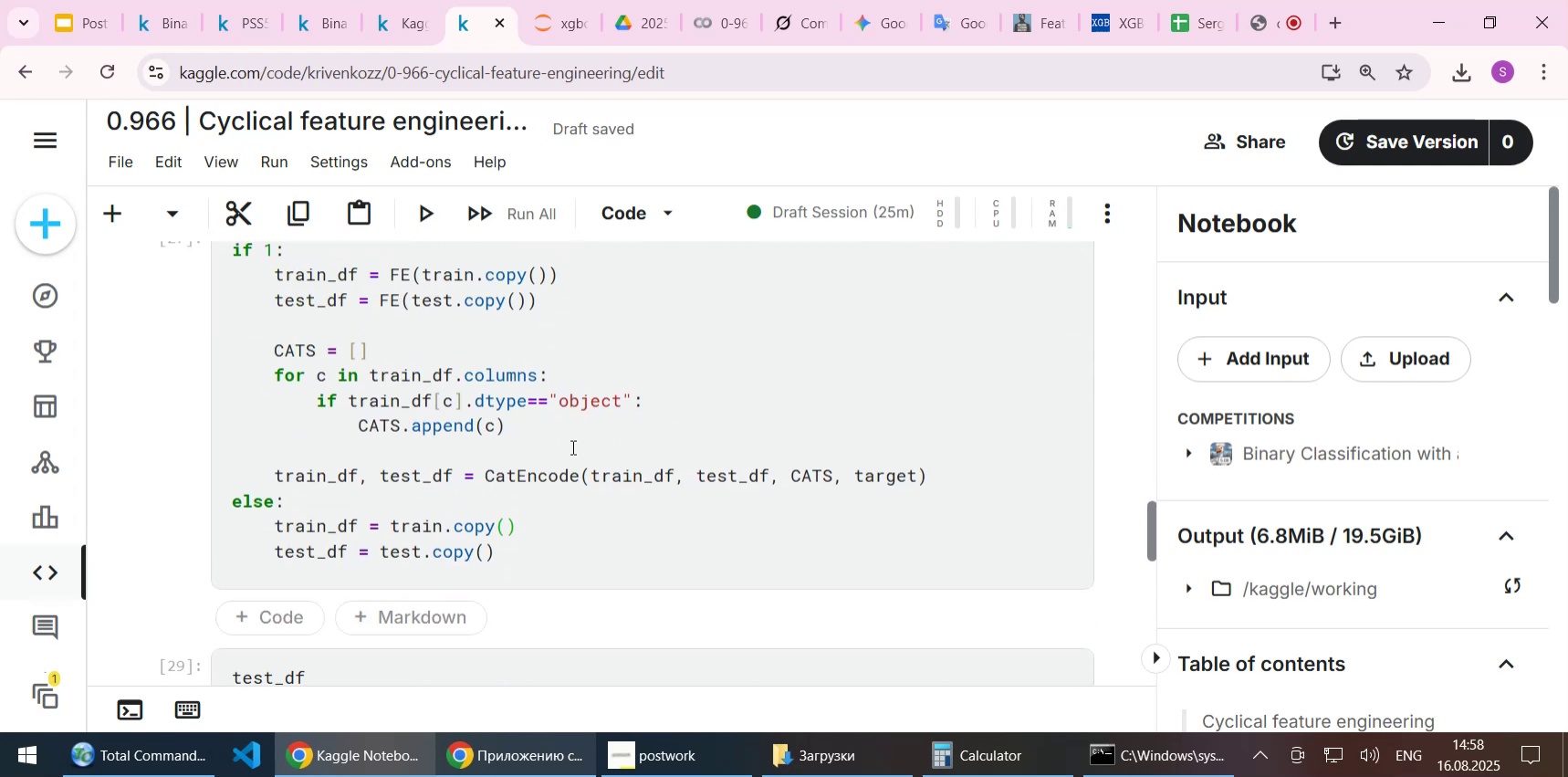 
scroll: coordinate [571, 446], scroll_direction: down, amount: 1.0
 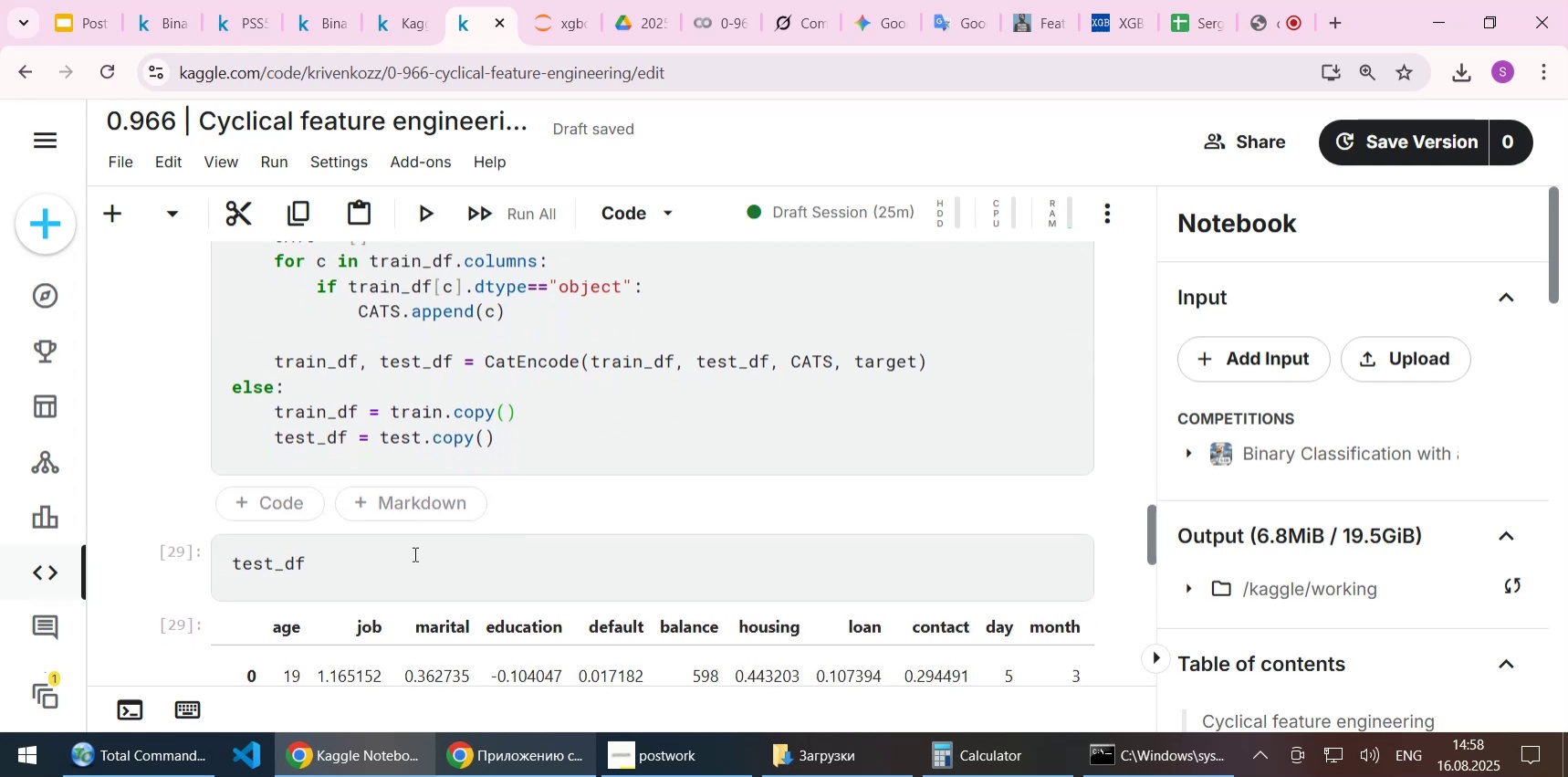 
left_click([379, 559])
 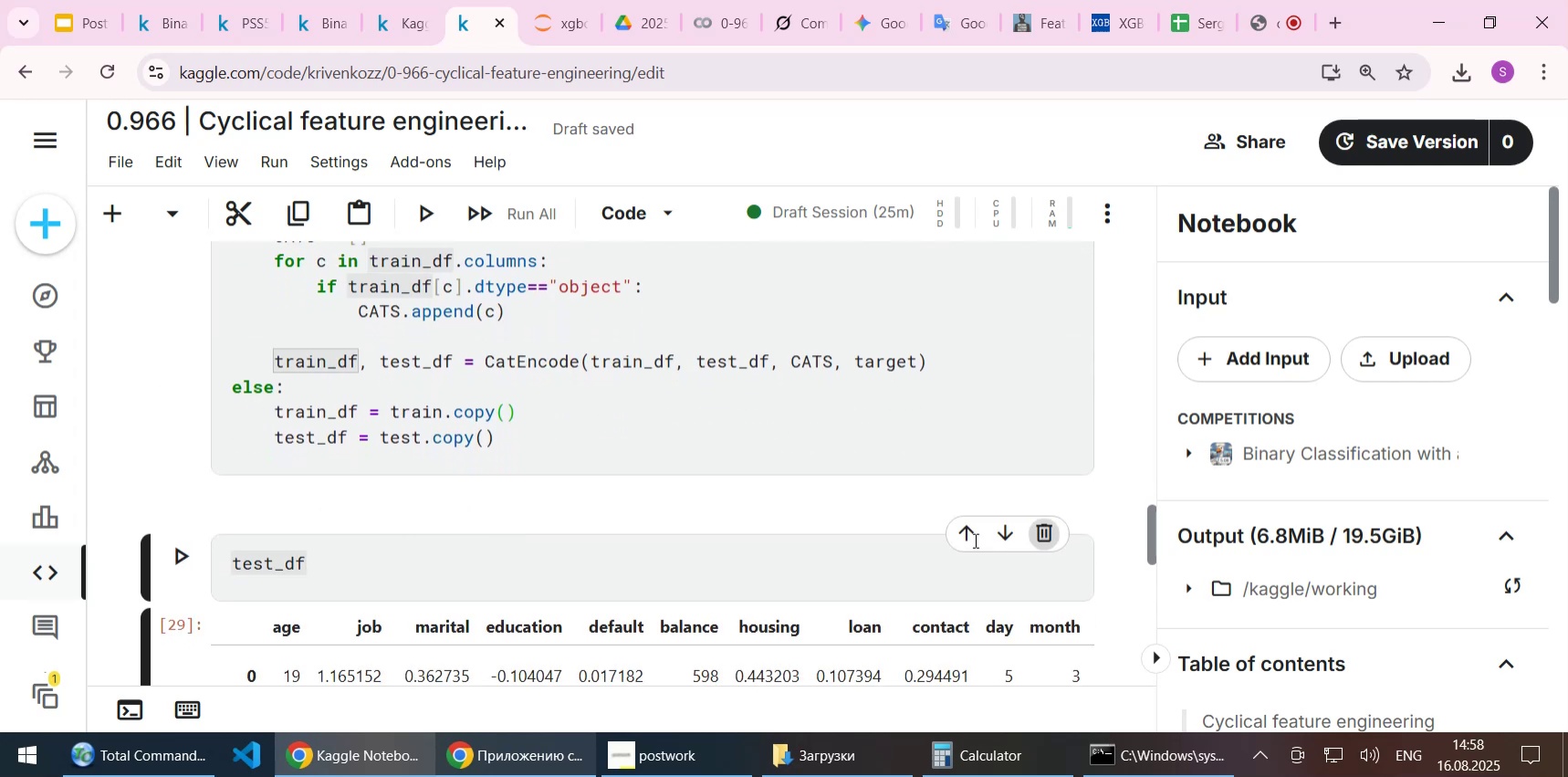 
scroll: coordinate [466, 484], scroll_direction: down, amount: 1.0
 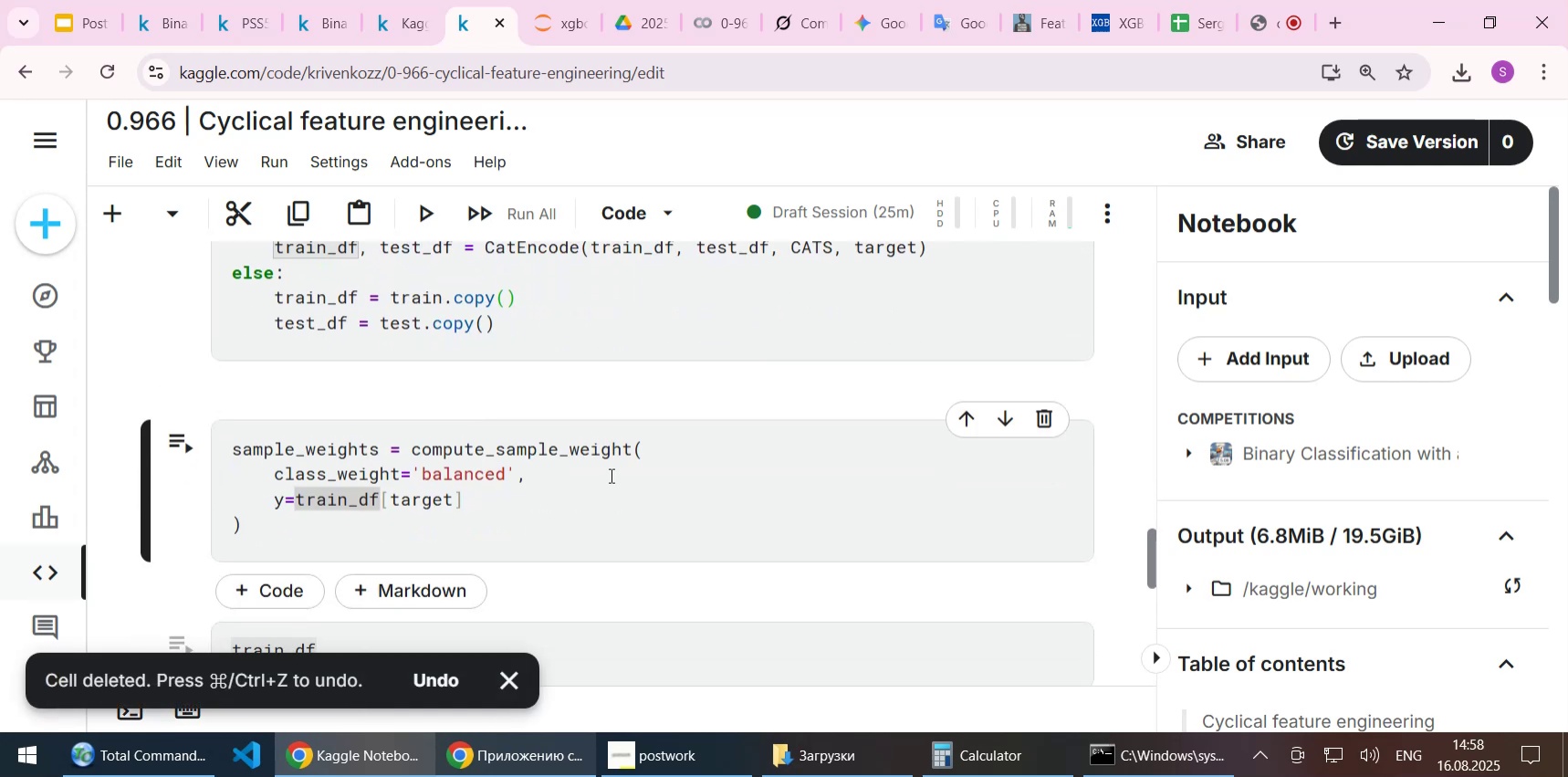 
left_click([610, 475])
 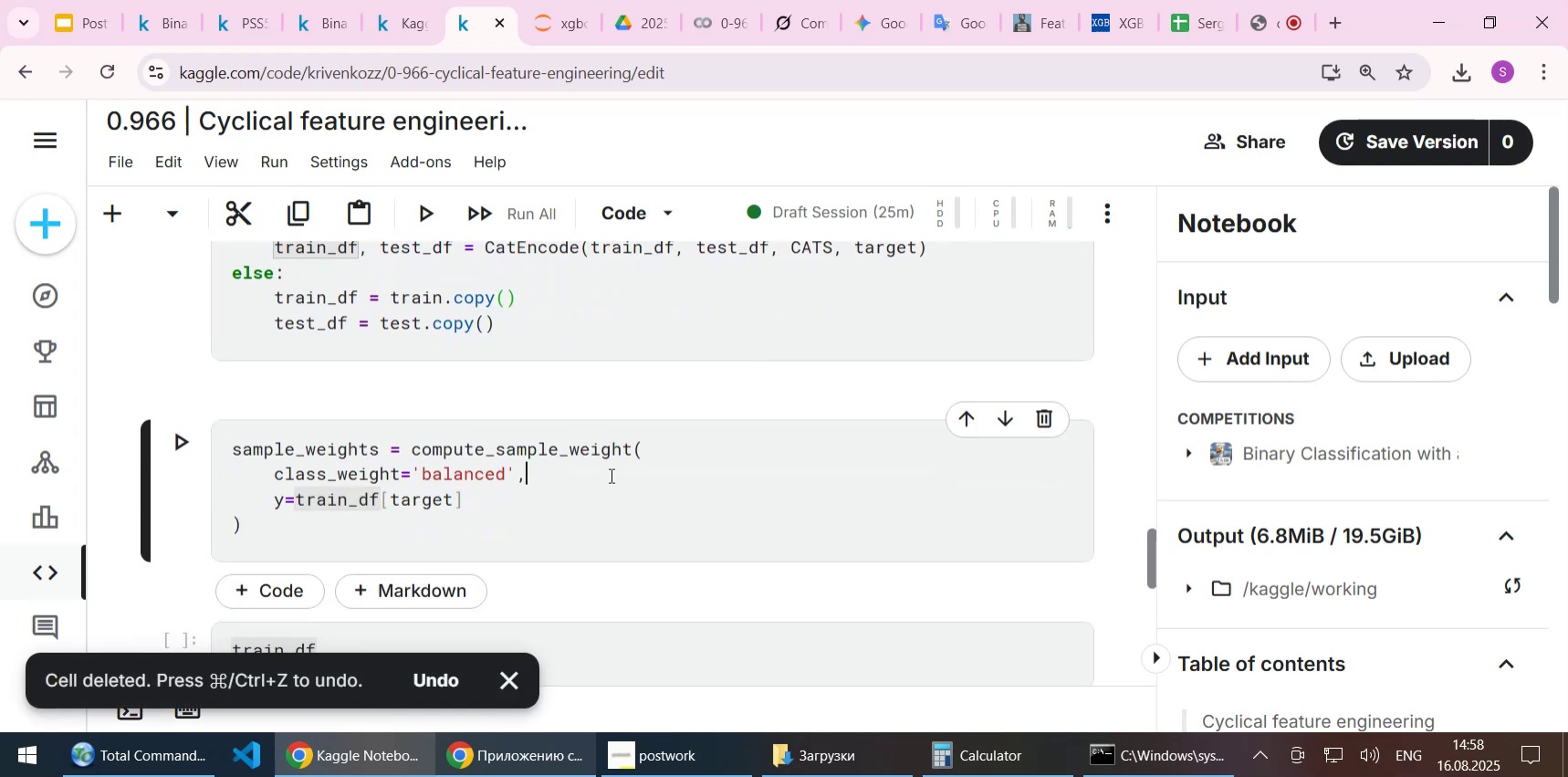 
key(Shift+Enter)
 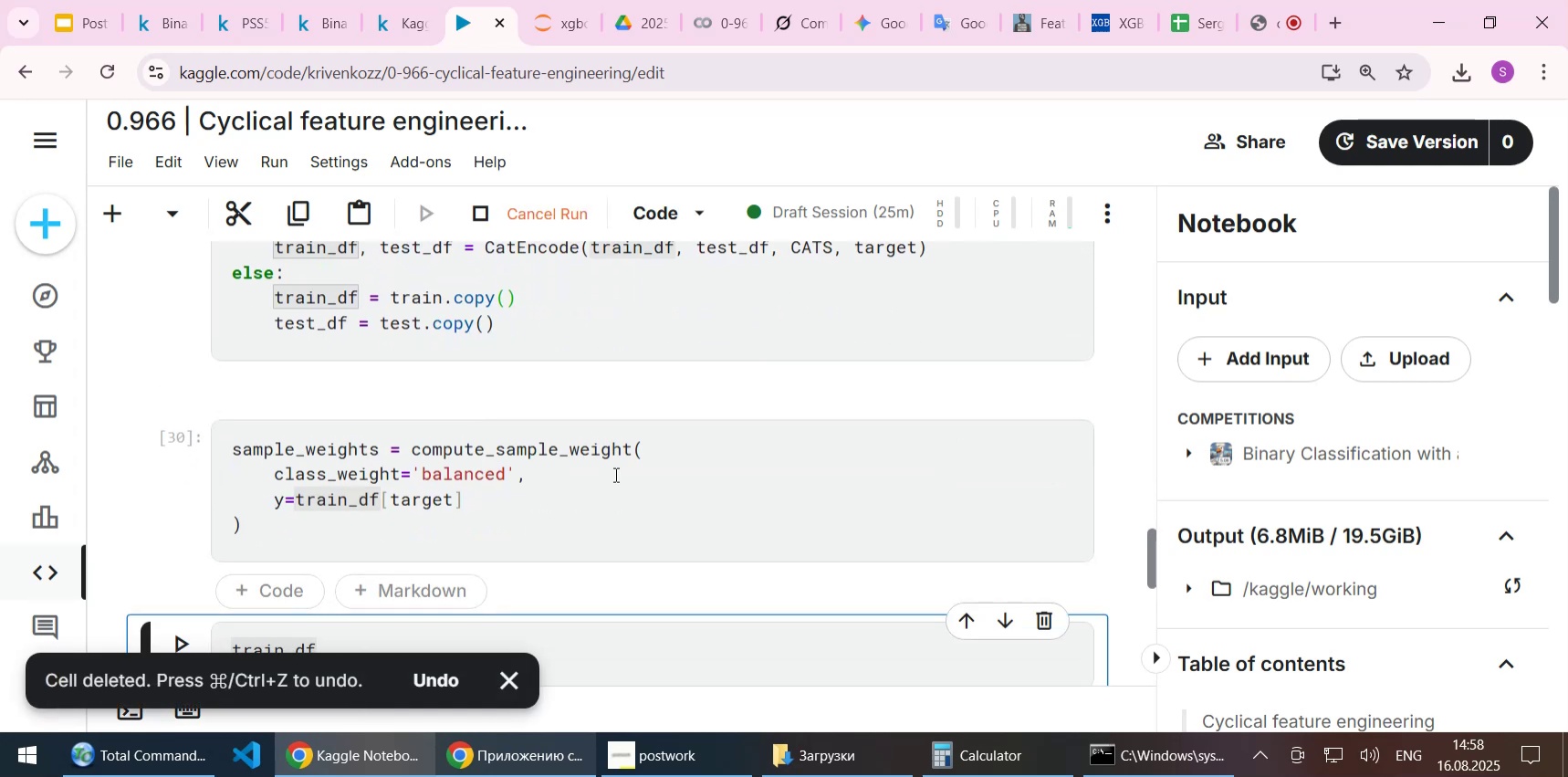 
scroll: coordinate [638, 429], scroll_direction: down, amount: 2.0
 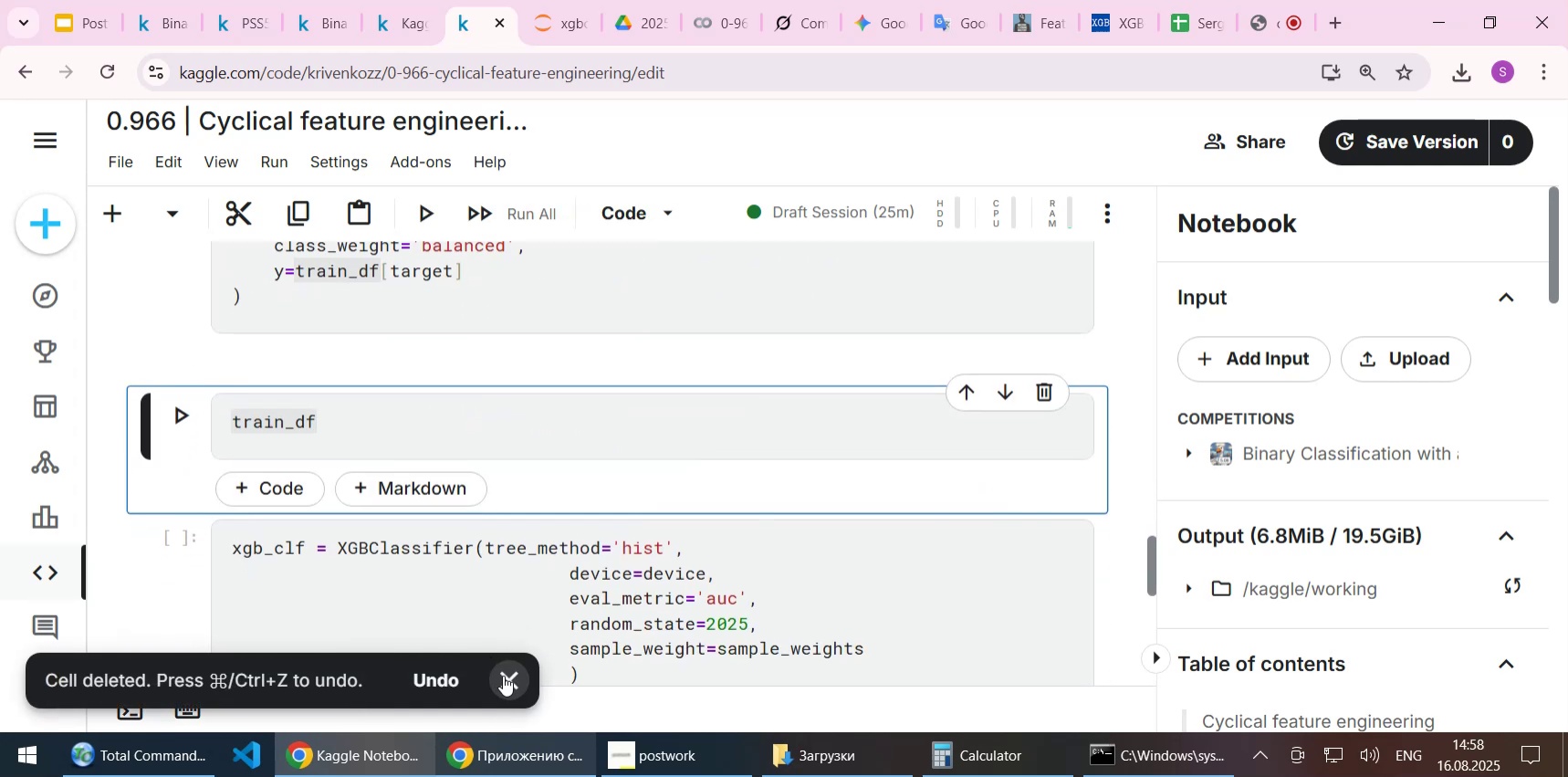 
left_click([503, 675])
 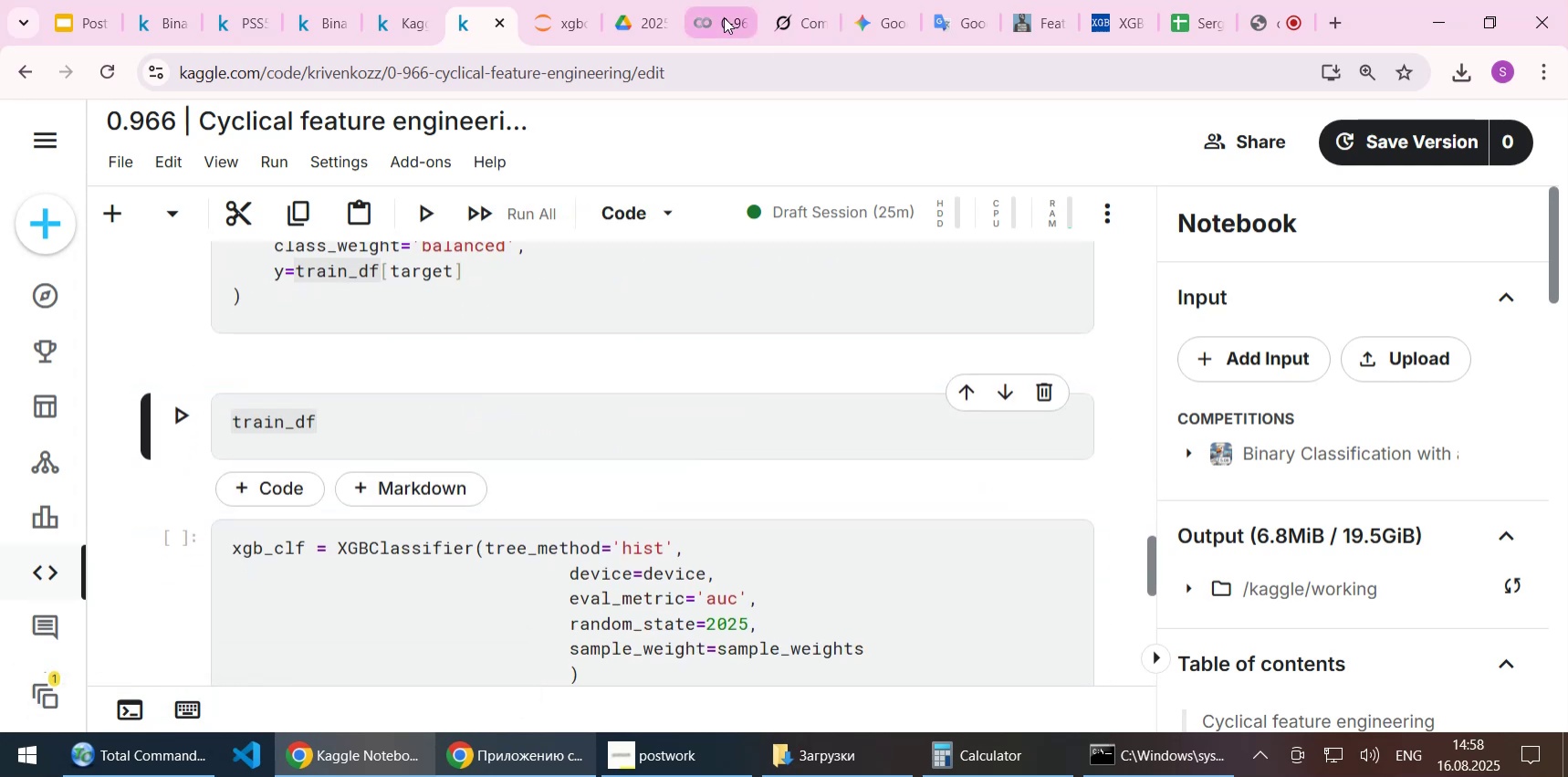 
left_click([724, 17])
 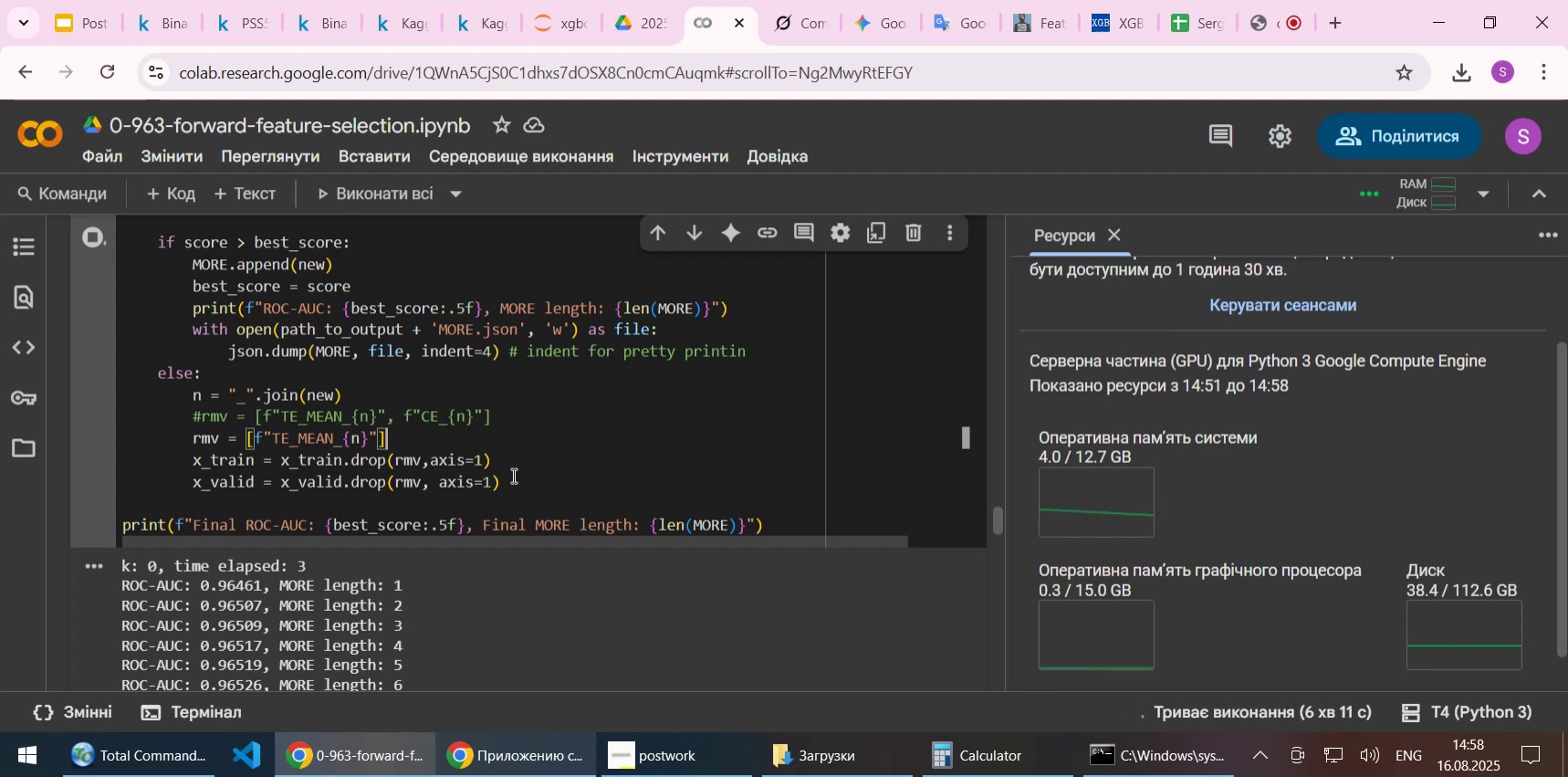 
scroll: coordinate [517, 451], scroll_direction: down, amount: 2.0
 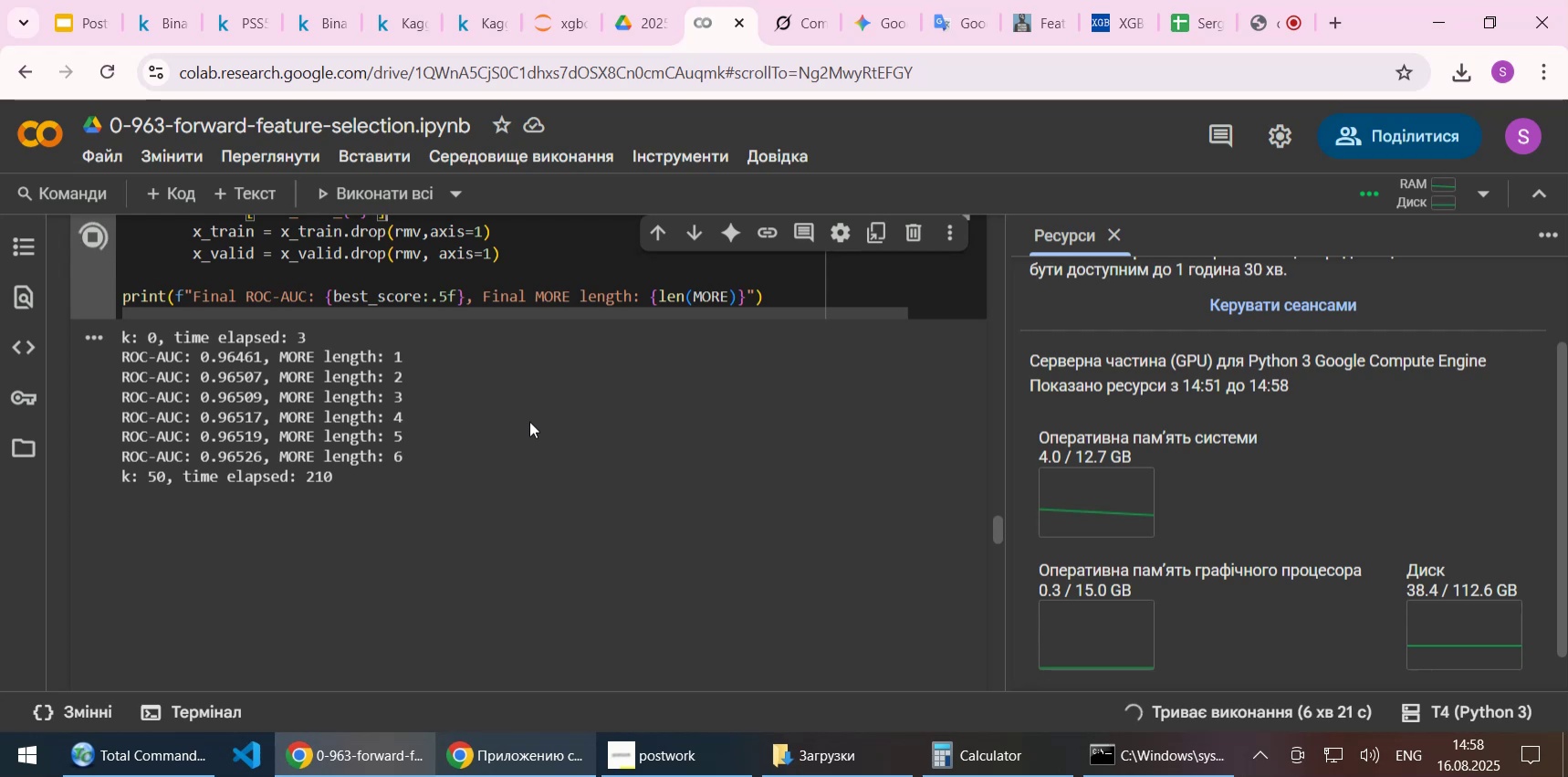 
wait(14.16)
 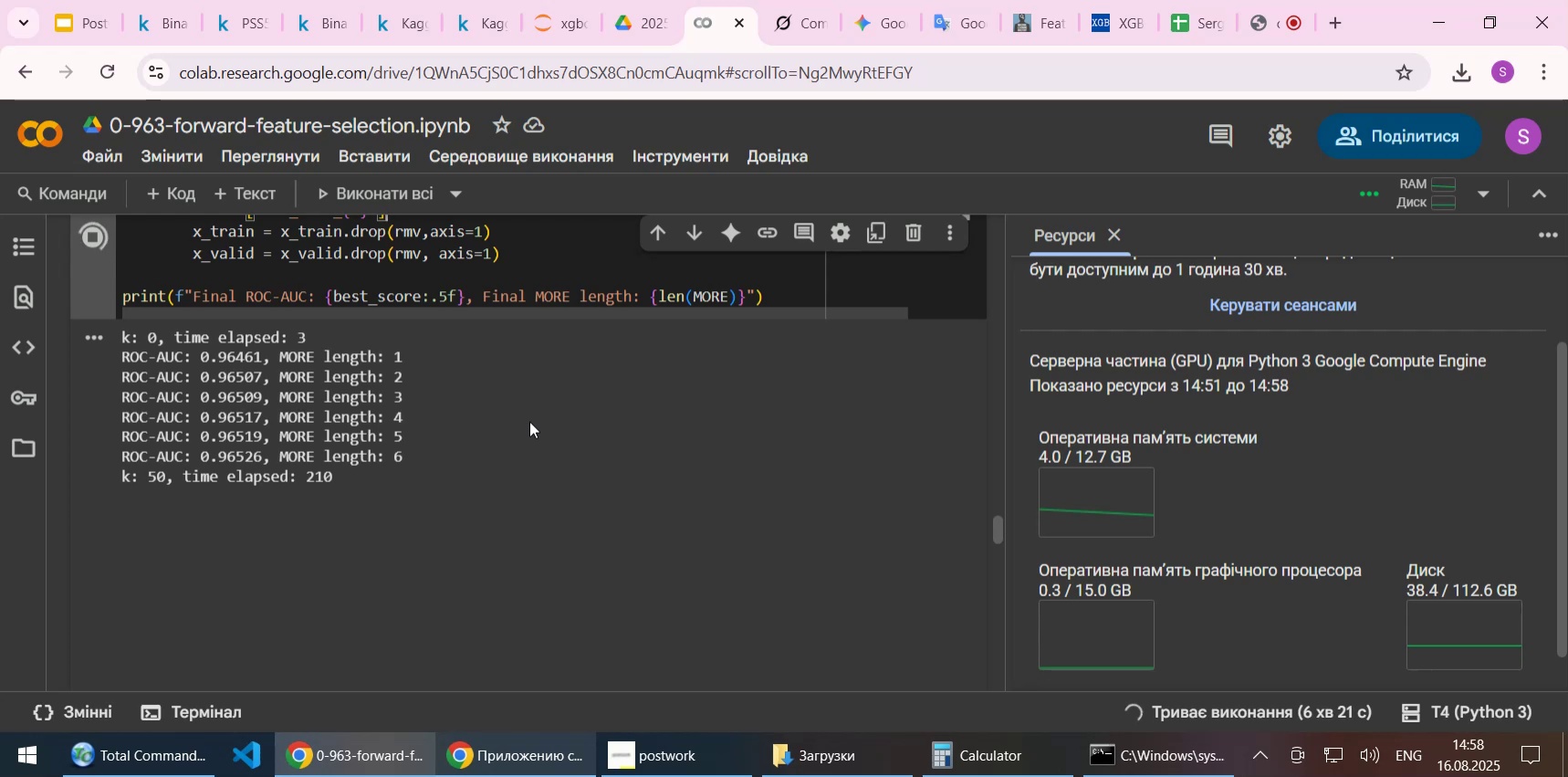 
left_click([385, 13])
 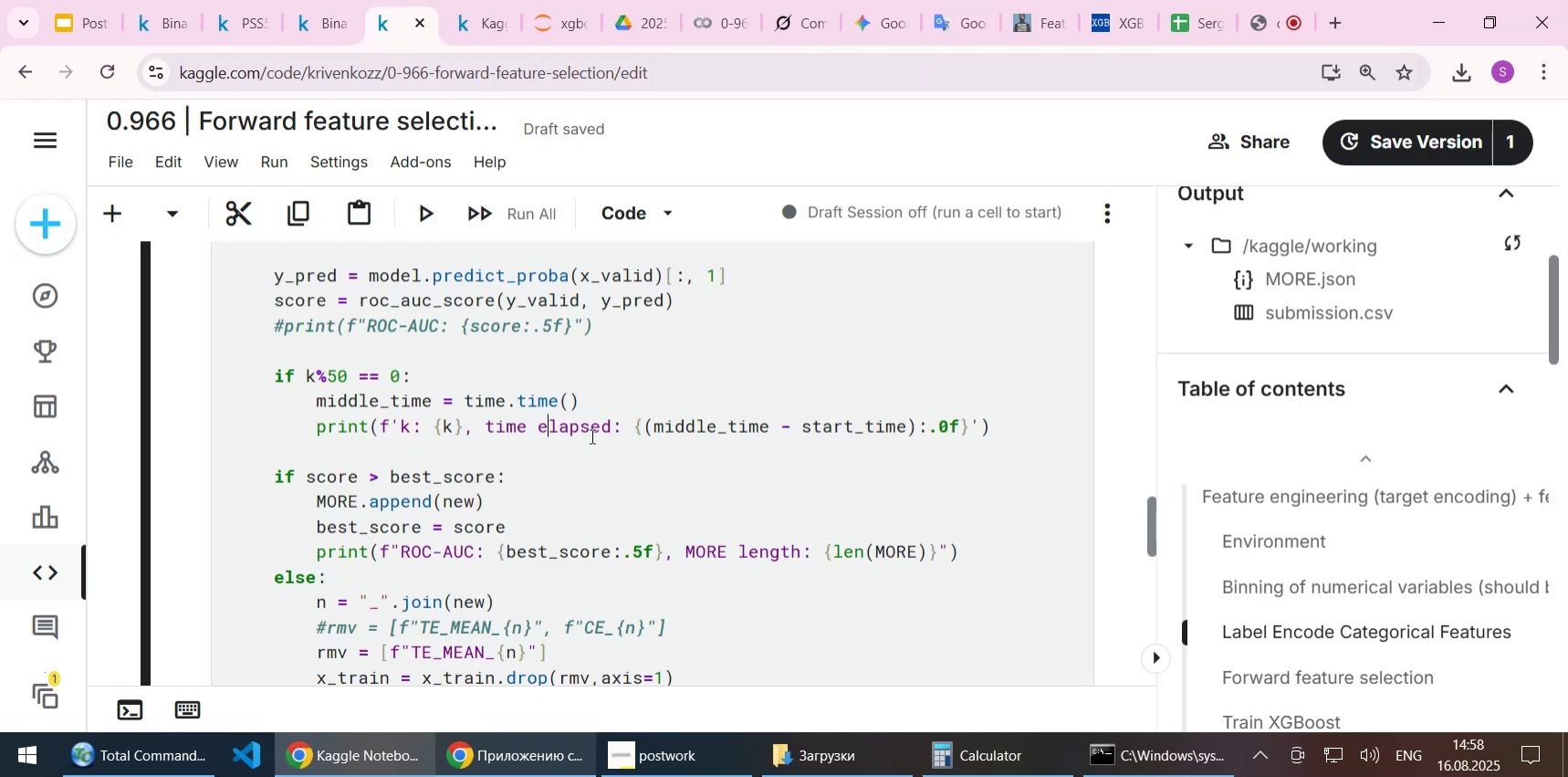 
scroll: coordinate [593, 439], scroll_direction: down, amount: 5.0
 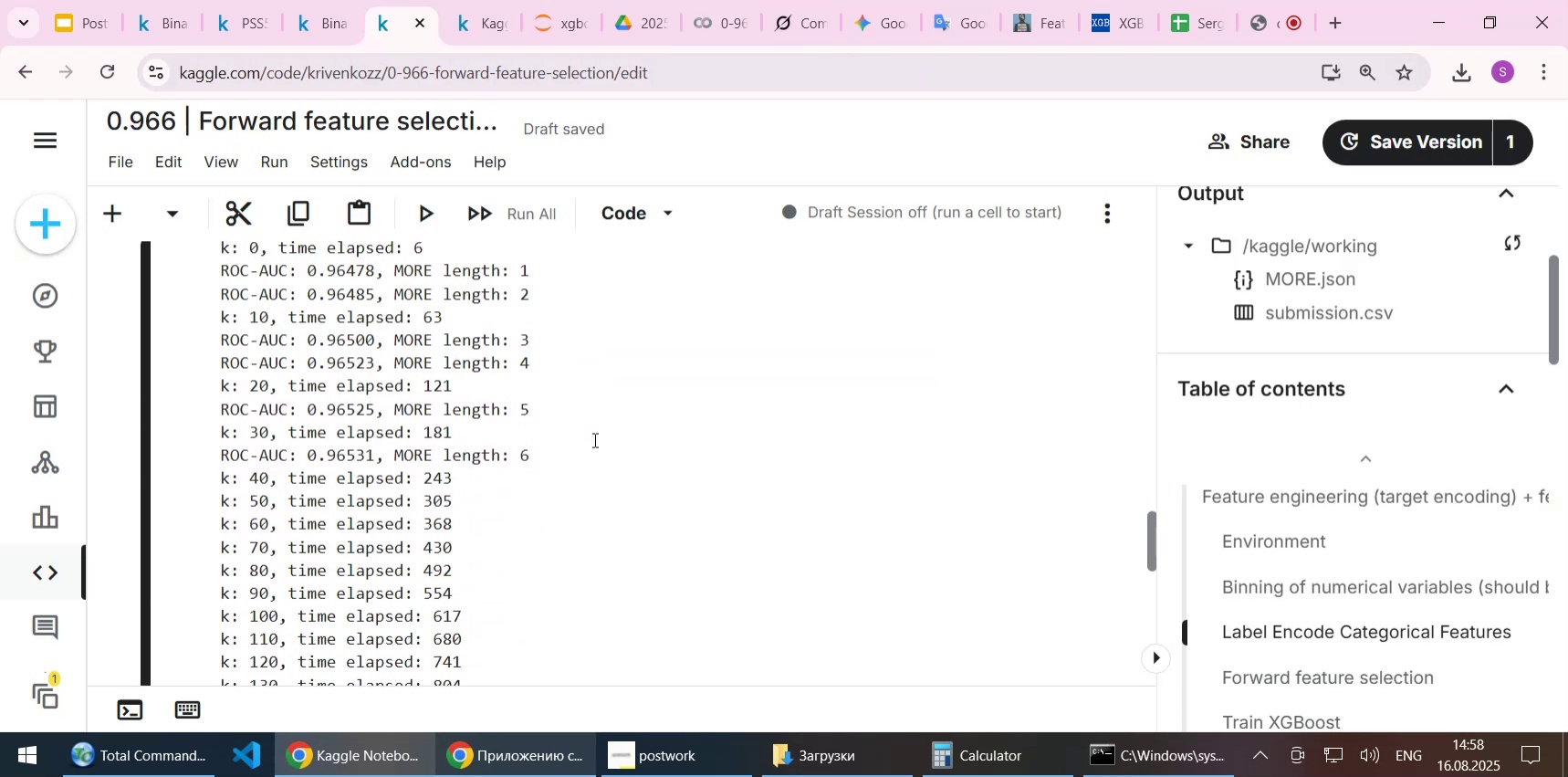 
scroll: coordinate [593, 439], scroll_direction: up, amount: 1.0
 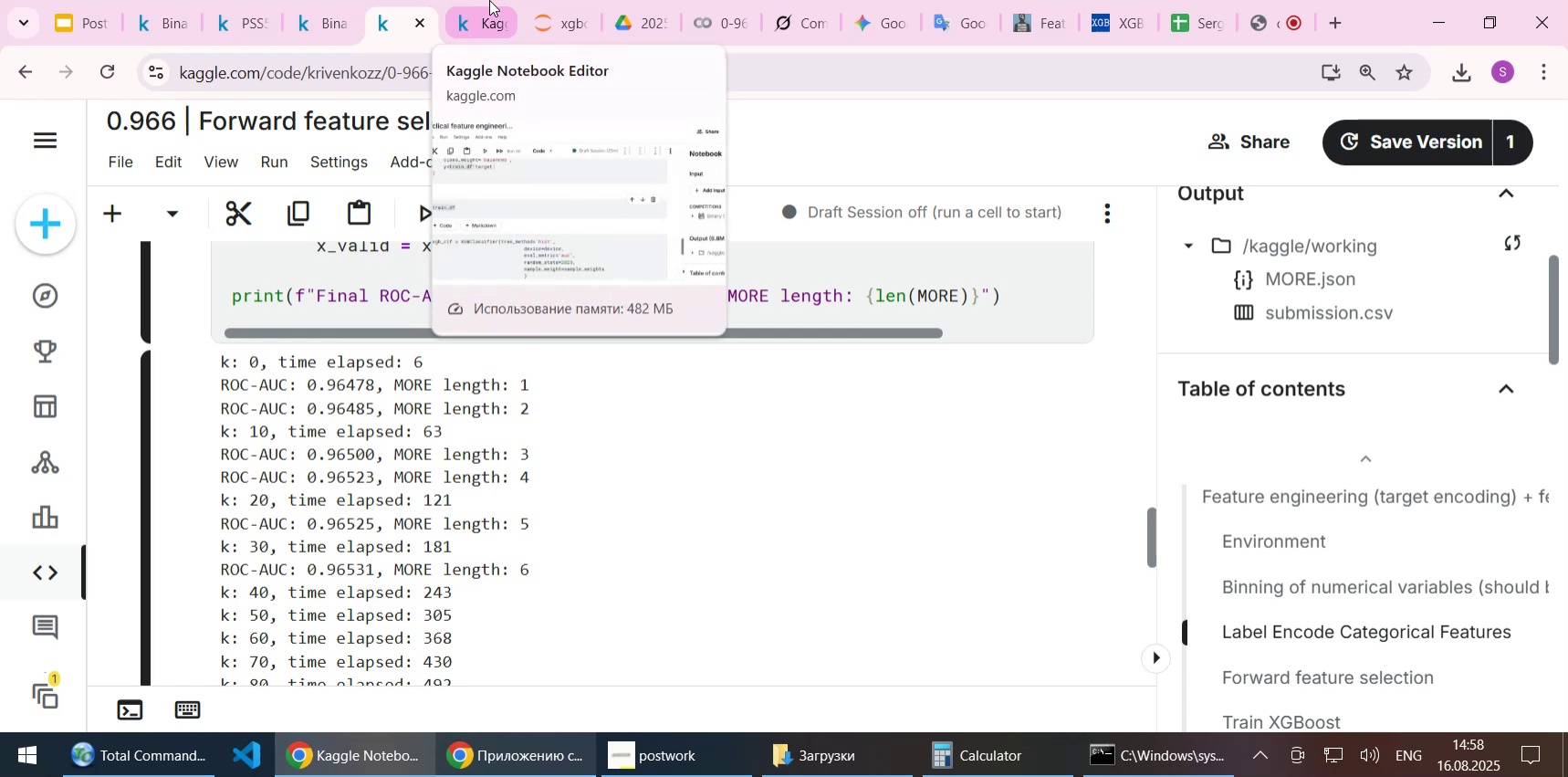 
left_click([478, 12])
 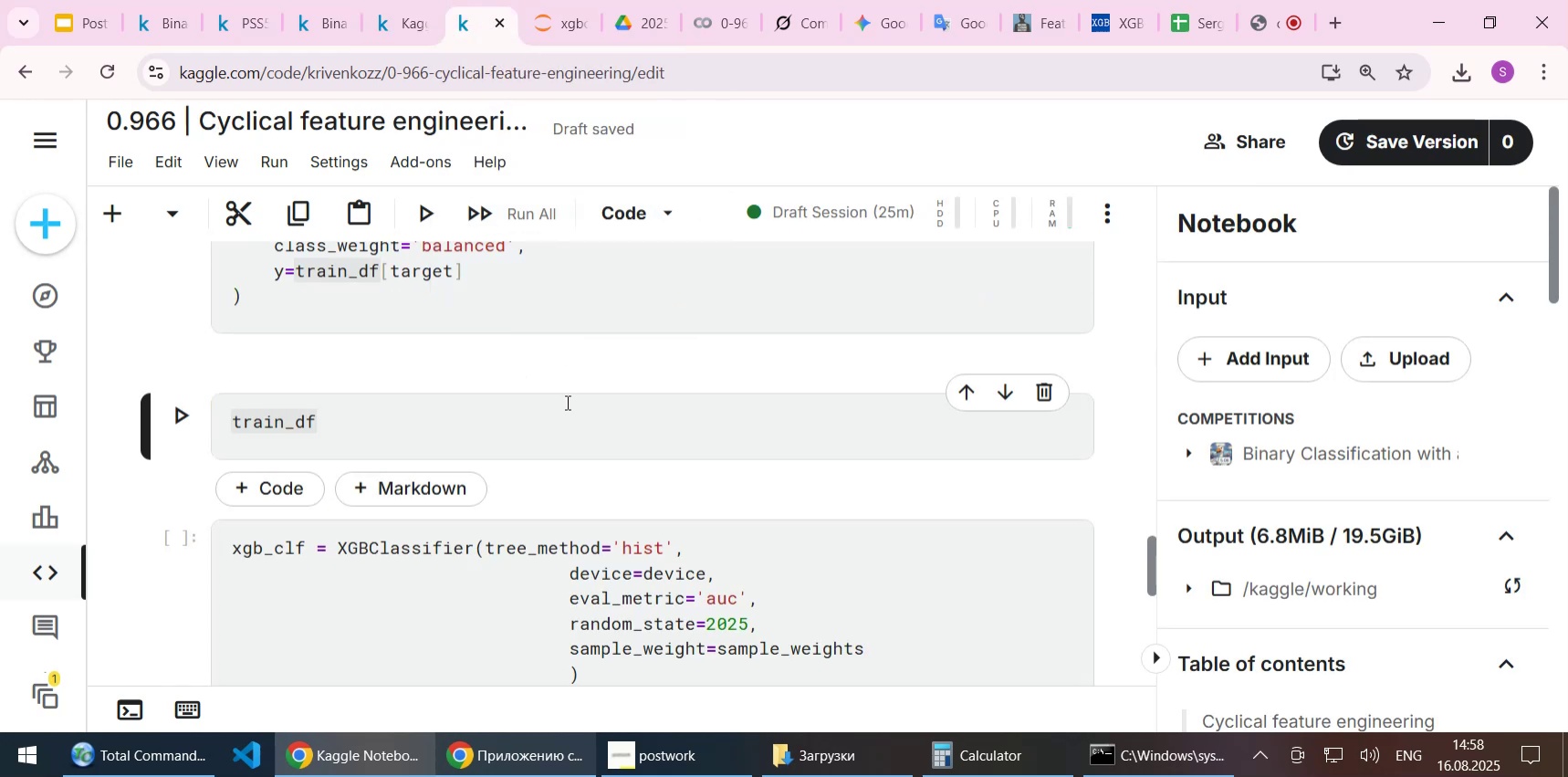 
scroll: coordinate [566, 403], scroll_direction: down, amount: 2.0
 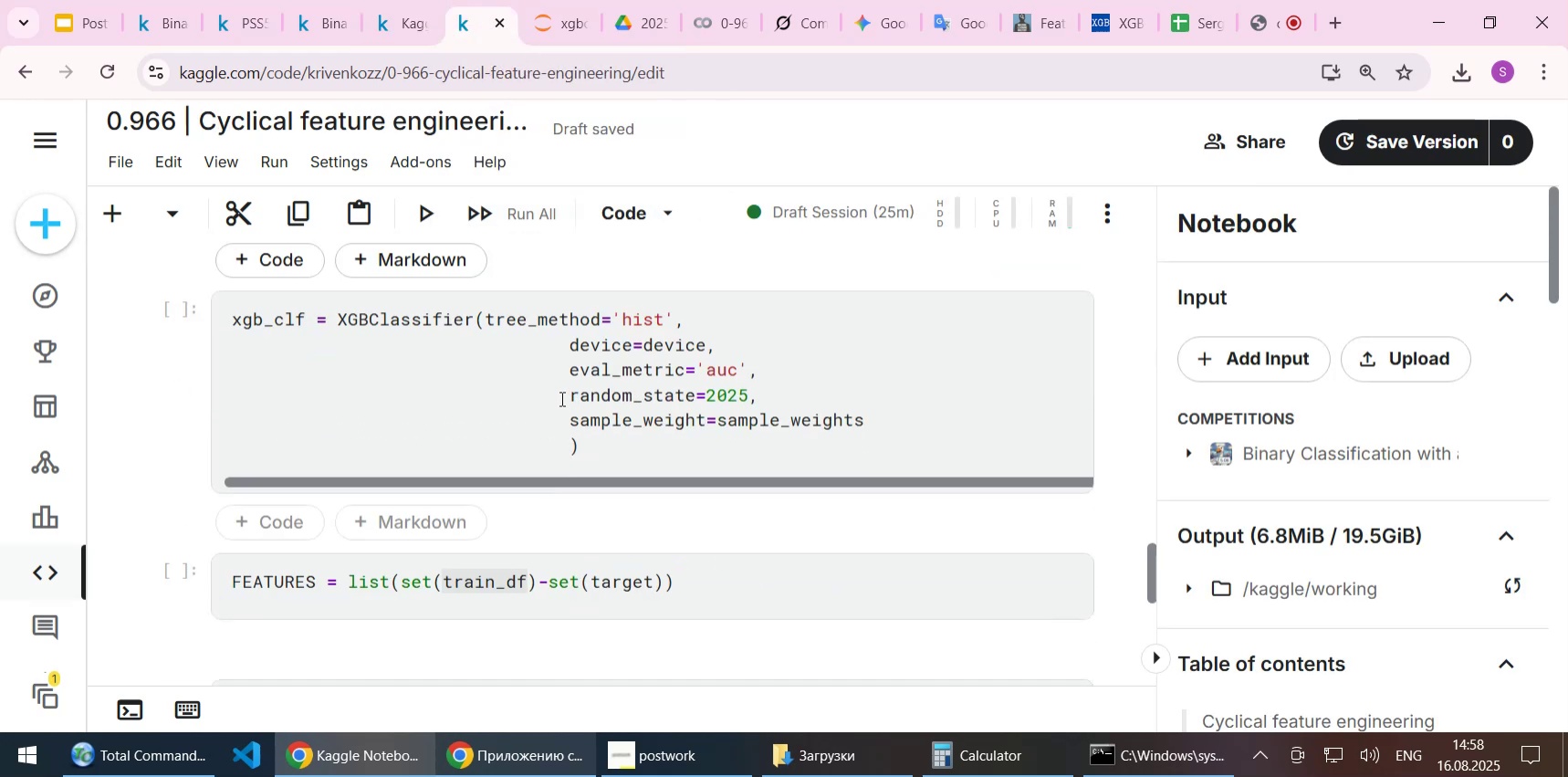 
scroll: coordinate [559, 395], scroll_direction: up, amount: 2.0
 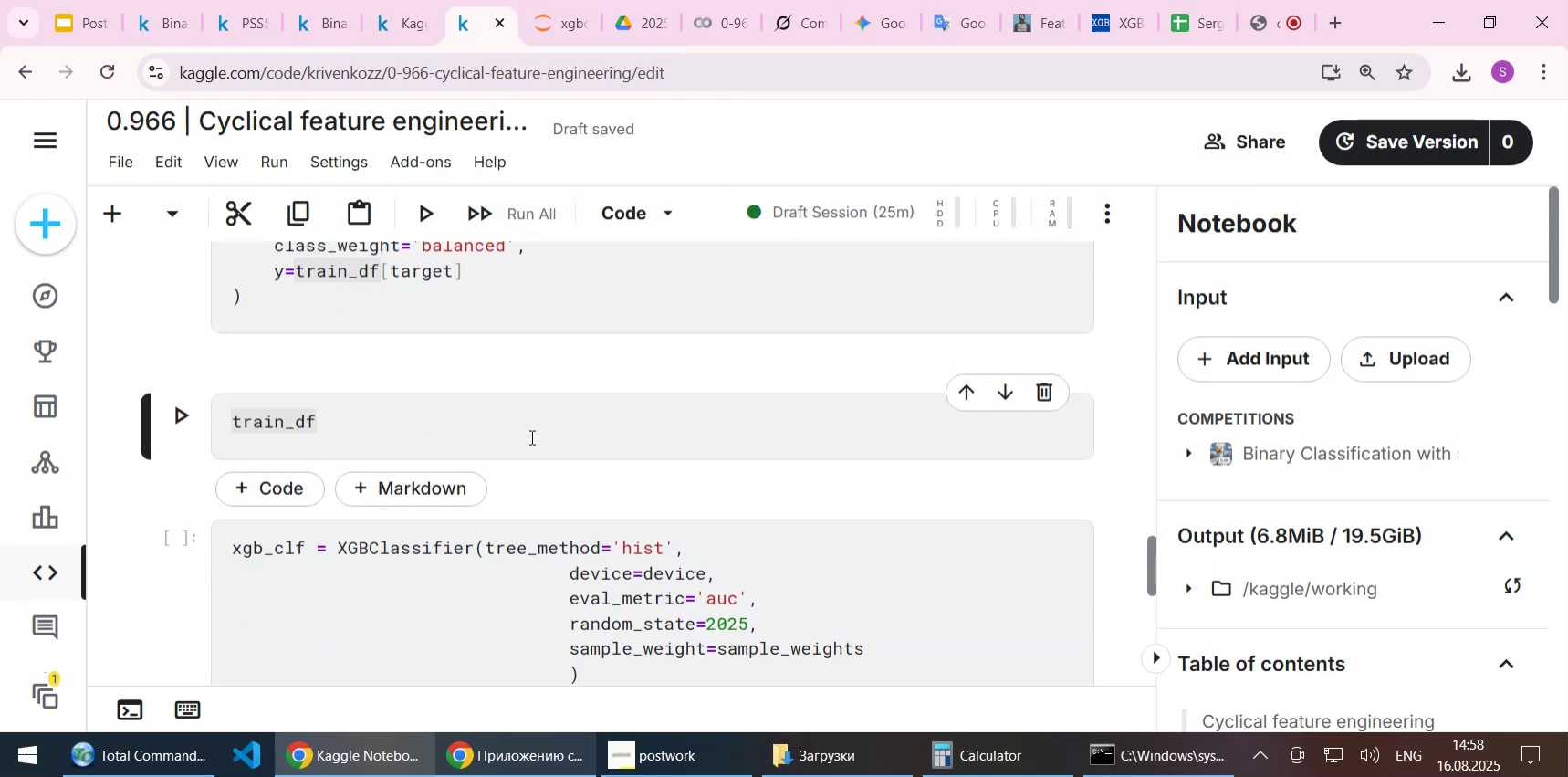 
left_click([529, 436])
 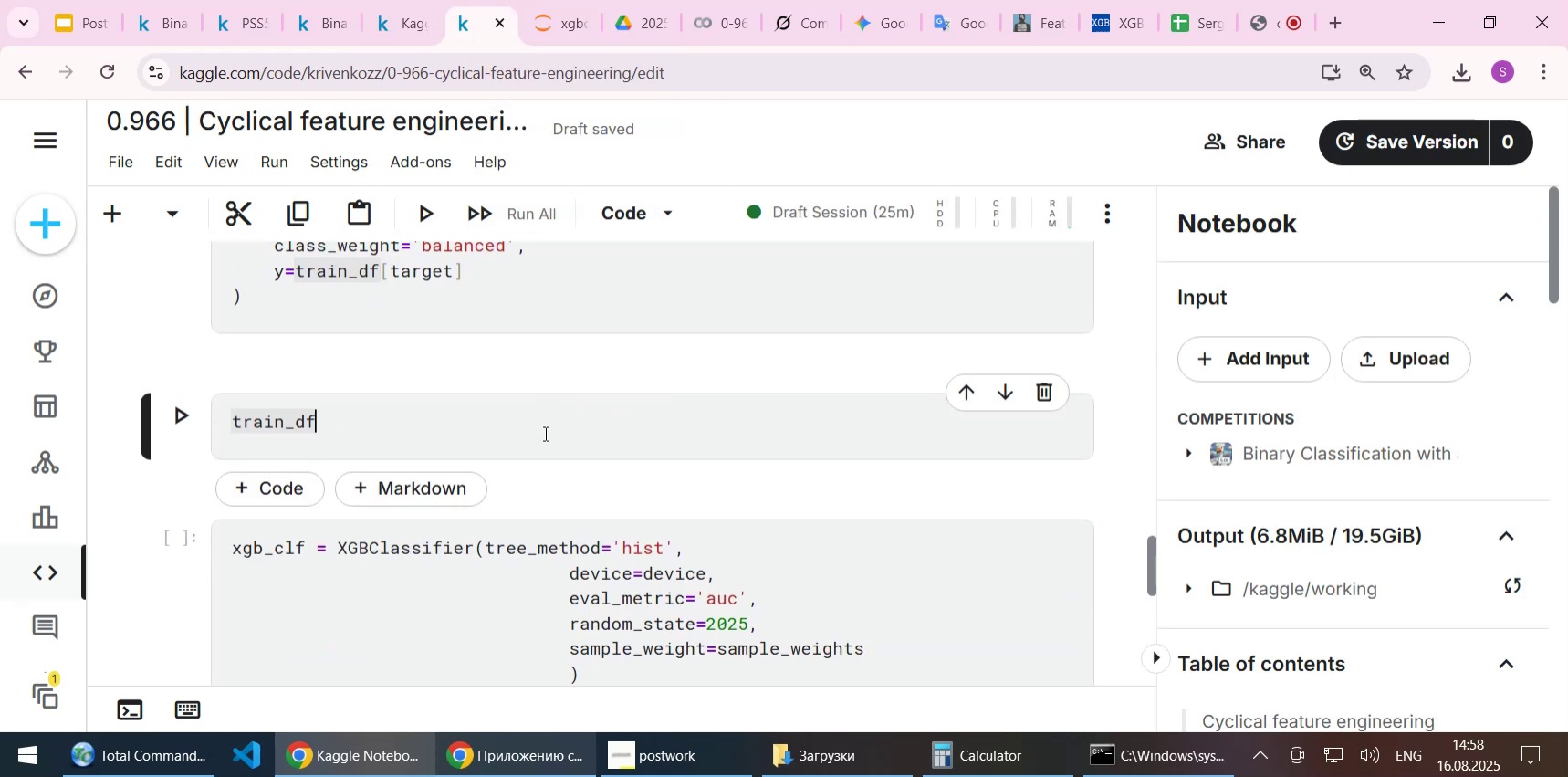 
scroll: coordinate [544, 433], scroll_direction: up, amount: 3.0
 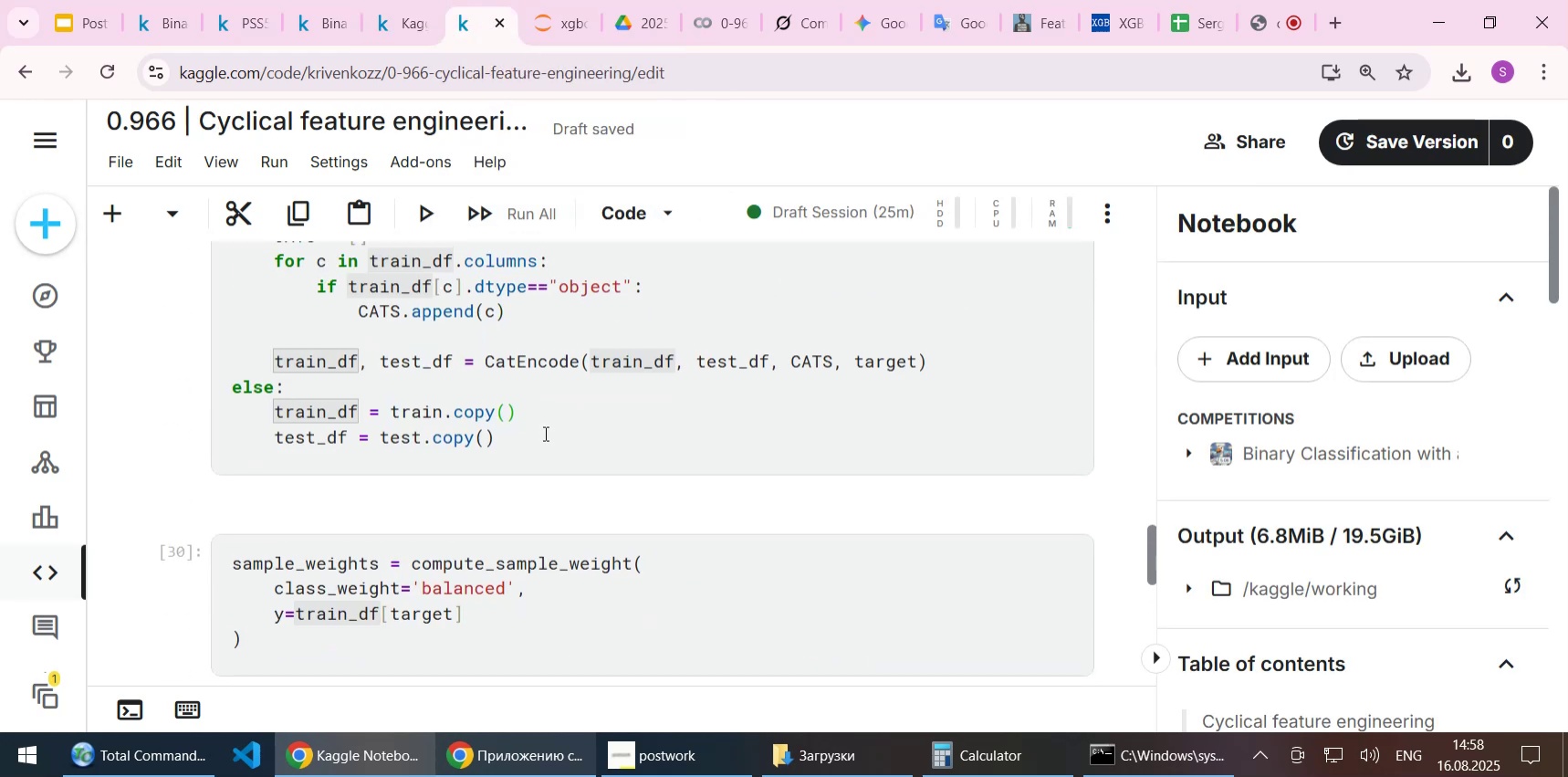 
scroll: coordinate [544, 433], scroll_direction: down, amount: 2.0
 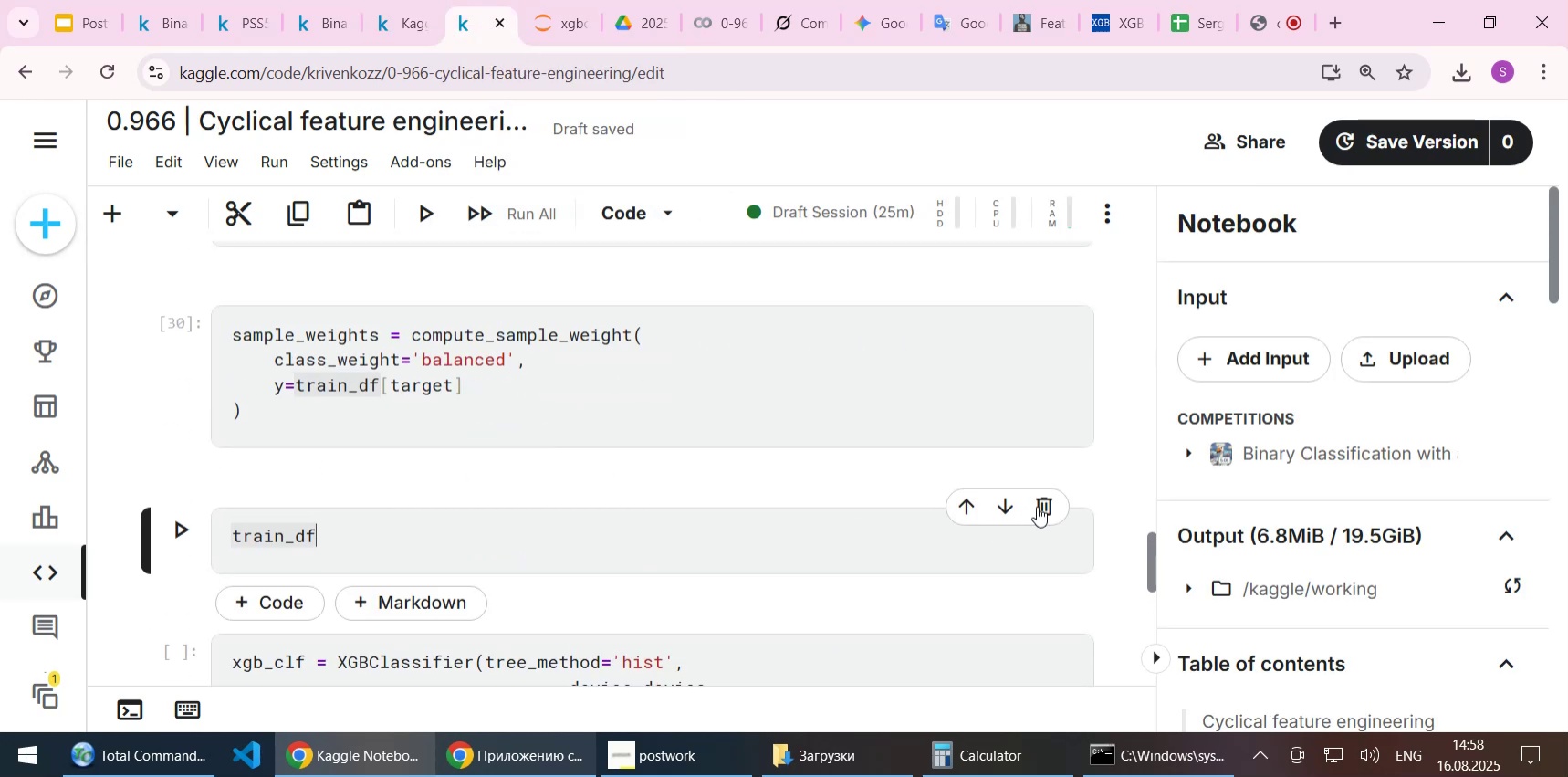 
left_click([1044, 504])
 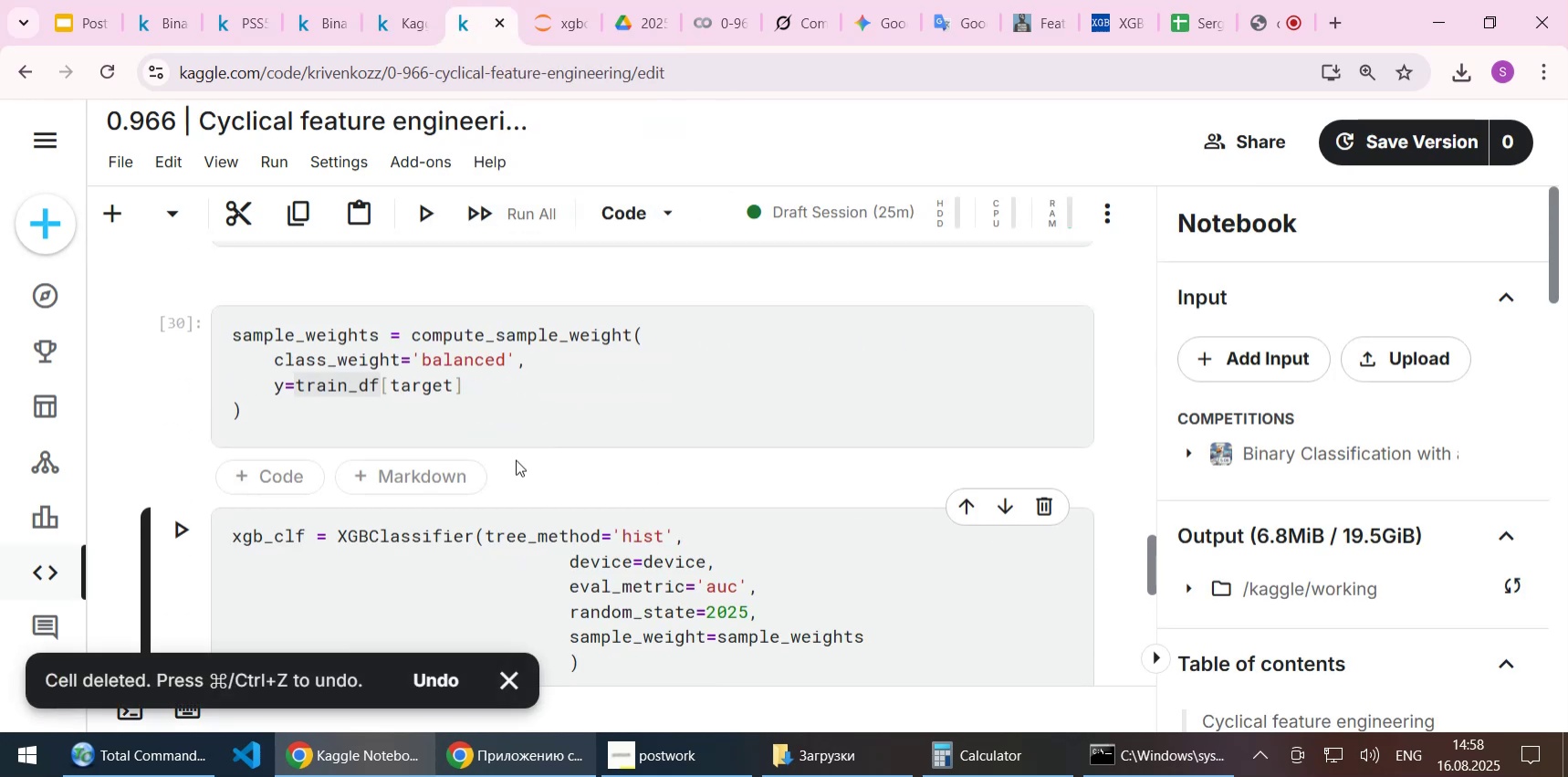 
scroll: coordinate [516, 459], scroll_direction: down, amount: 2.0
 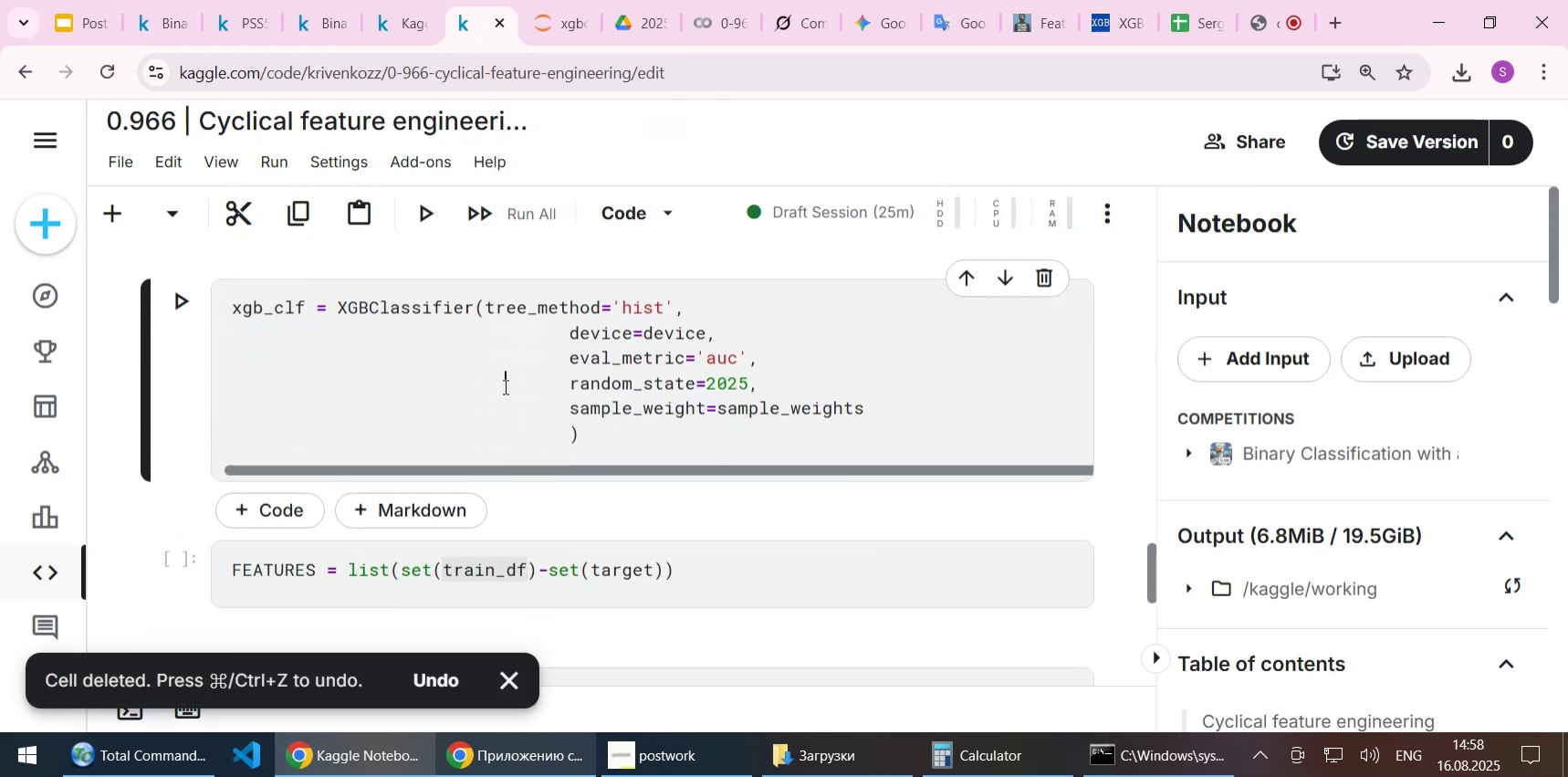 
key(Shift+Enter)
 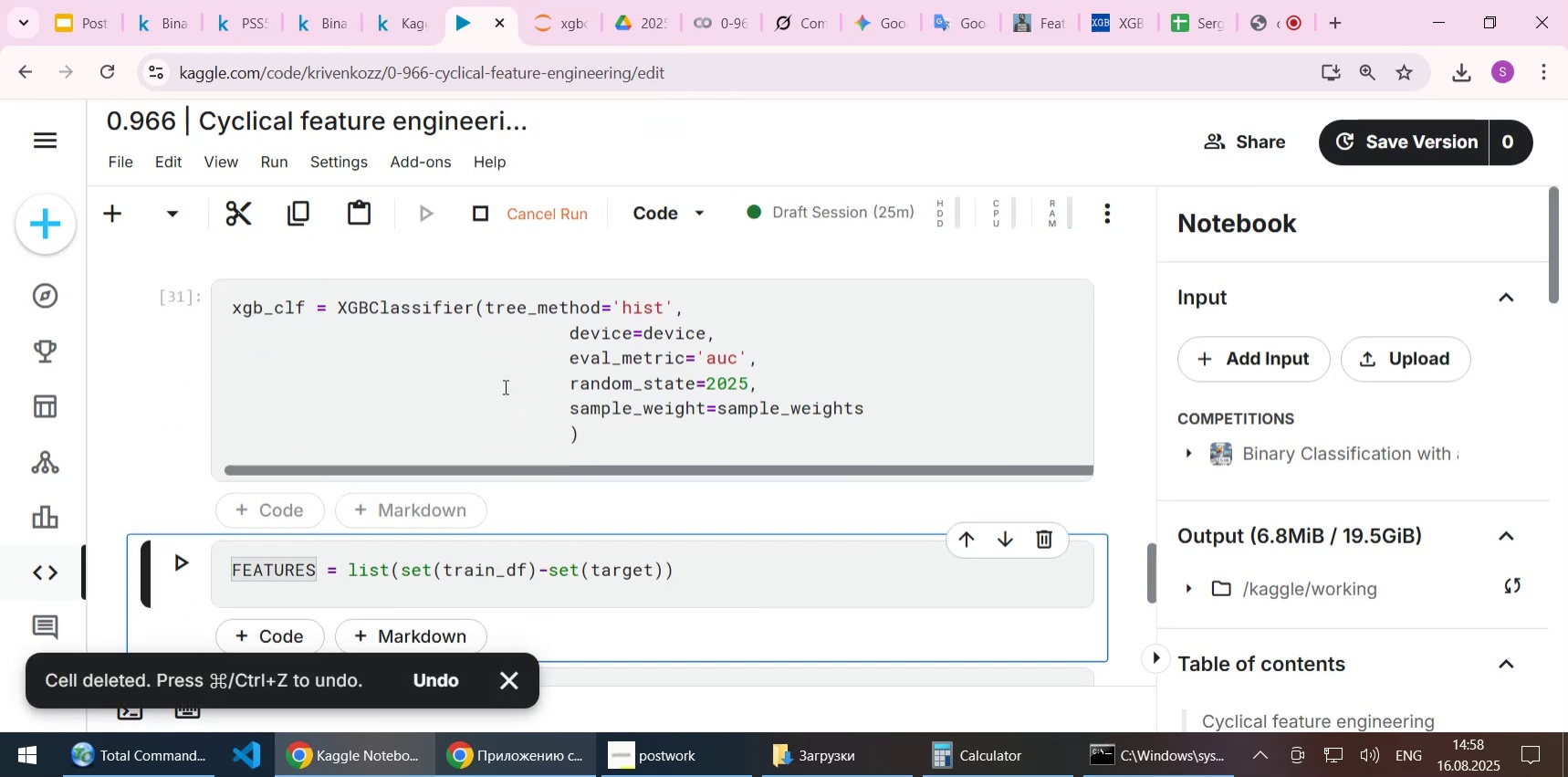 
scroll: coordinate [514, 394], scroll_direction: down, amount: 1.0
 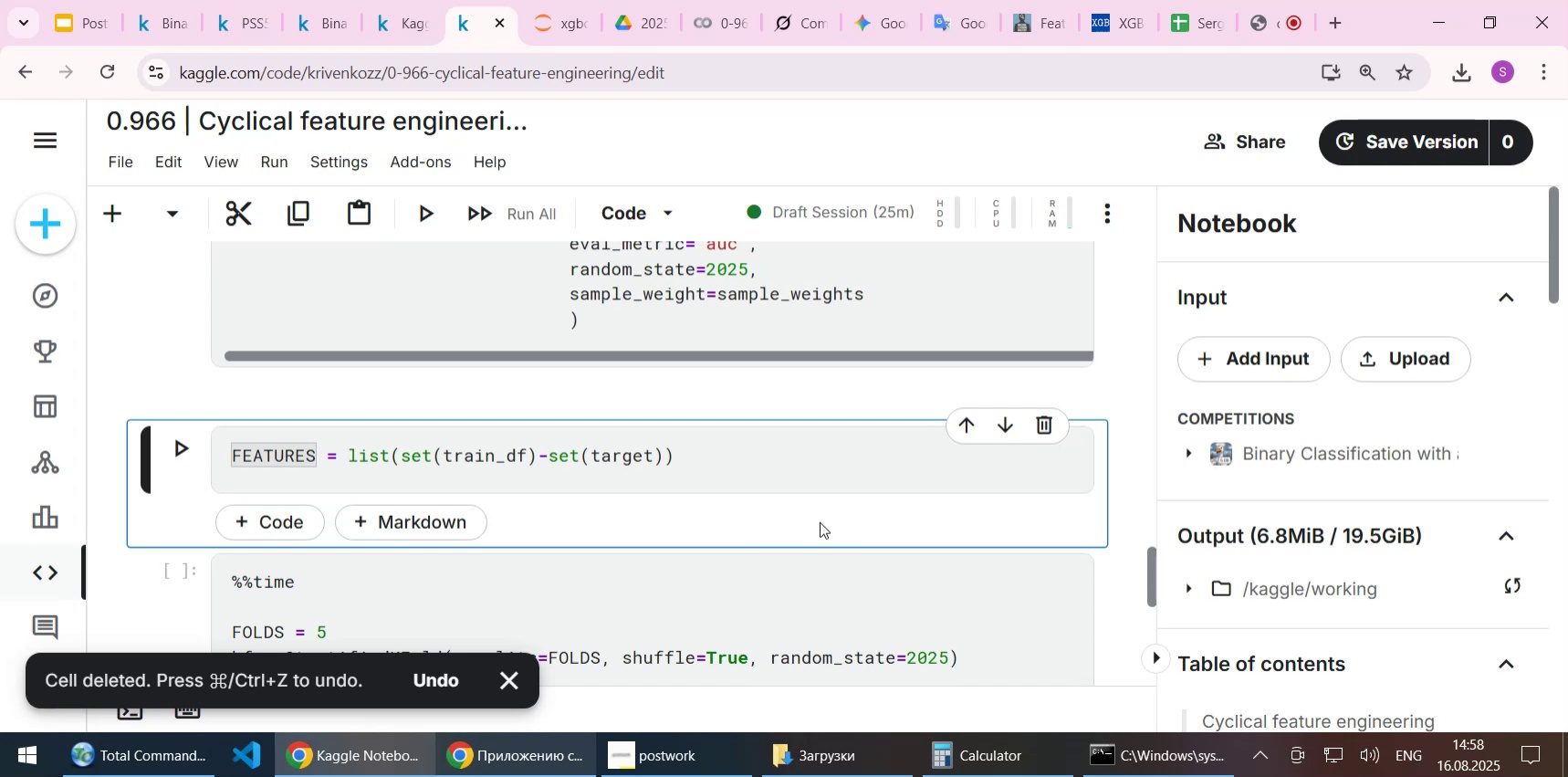 
key(Shift+Enter)
 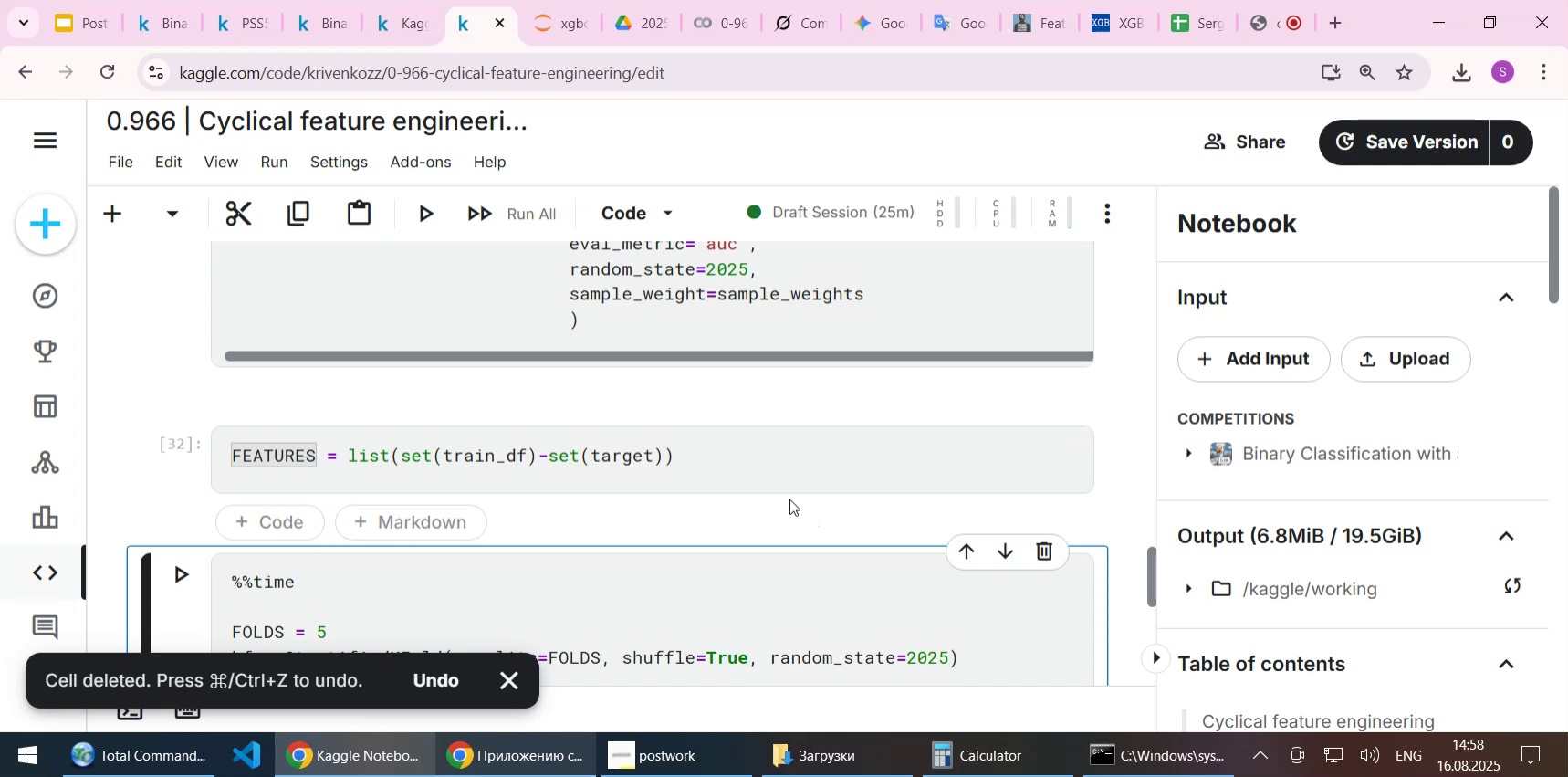 
scroll: coordinate [789, 499], scroll_direction: down, amount: 1.0
 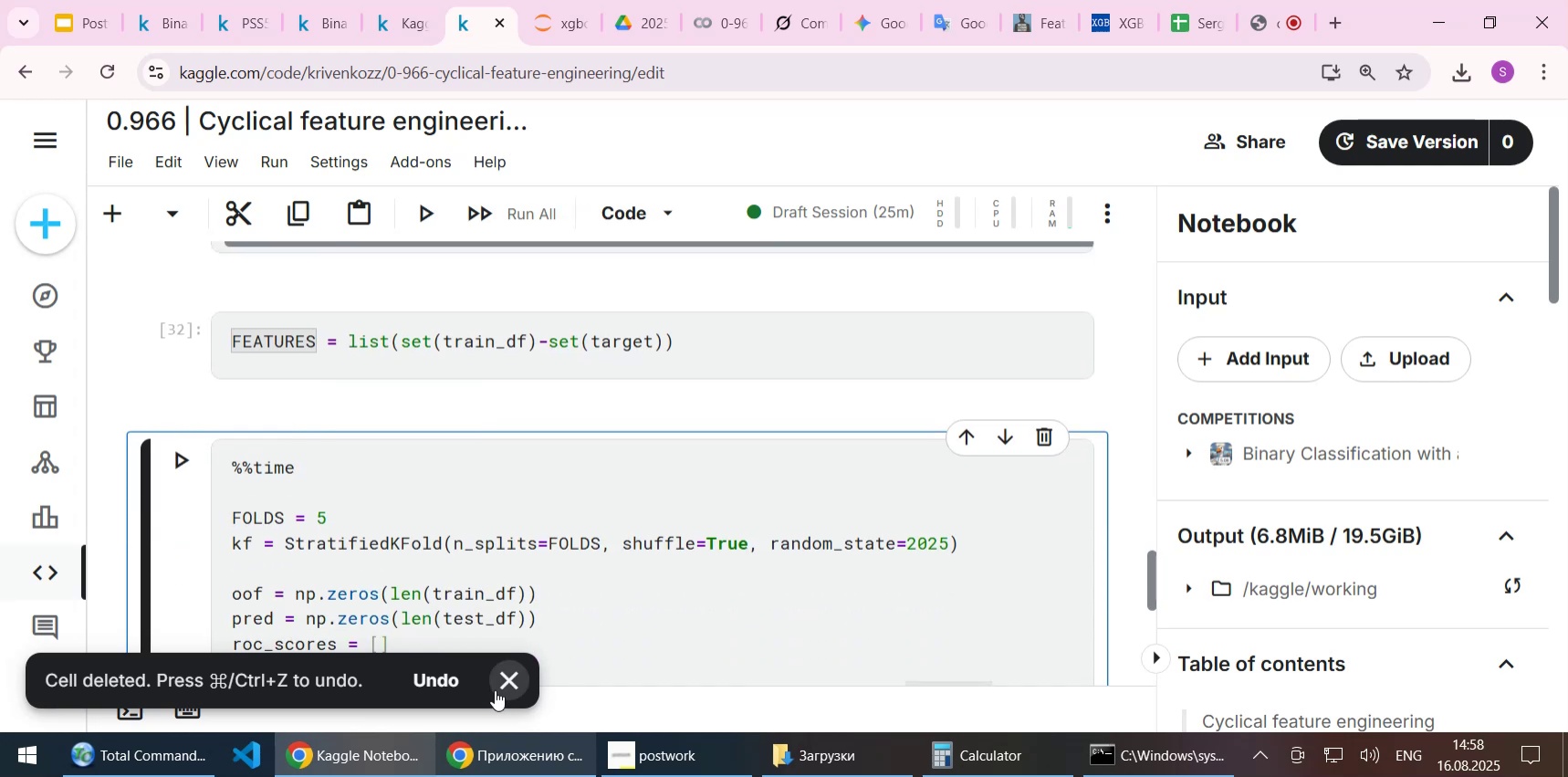 
left_click([508, 685])
 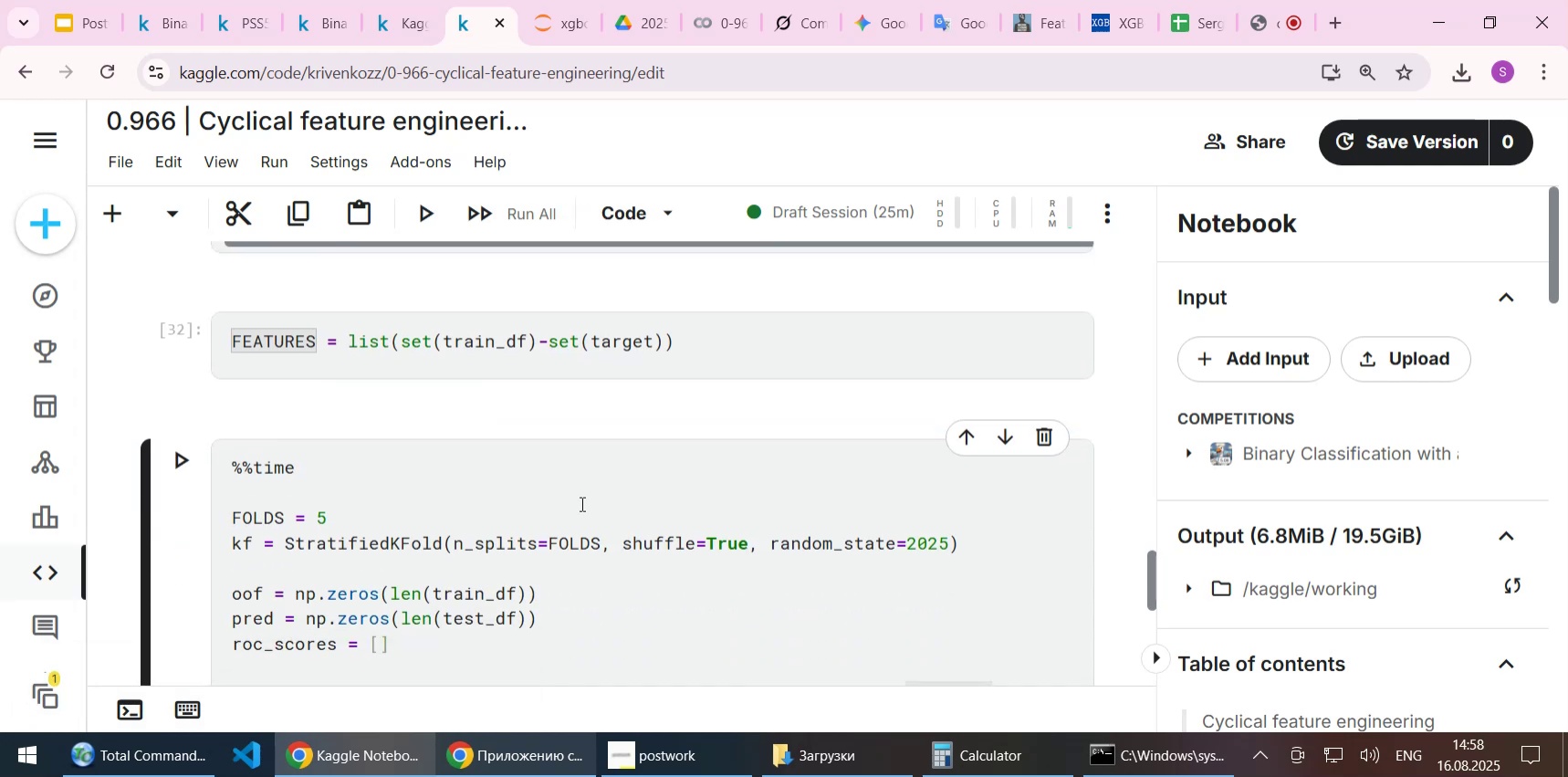 
scroll: coordinate [580, 503], scroll_direction: down, amount: 1.0
 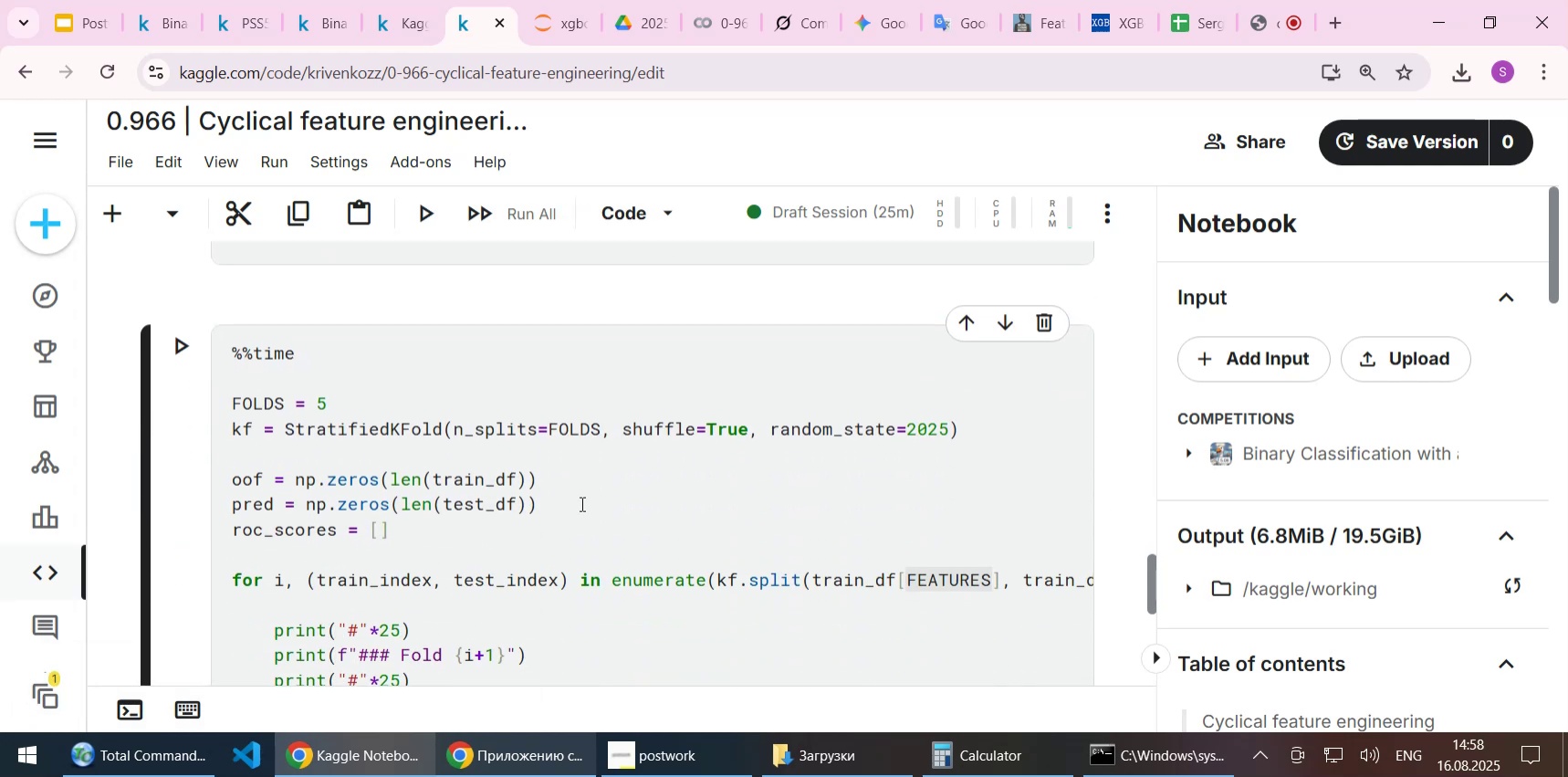 
key(Shift+Enter)
 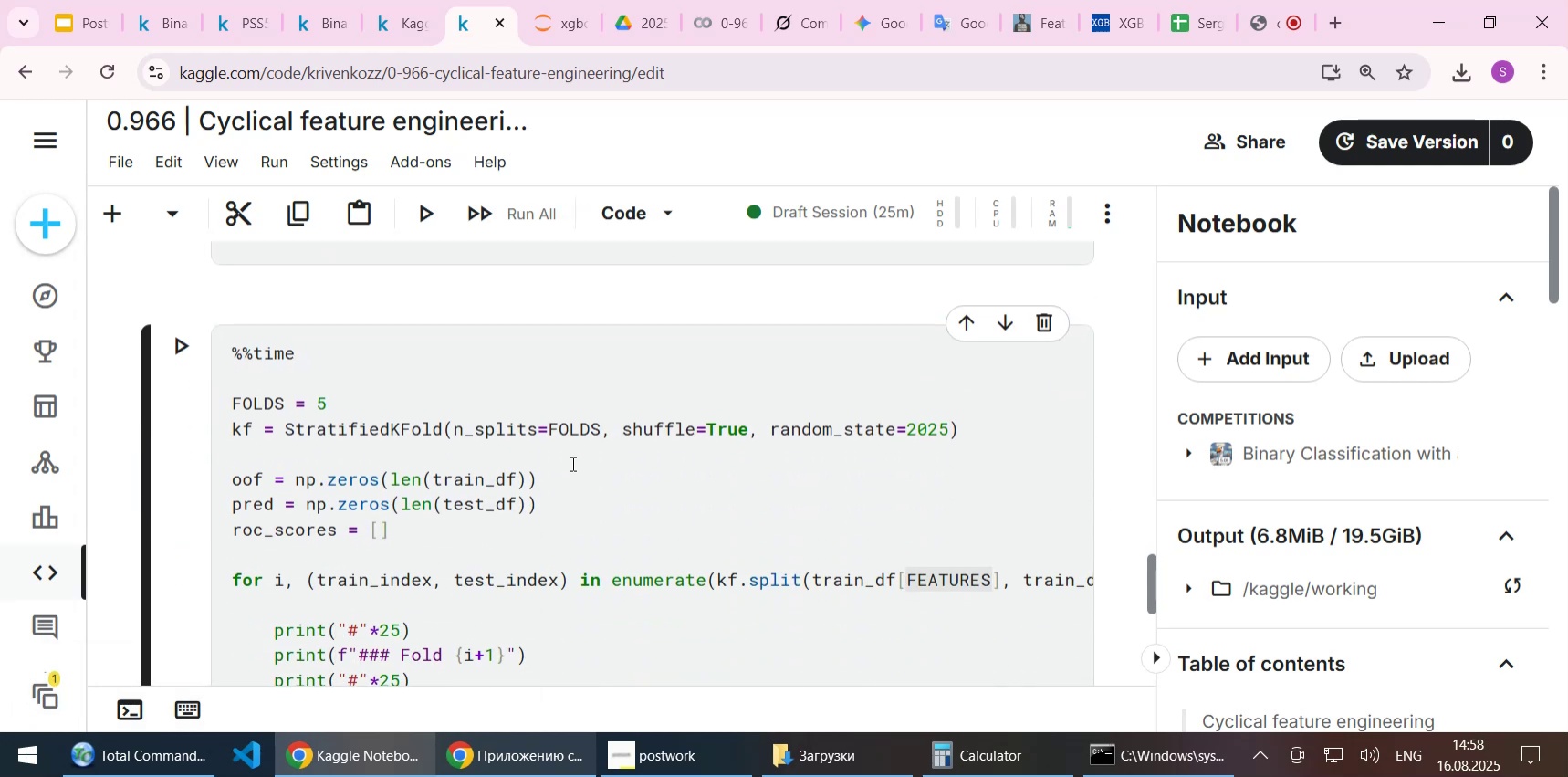 
left_click([502, 427])
 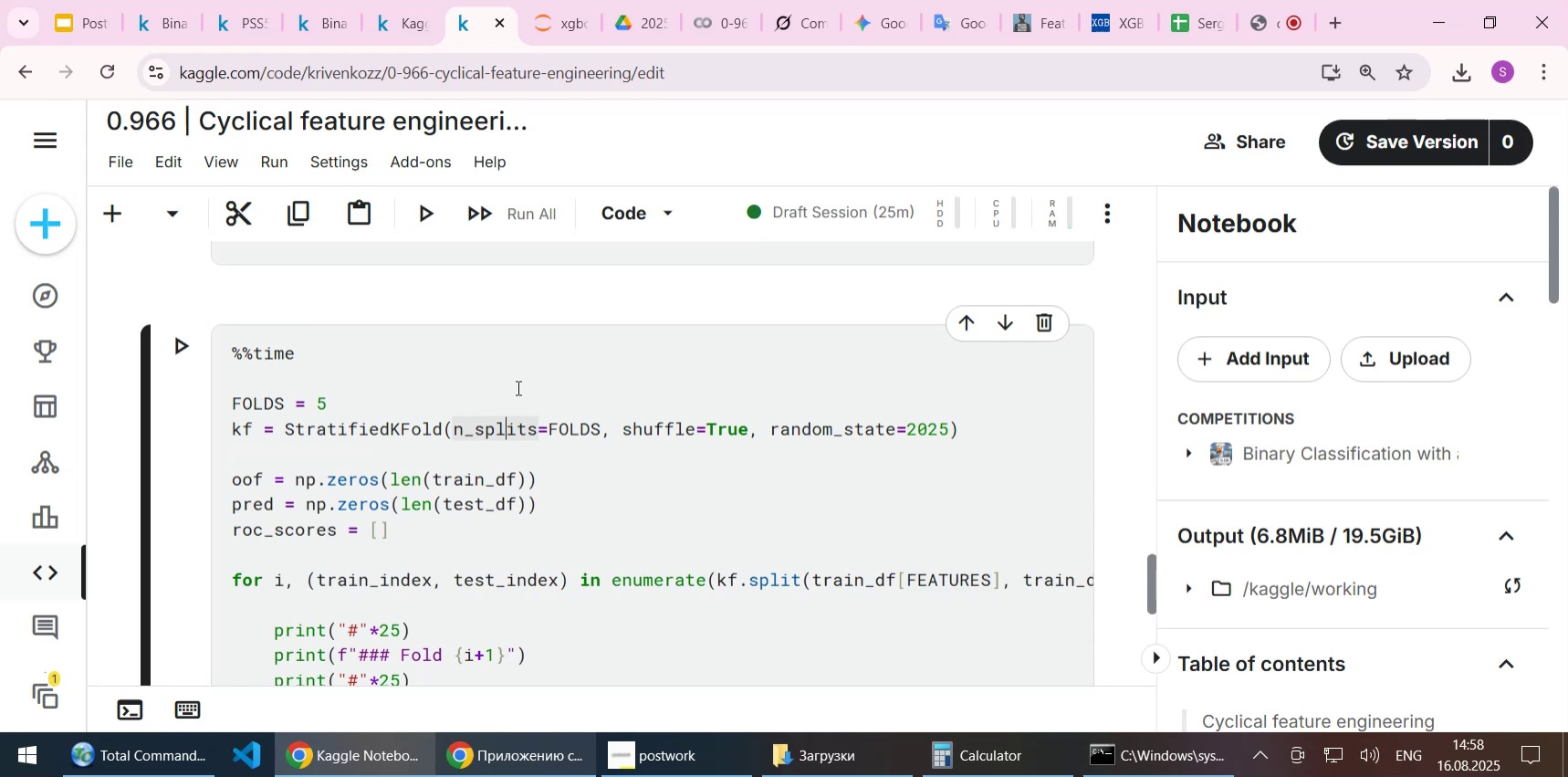 
left_click([517, 387])
 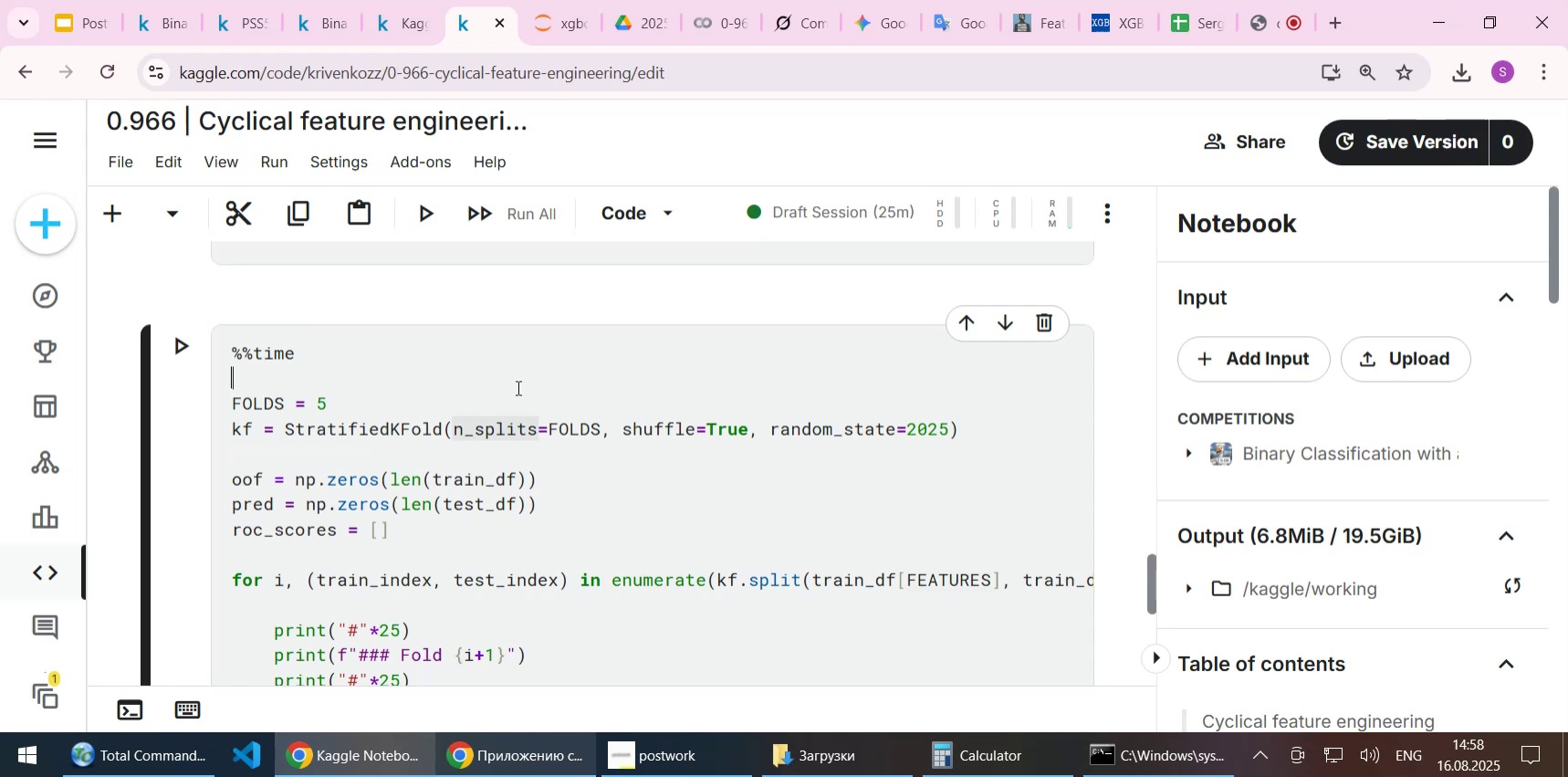 
key(Shift+Enter)
 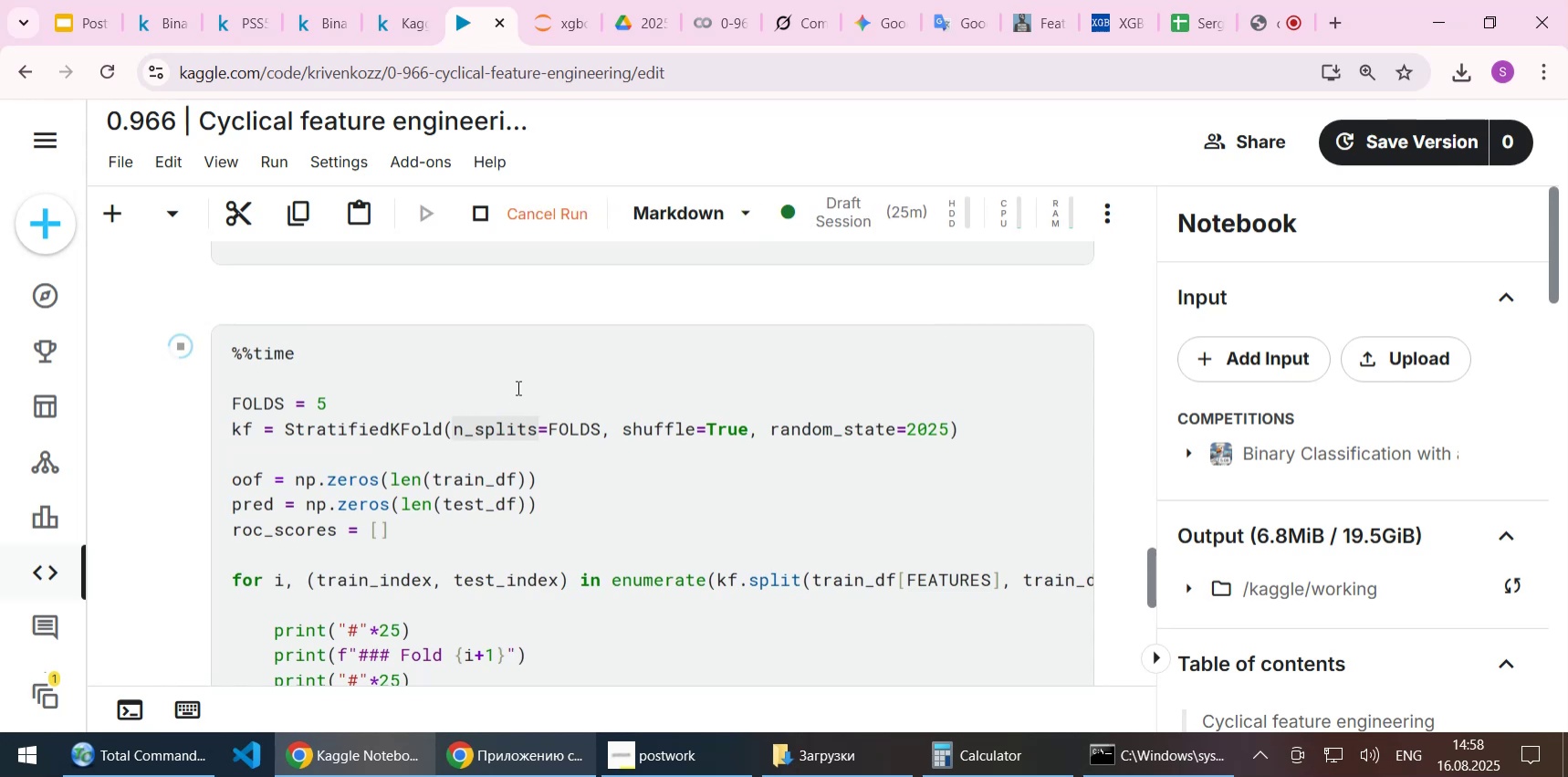 
scroll: coordinate [645, 387], scroll_direction: down, amount: 10.0
 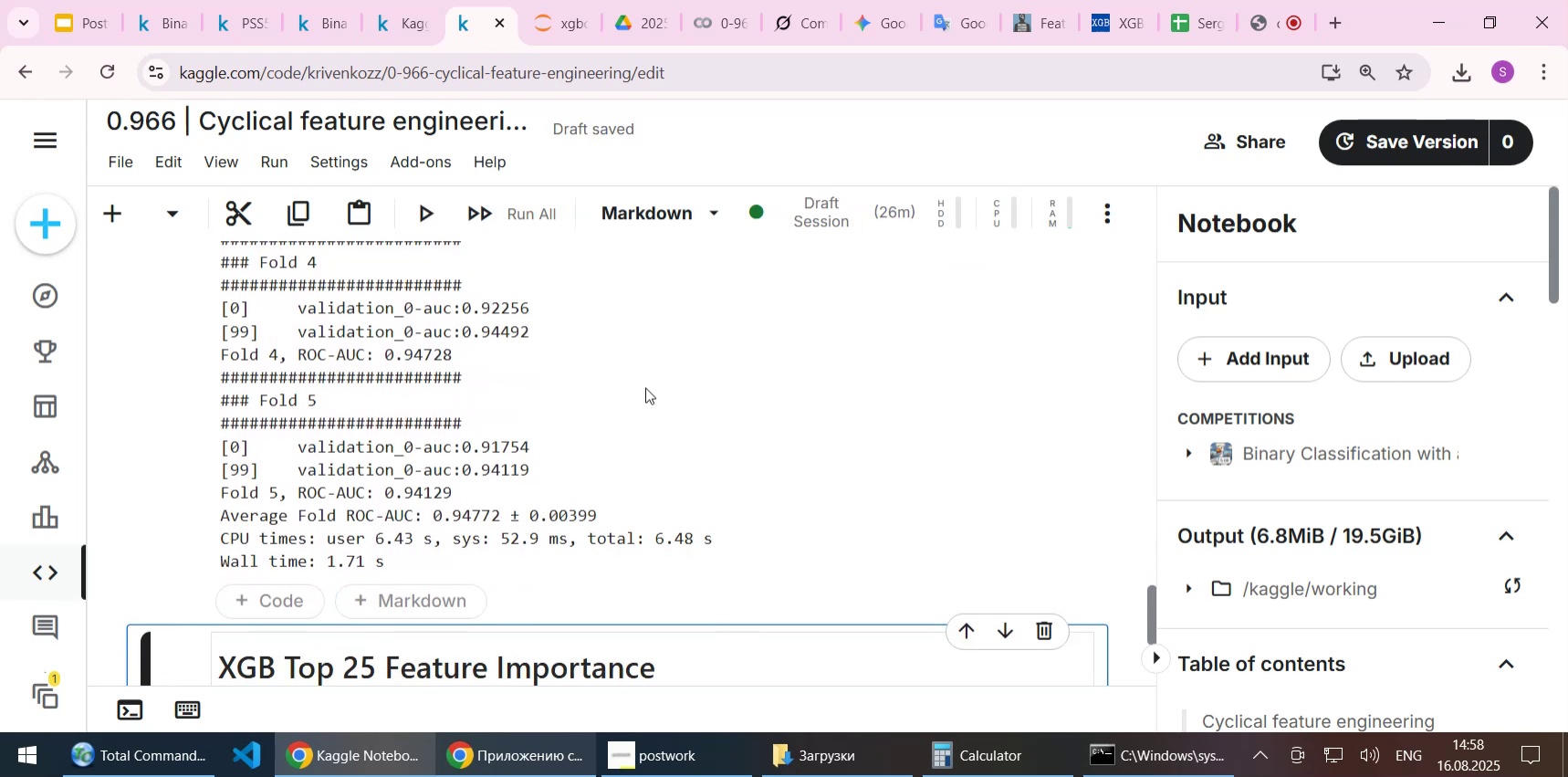 
scroll: coordinate [662, 375], scroll_direction: up, amount: 14.0
 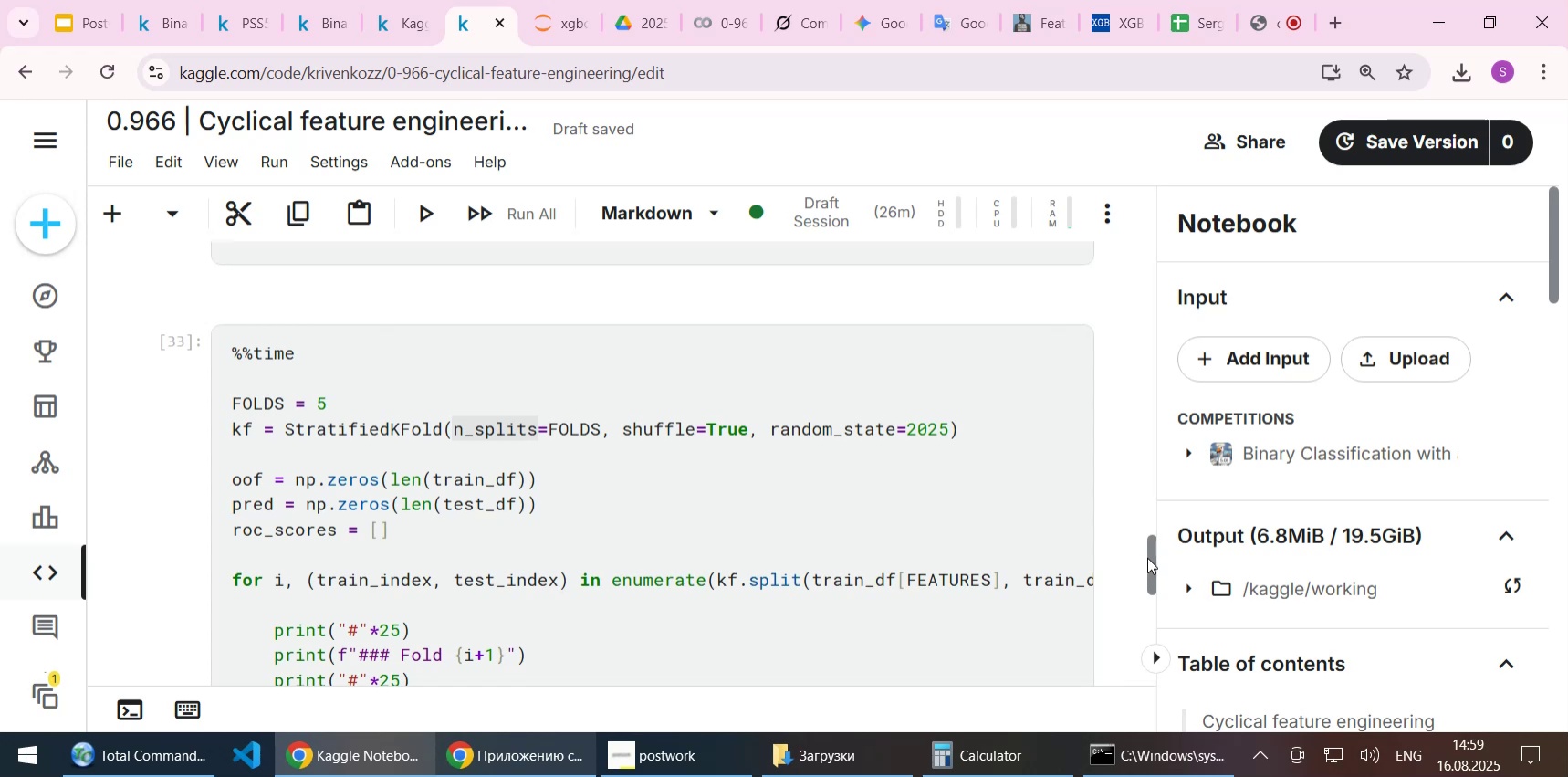 
left_click_drag(start_coordinate=[1151, 554], to_coordinate=[1152, 427])
 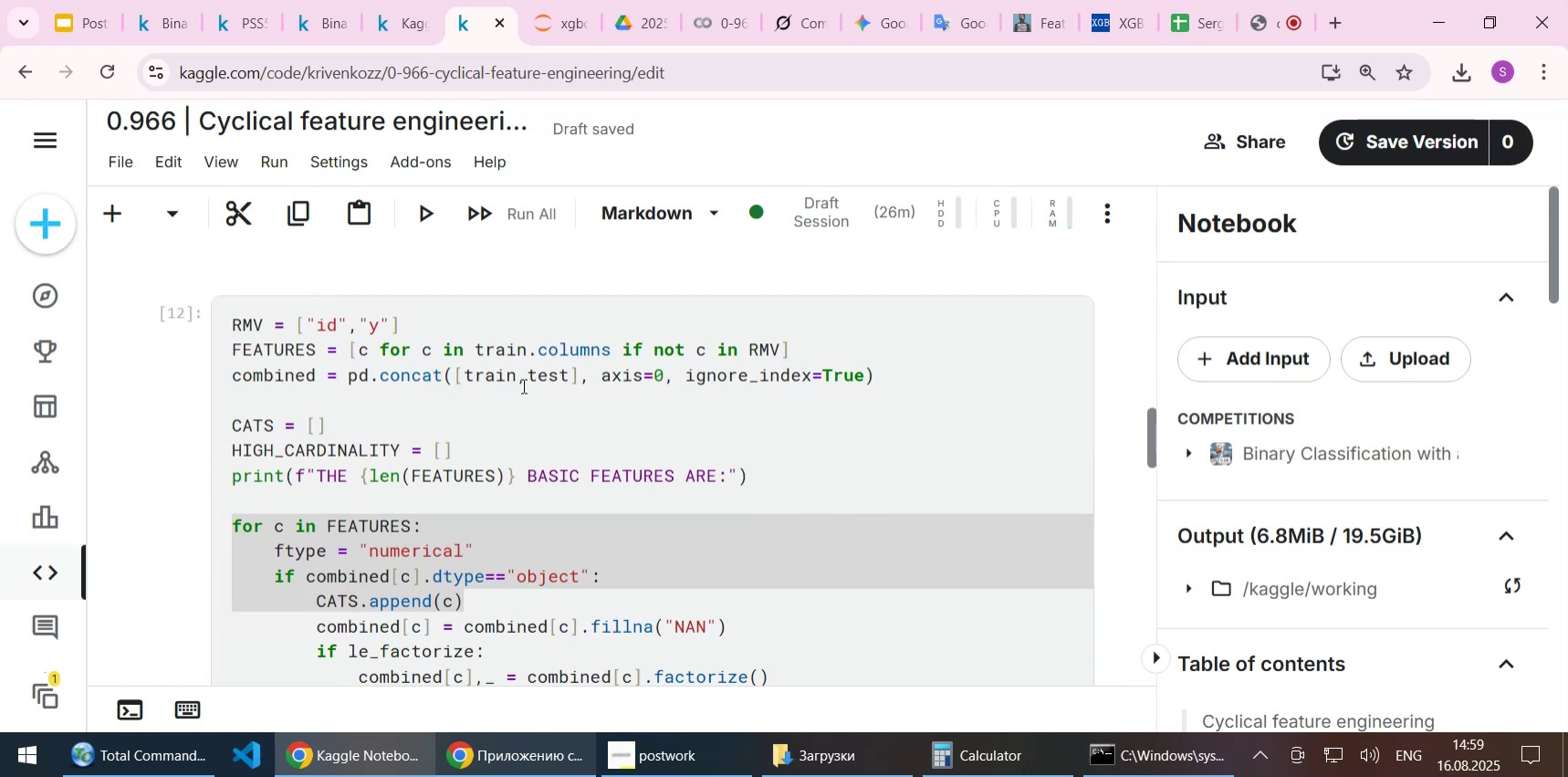 
scroll: coordinate [770, 404], scroll_direction: up, amount: 13.0
 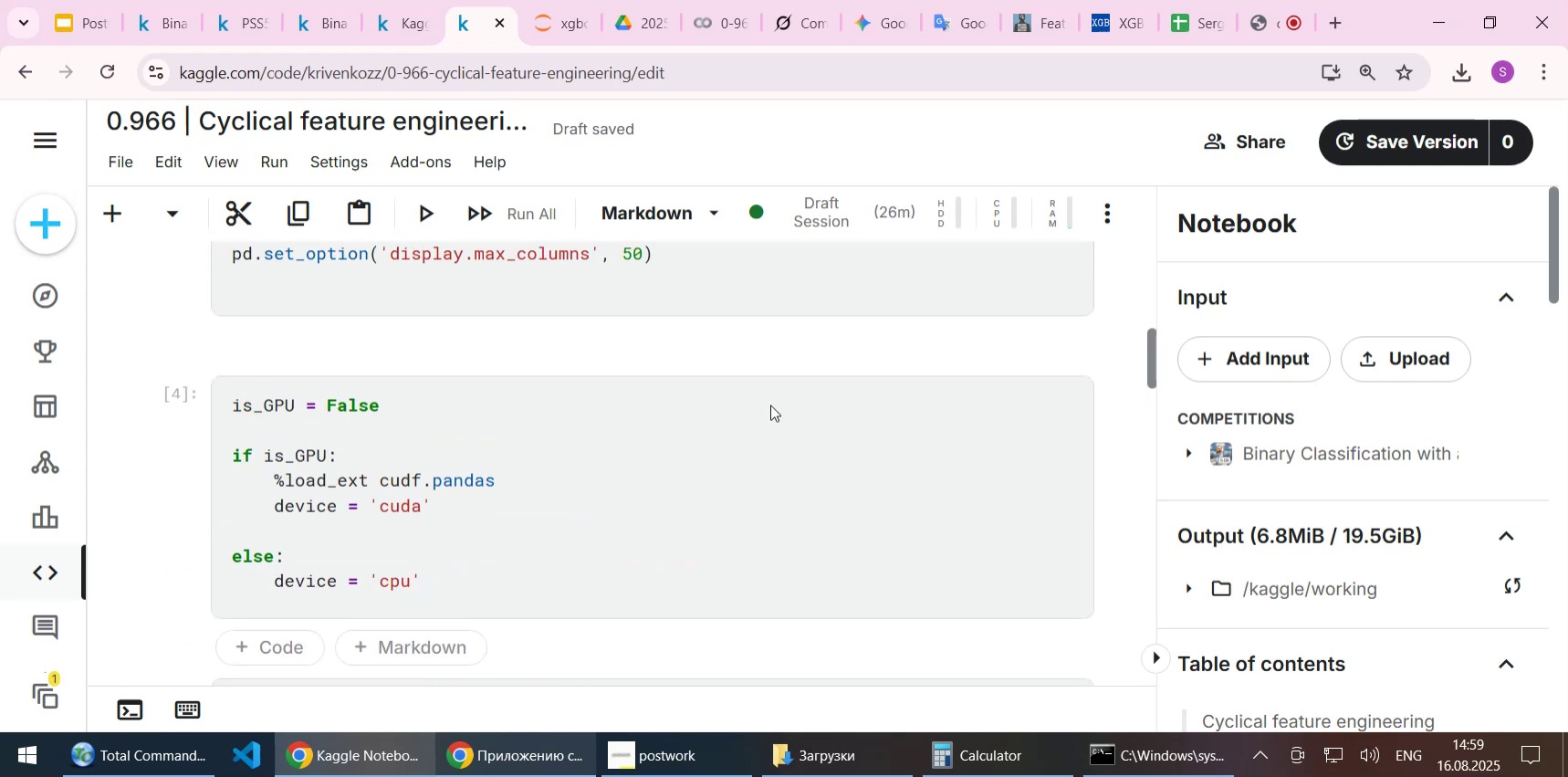 
scroll: coordinate [770, 404], scroll_direction: down, amount: 5.0
 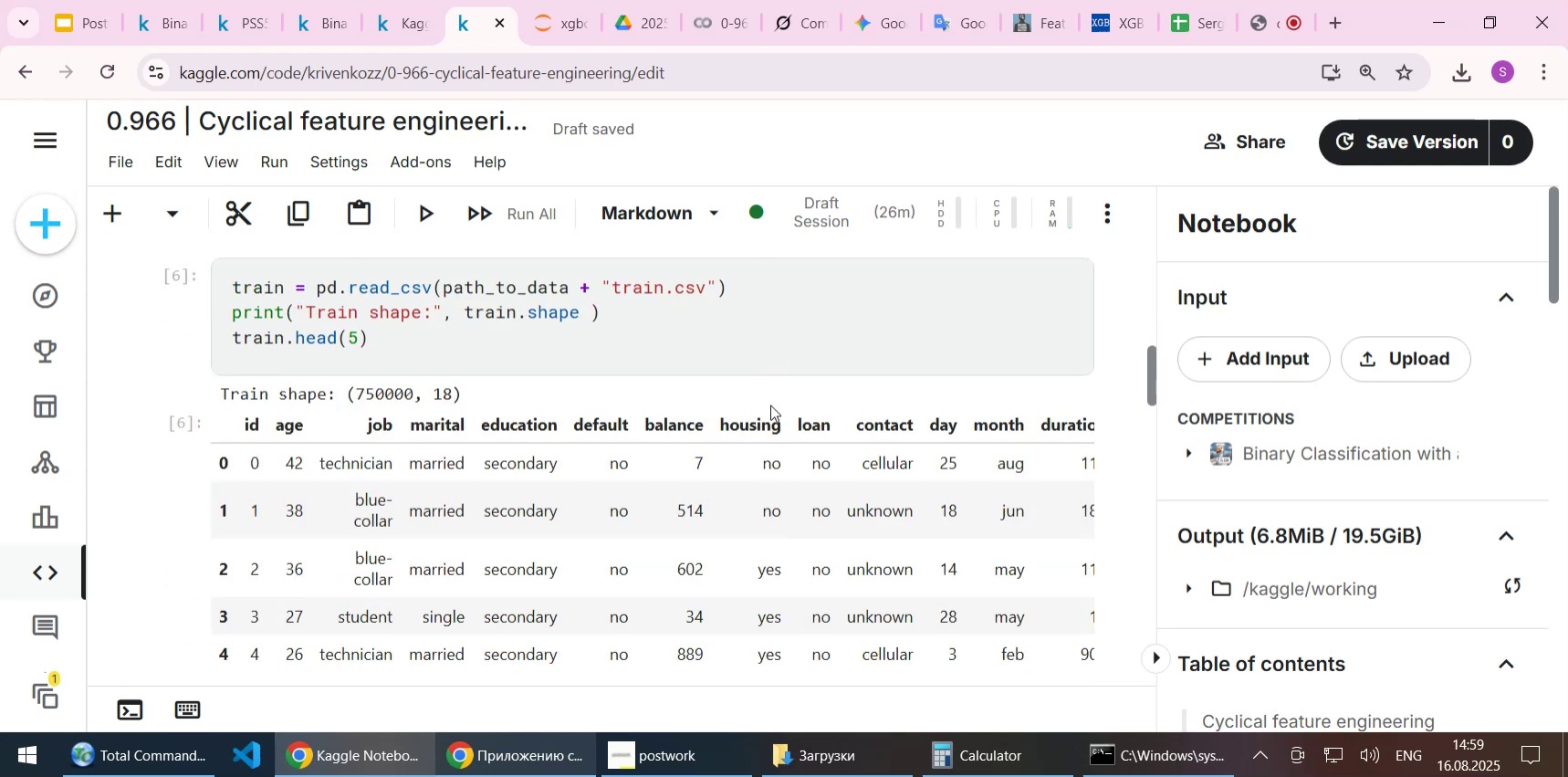 
scroll: coordinate [769, 397], scroll_direction: up, amount: 11.0
 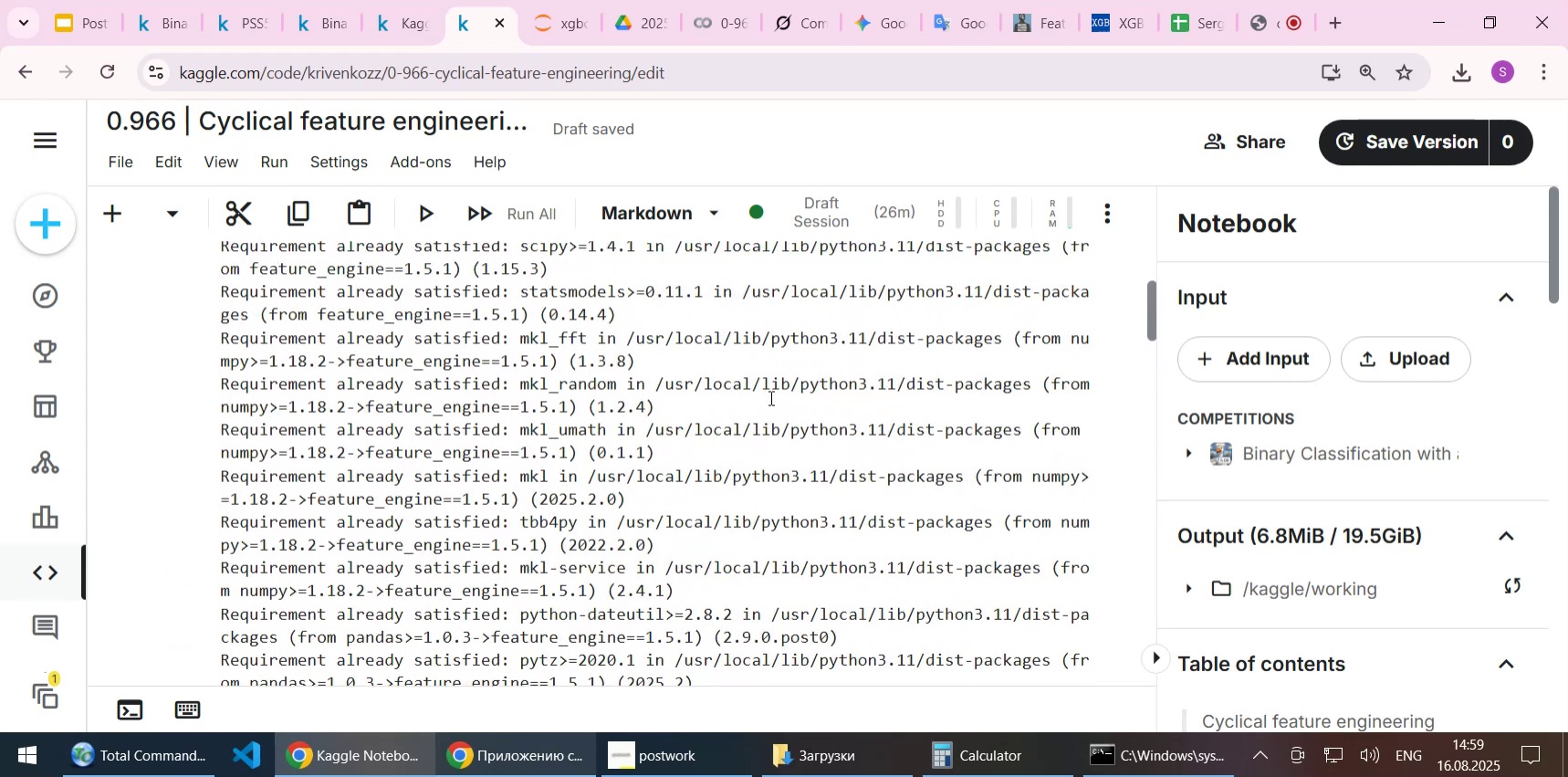 
scroll: coordinate [763, 415], scroll_direction: down, amount: 27.0
 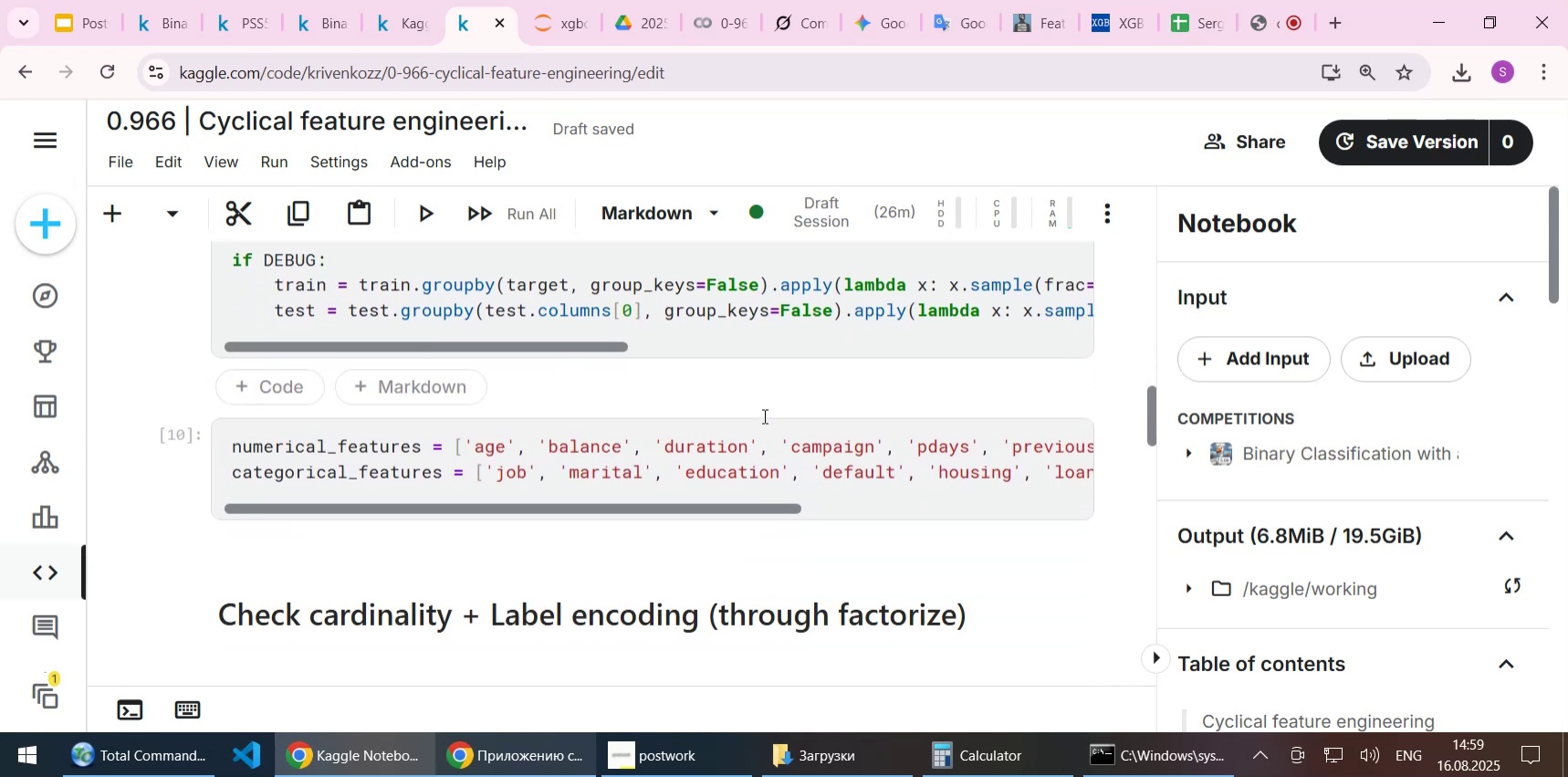 
scroll: coordinate [737, 426], scroll_direction: up, amount: 2.0
 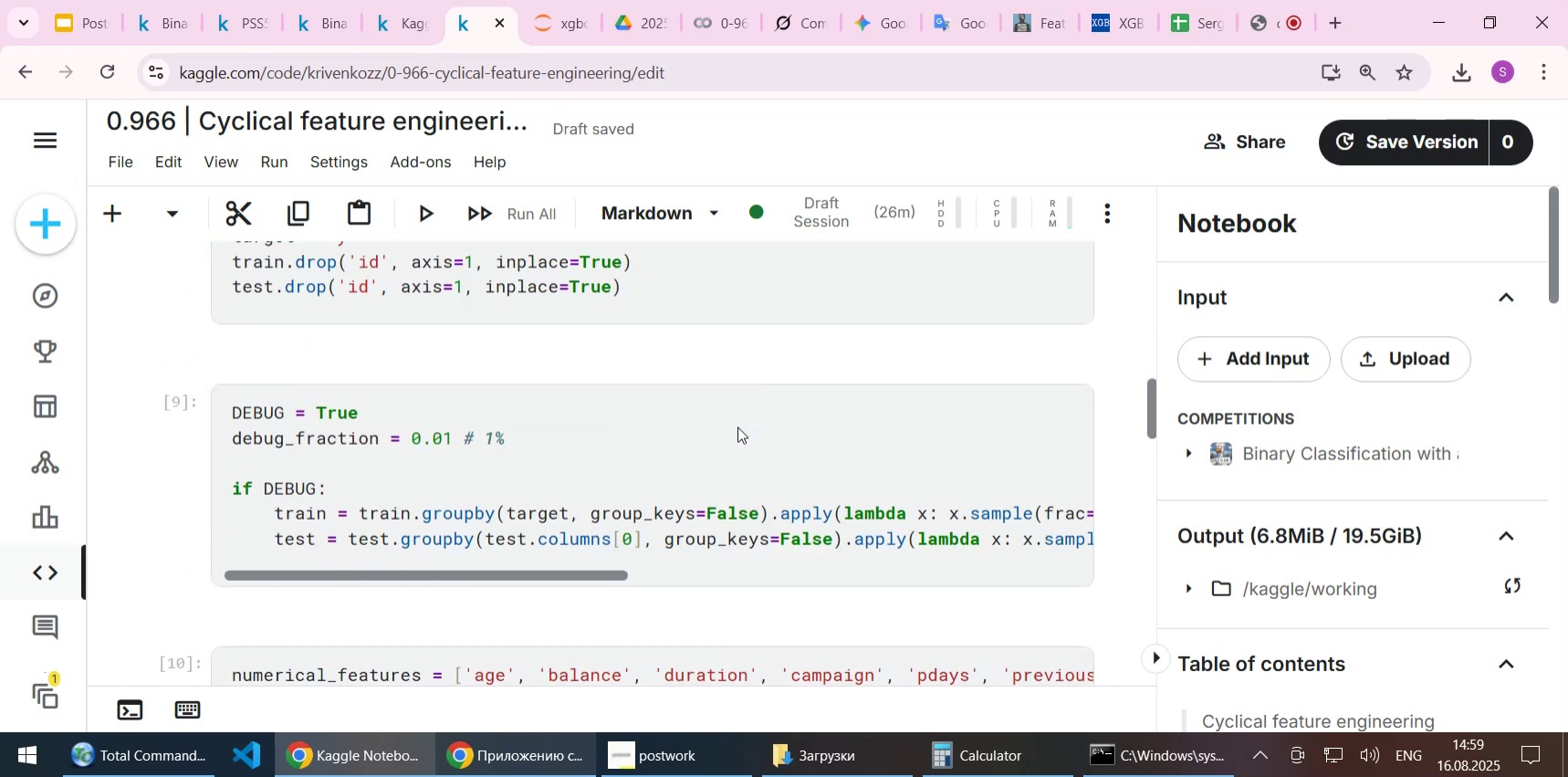 
scroll: coordinate [690, 420], scroll_direction: down, amount: 29.0
 